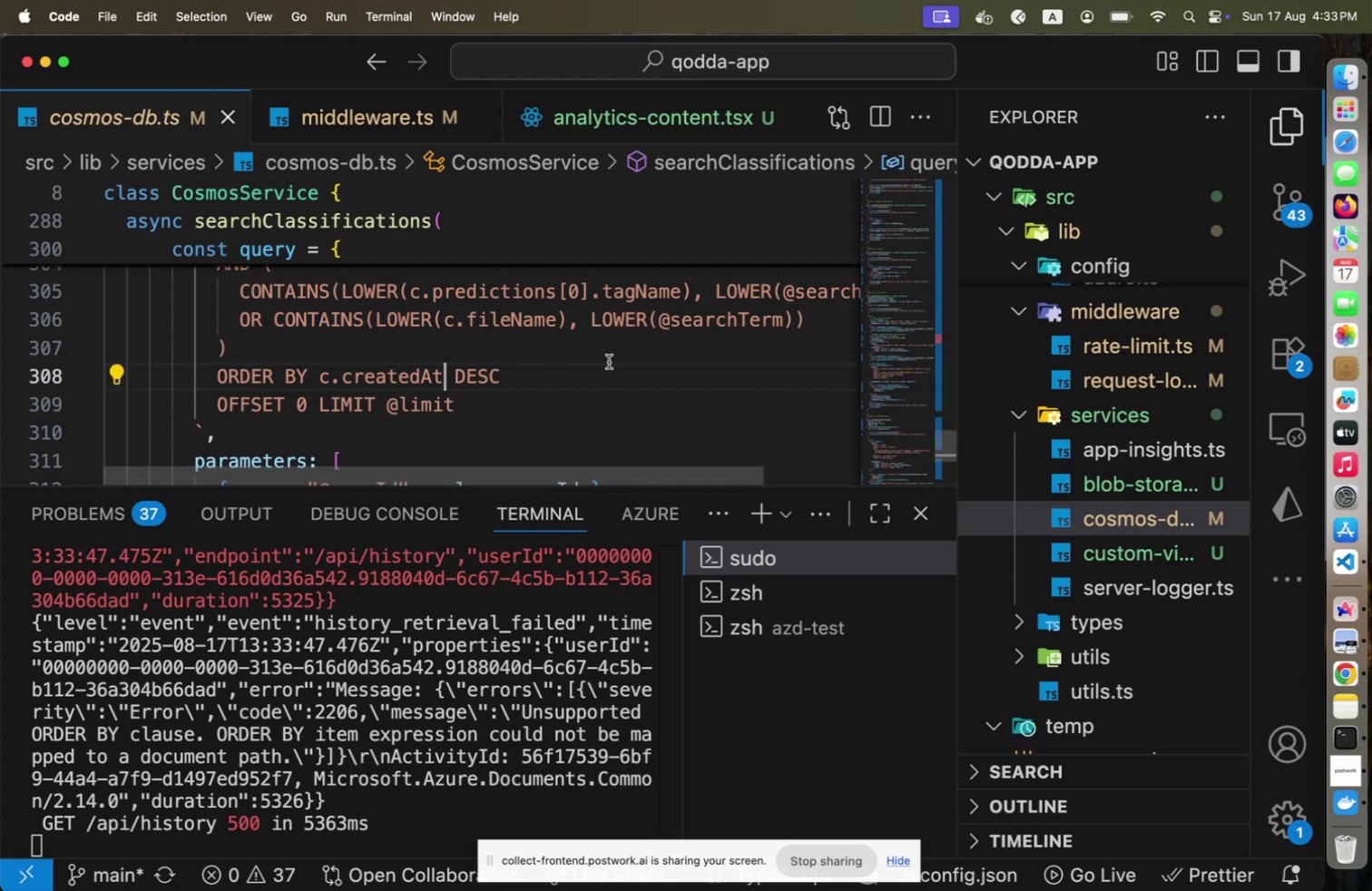 
hold_key(key=ShiftLeft, duration=2.0)
 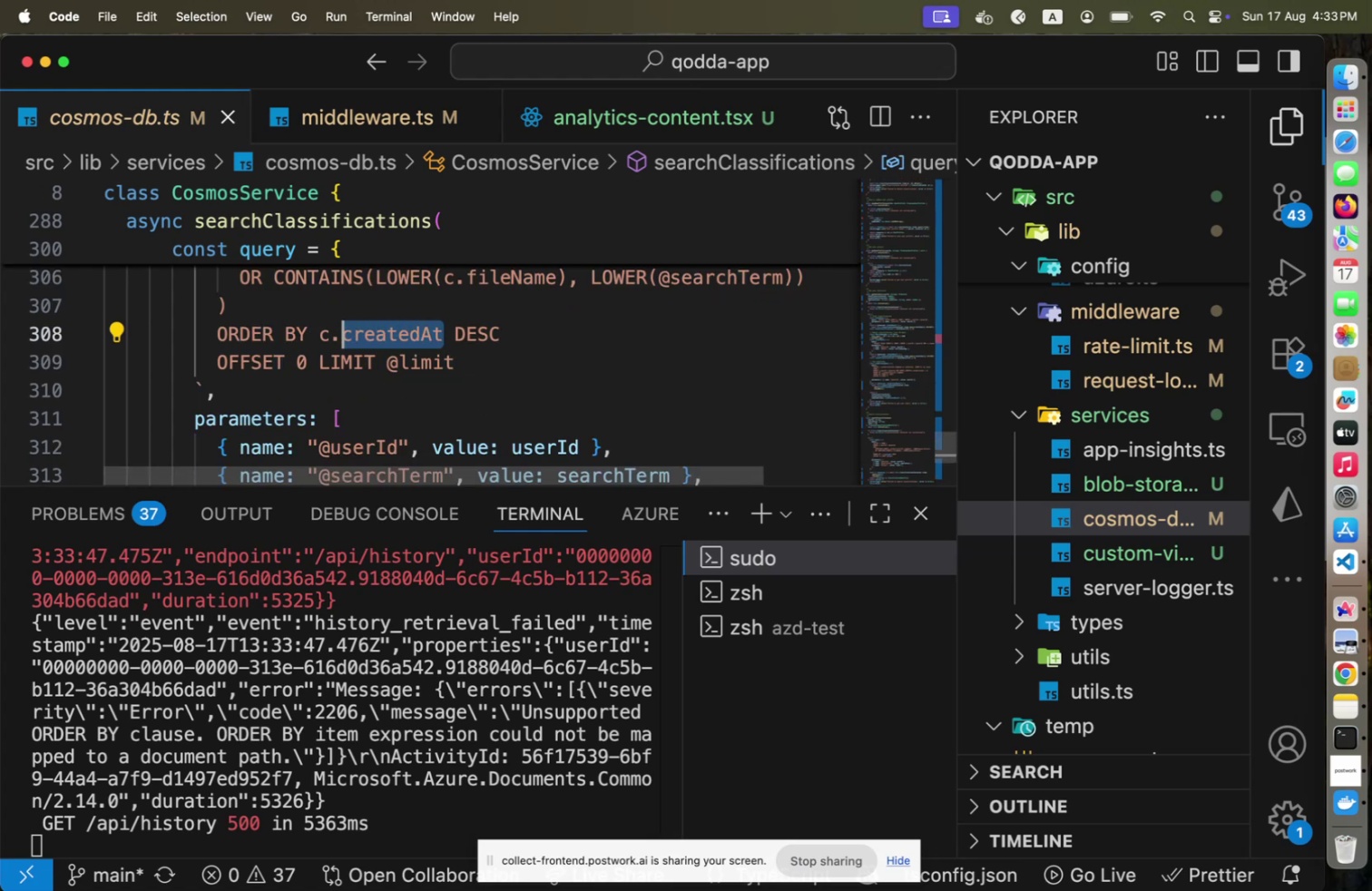 
hold_key(key=ArrowLeft, duration=1.09)
 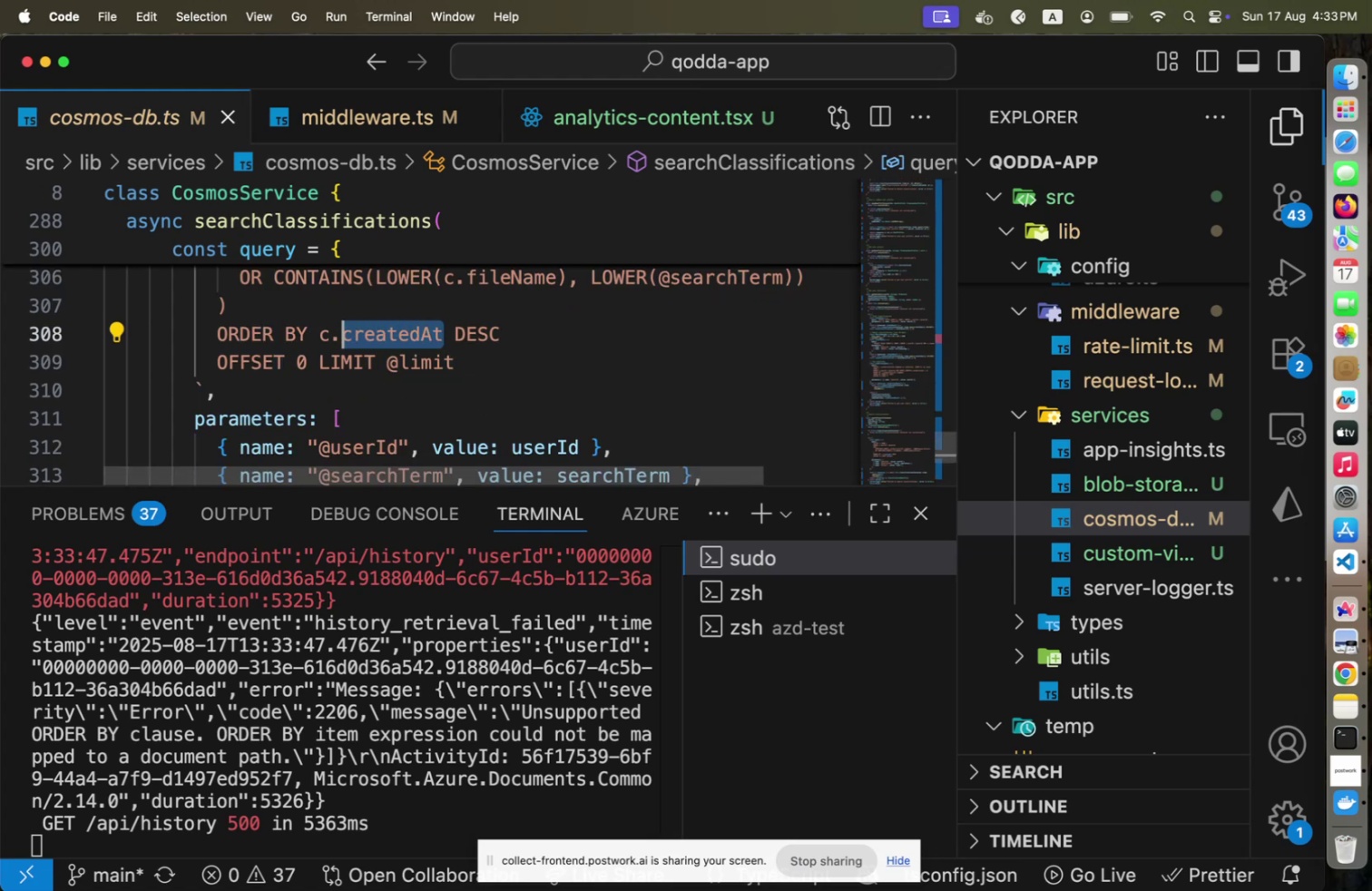 
hold_key(key=ArrowLeft, duration=2.07)
 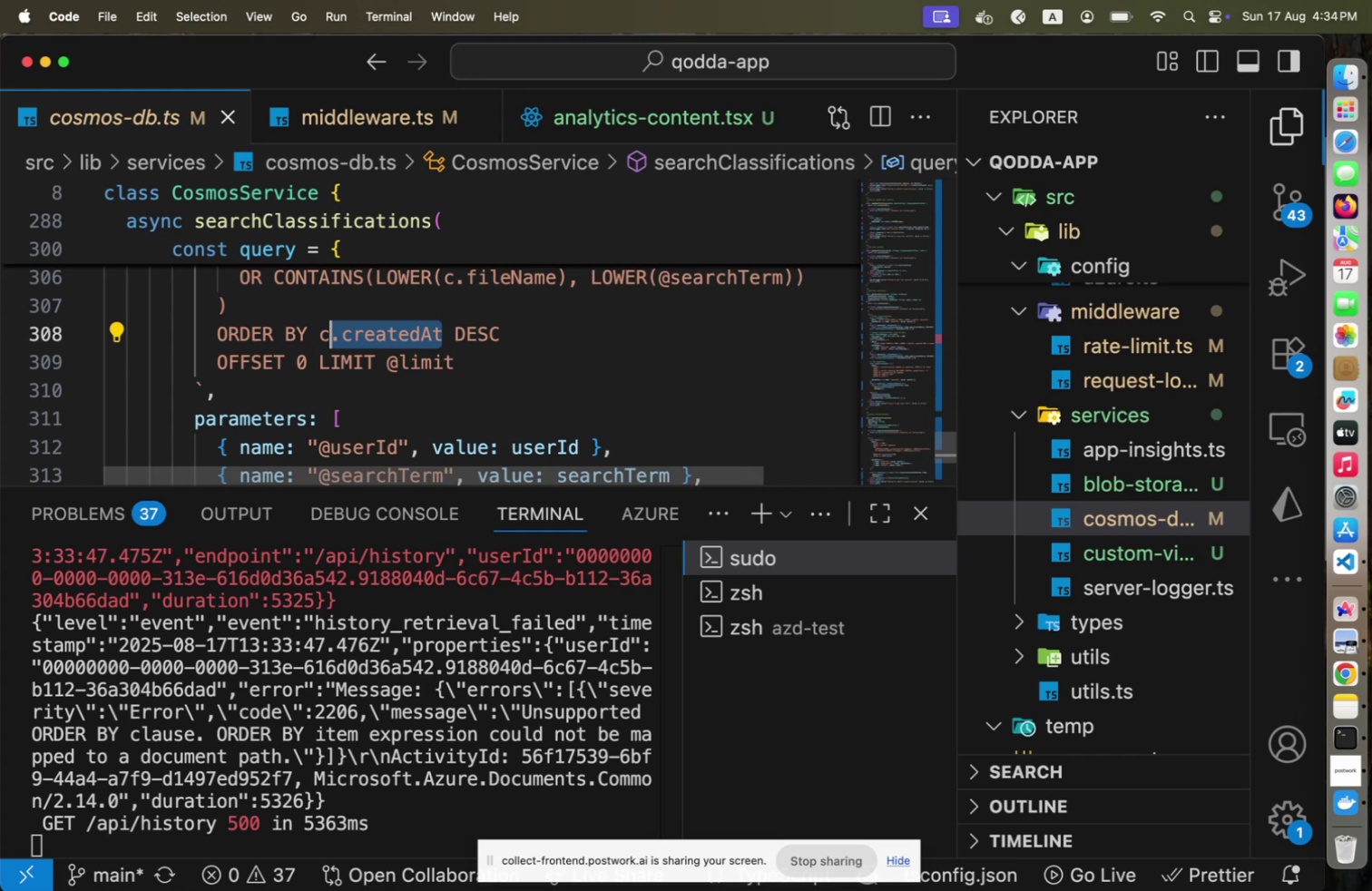 
hold_key(key=ShiftLeft, duration=0.41)
 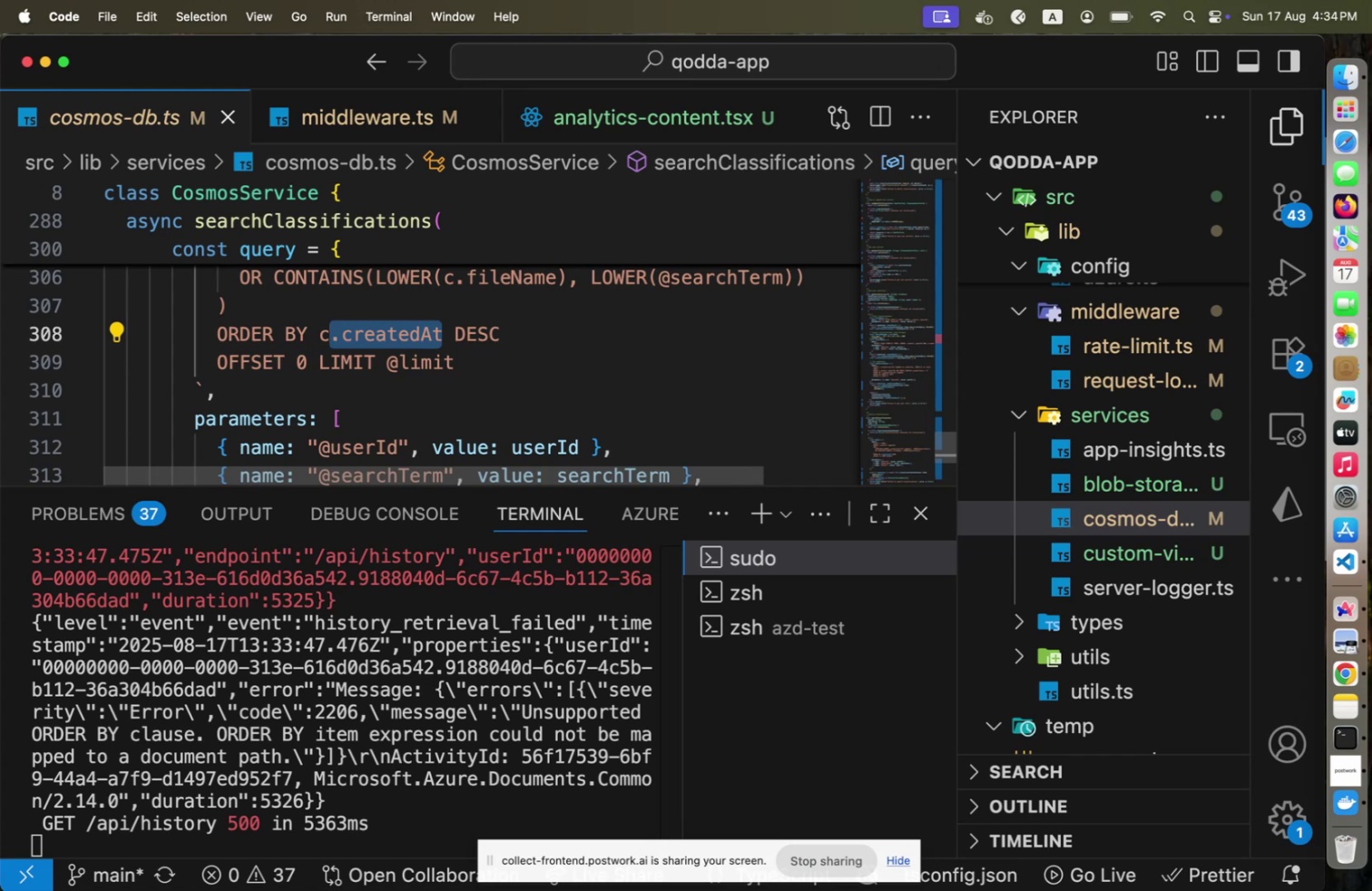 
key(Shift+ArrowLeft)
 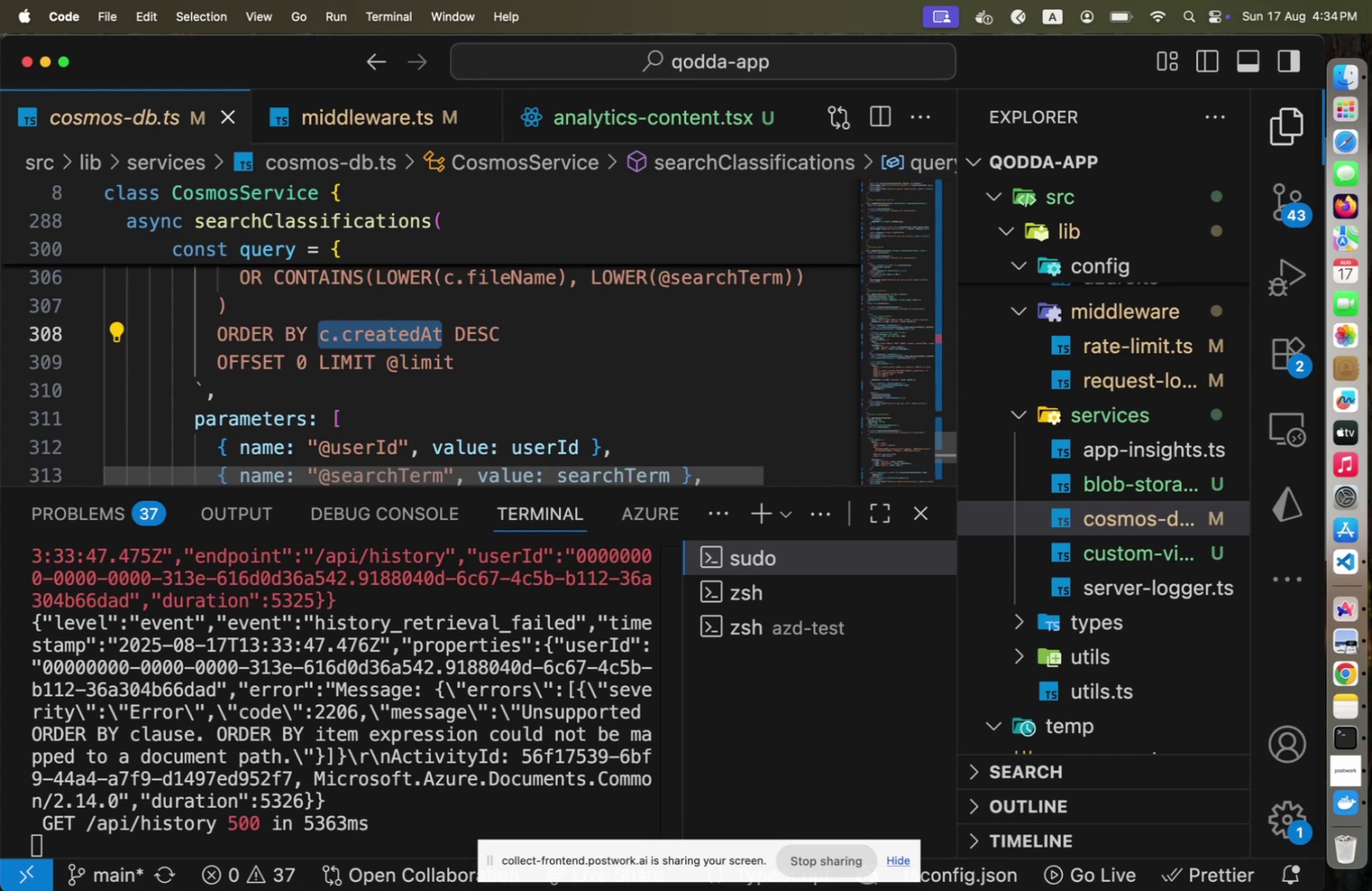 
key(Home)
 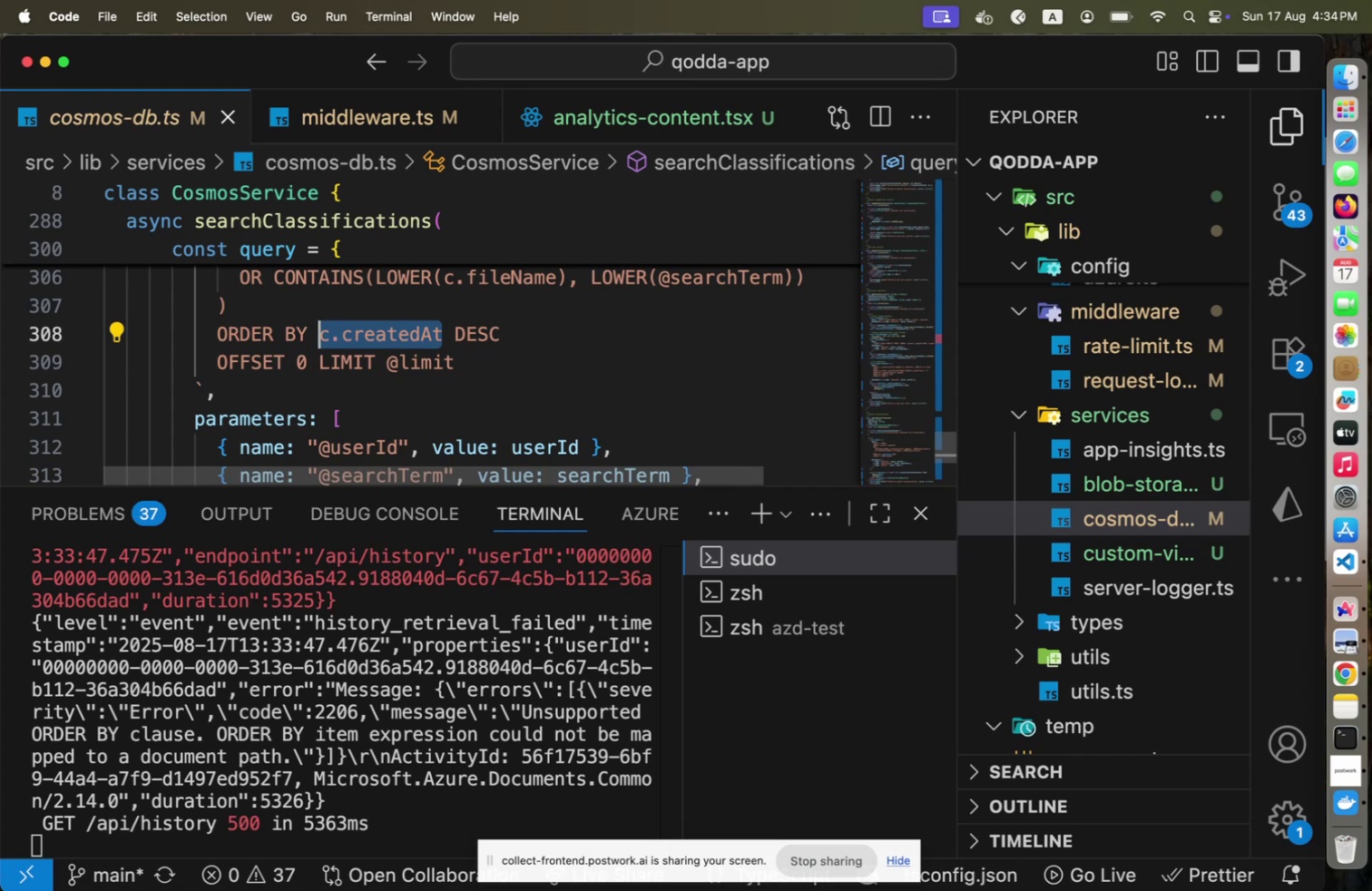 
key(Shift+End)
 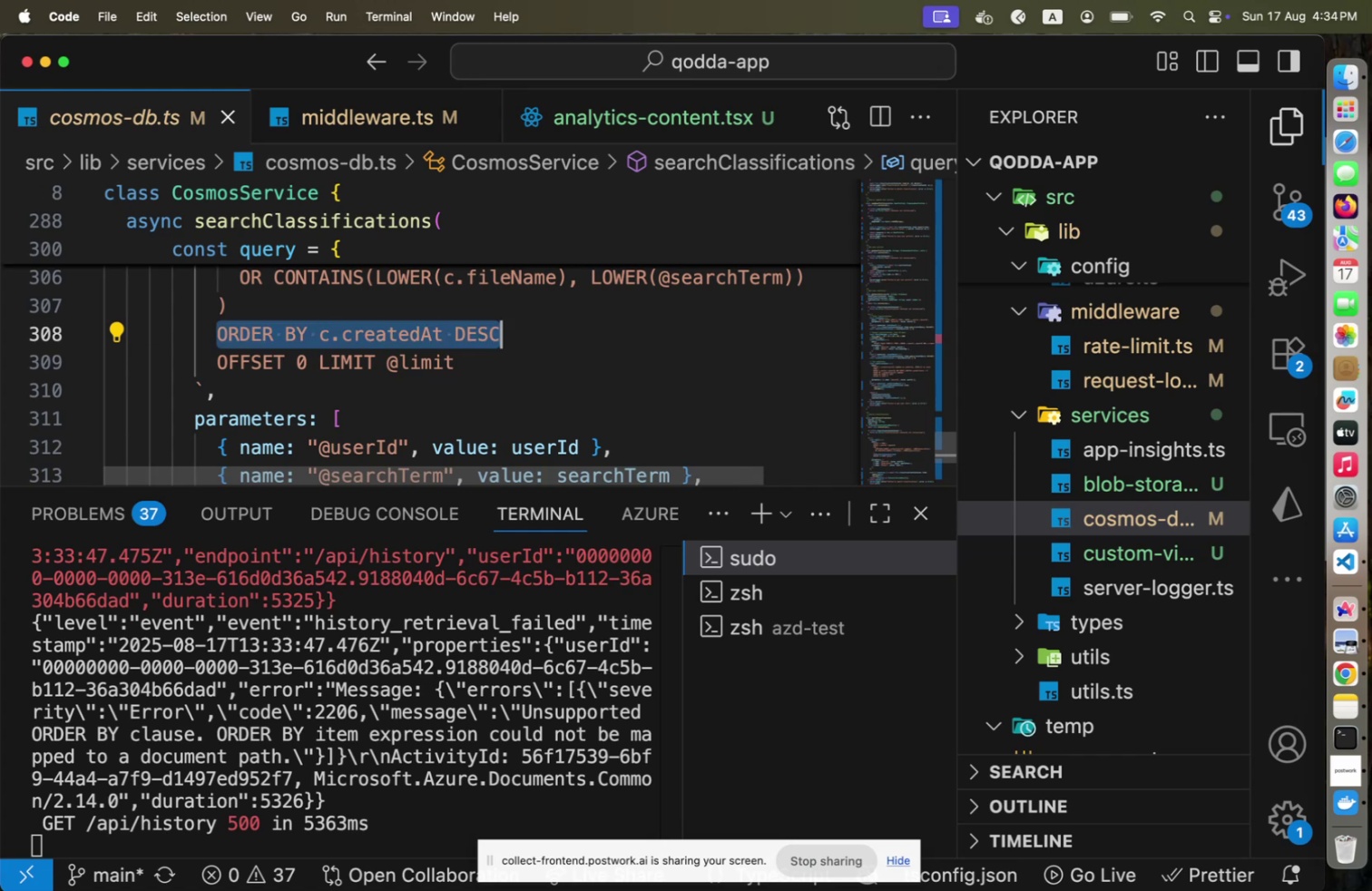 
key(Backspace)
 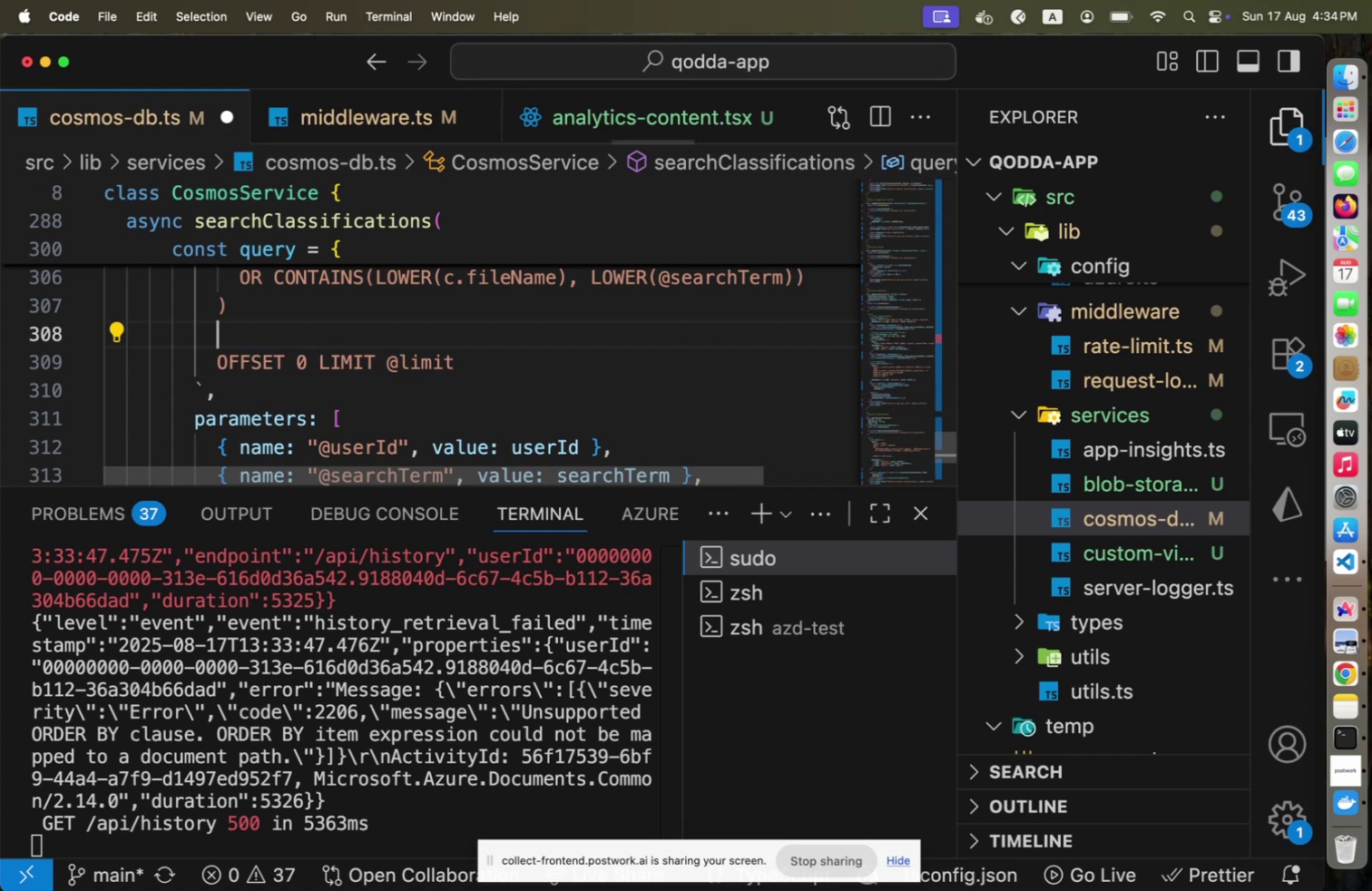 
key(Meta+S)
 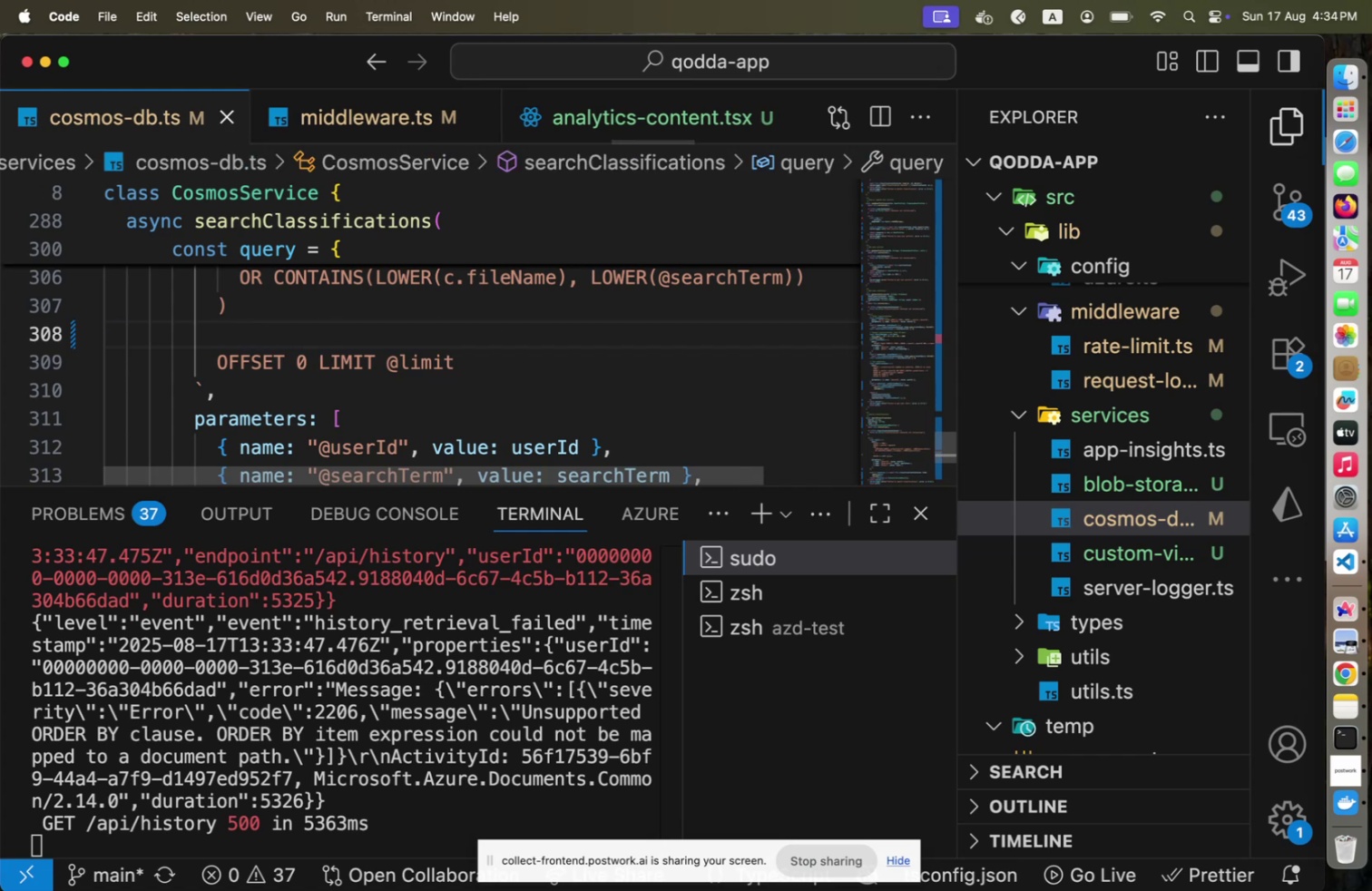 
key(Meta+CommandLeft)
 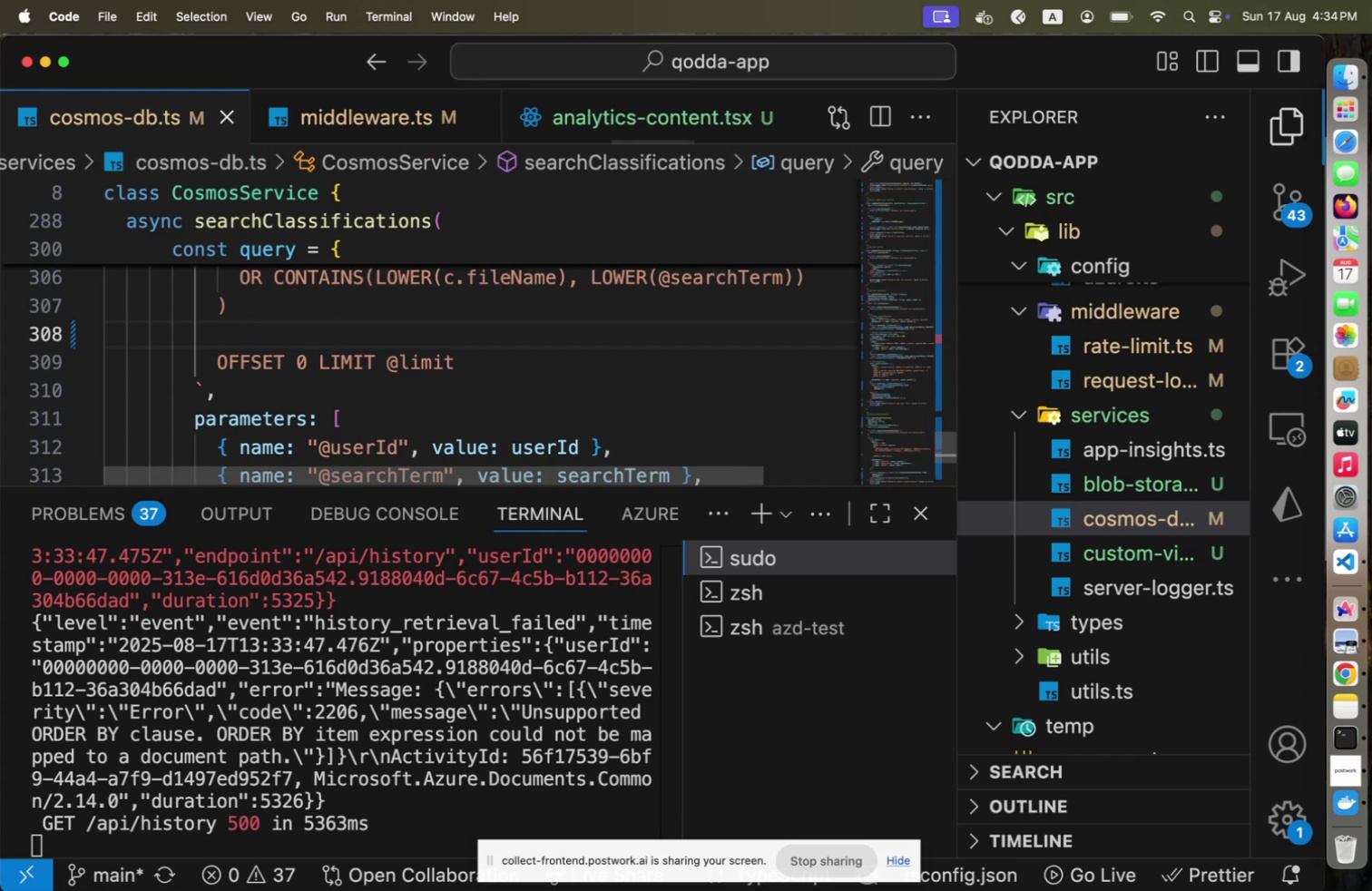 
key(Meta+Tab)
 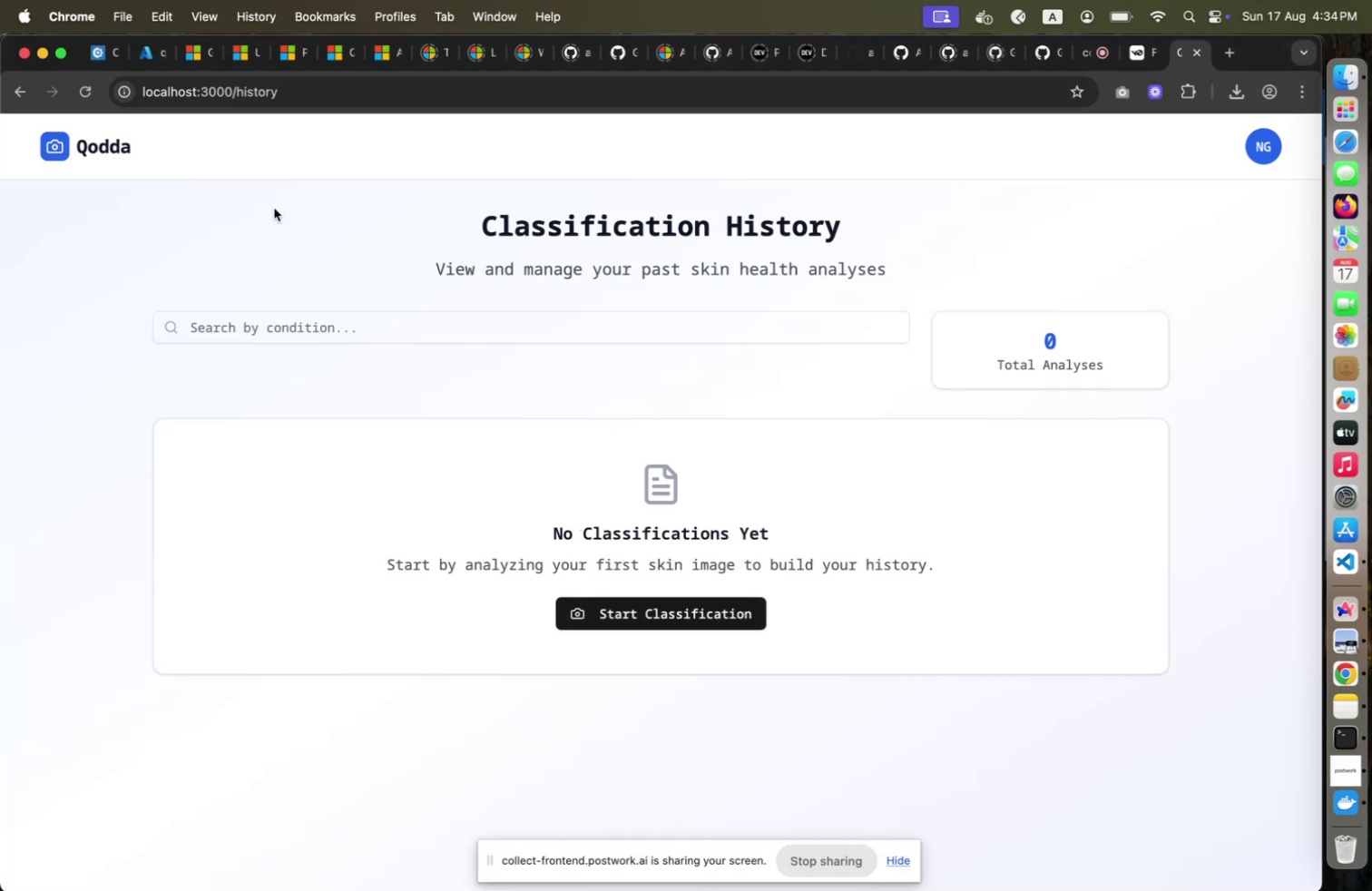 
left_click([87, 90])
 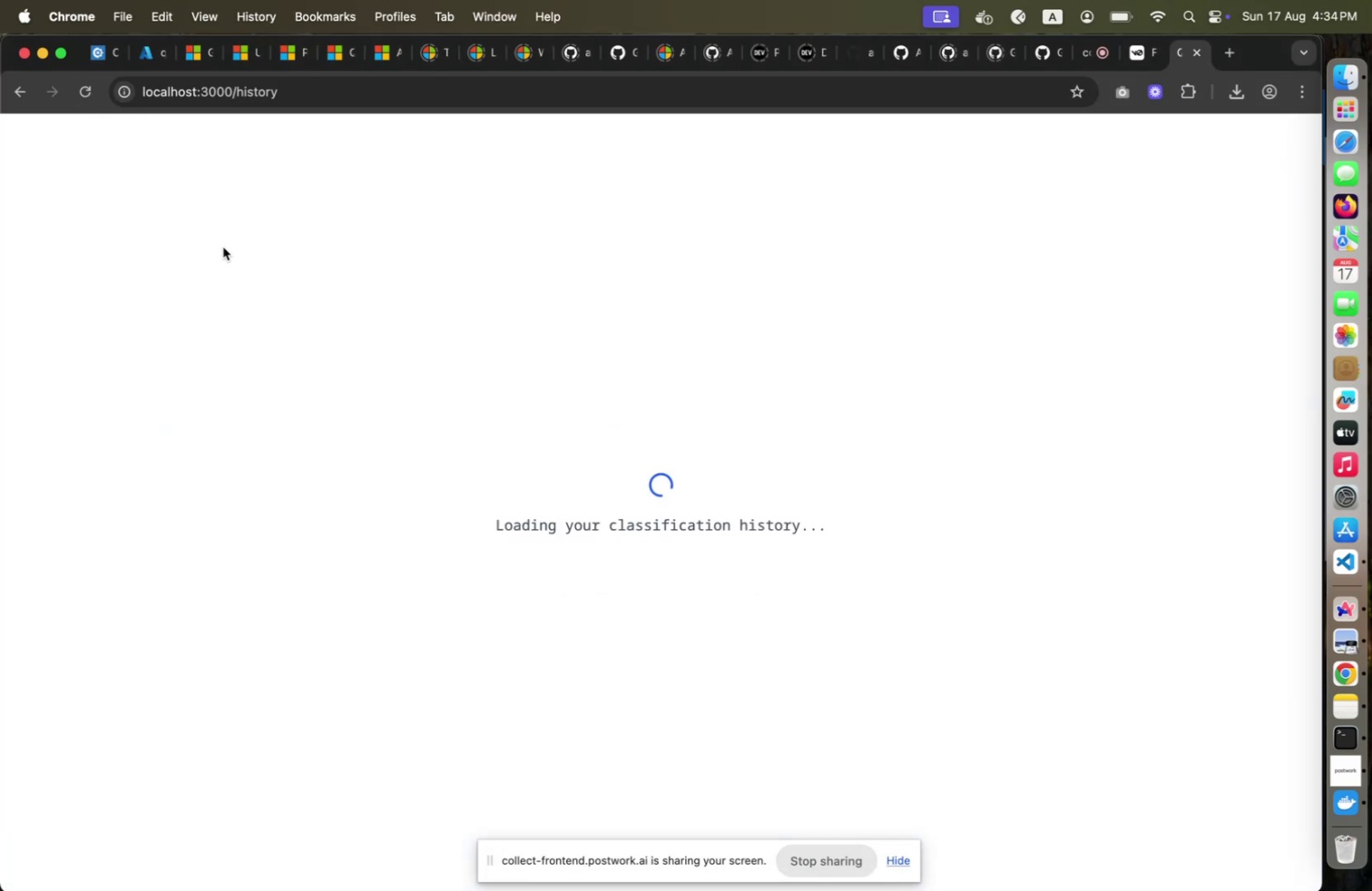 
key(Meta+CommandLeft)
 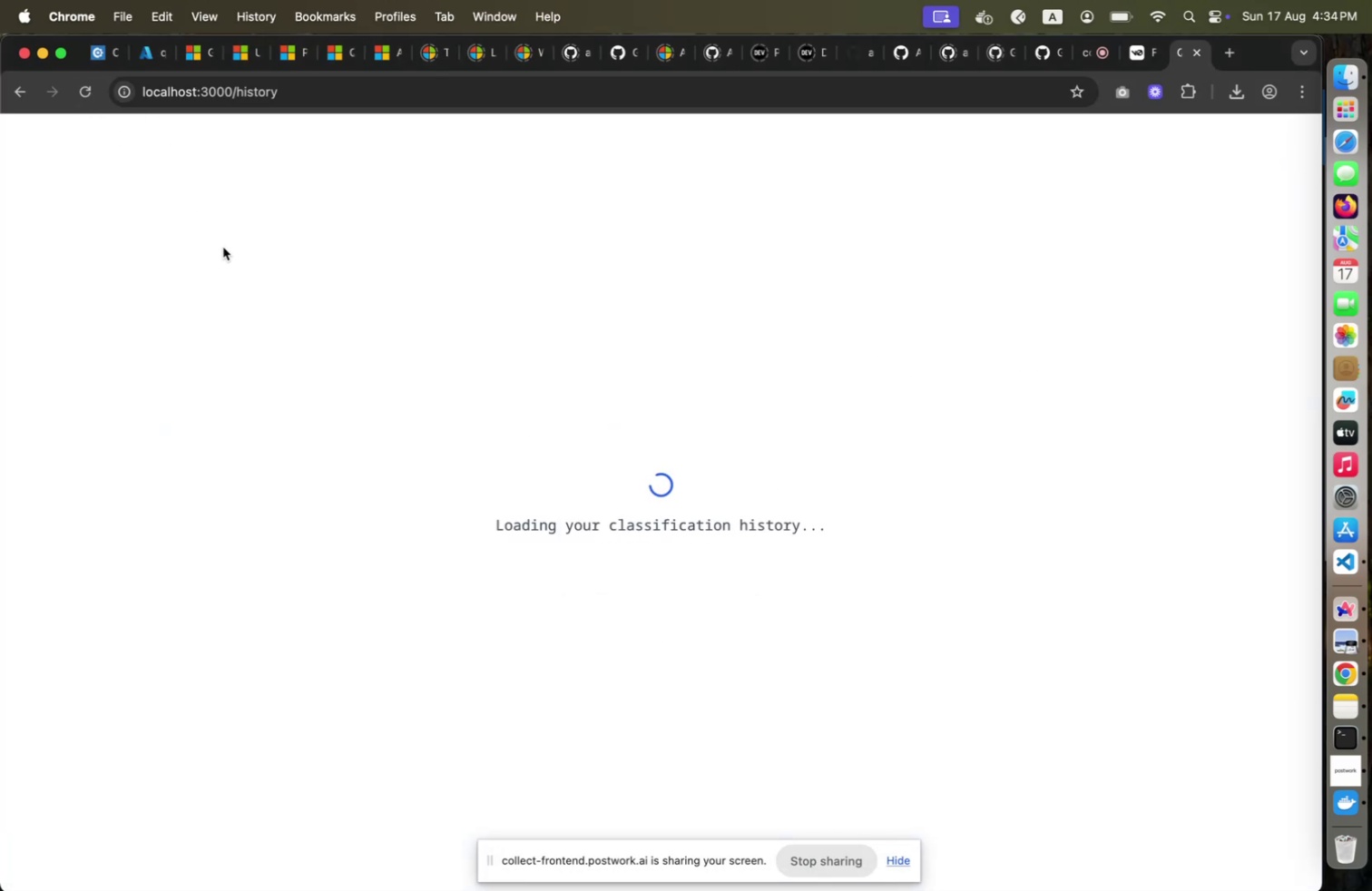 
key(Meta+Tab)
 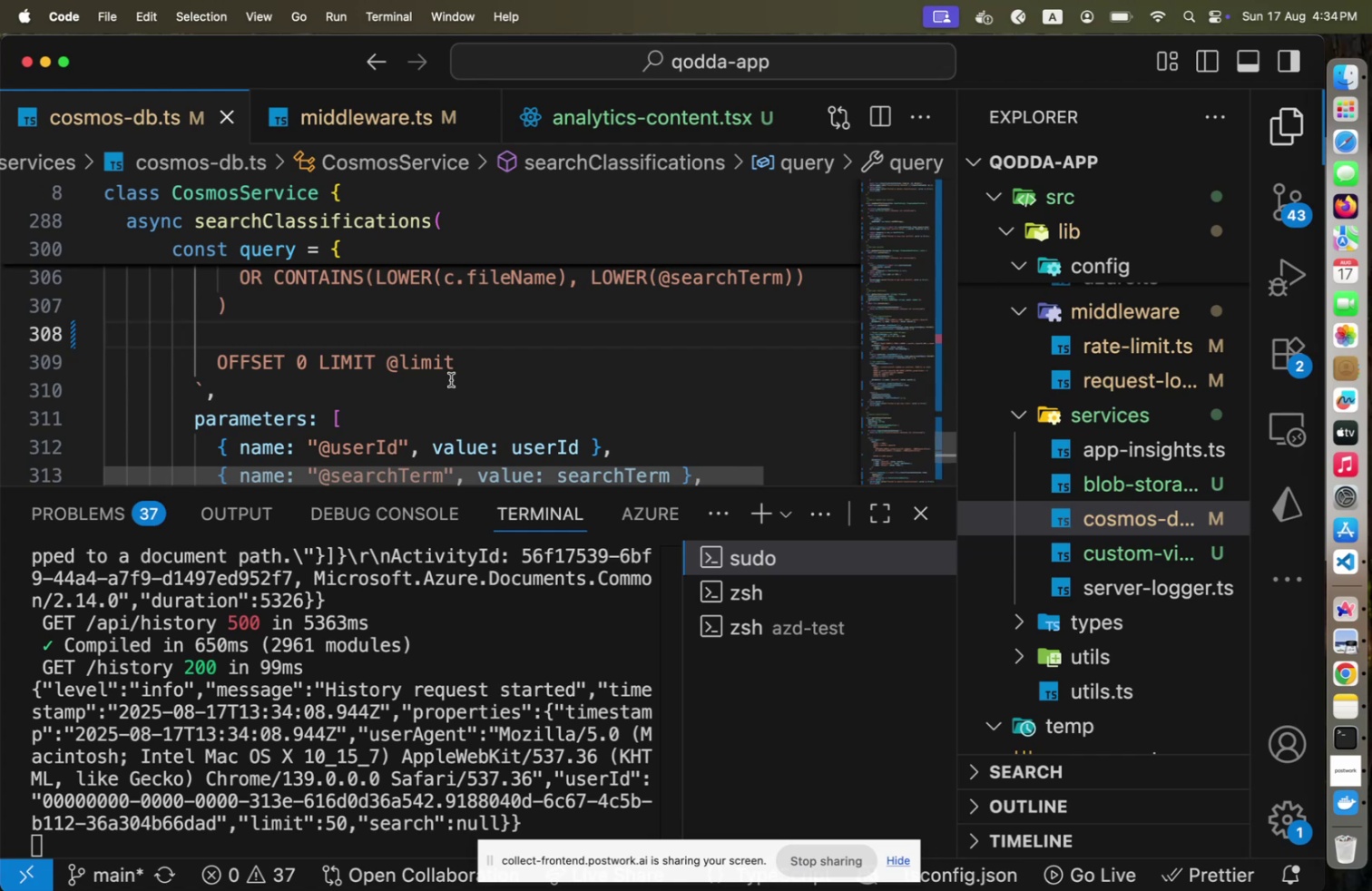 
key(Meta+CommandLeft)
 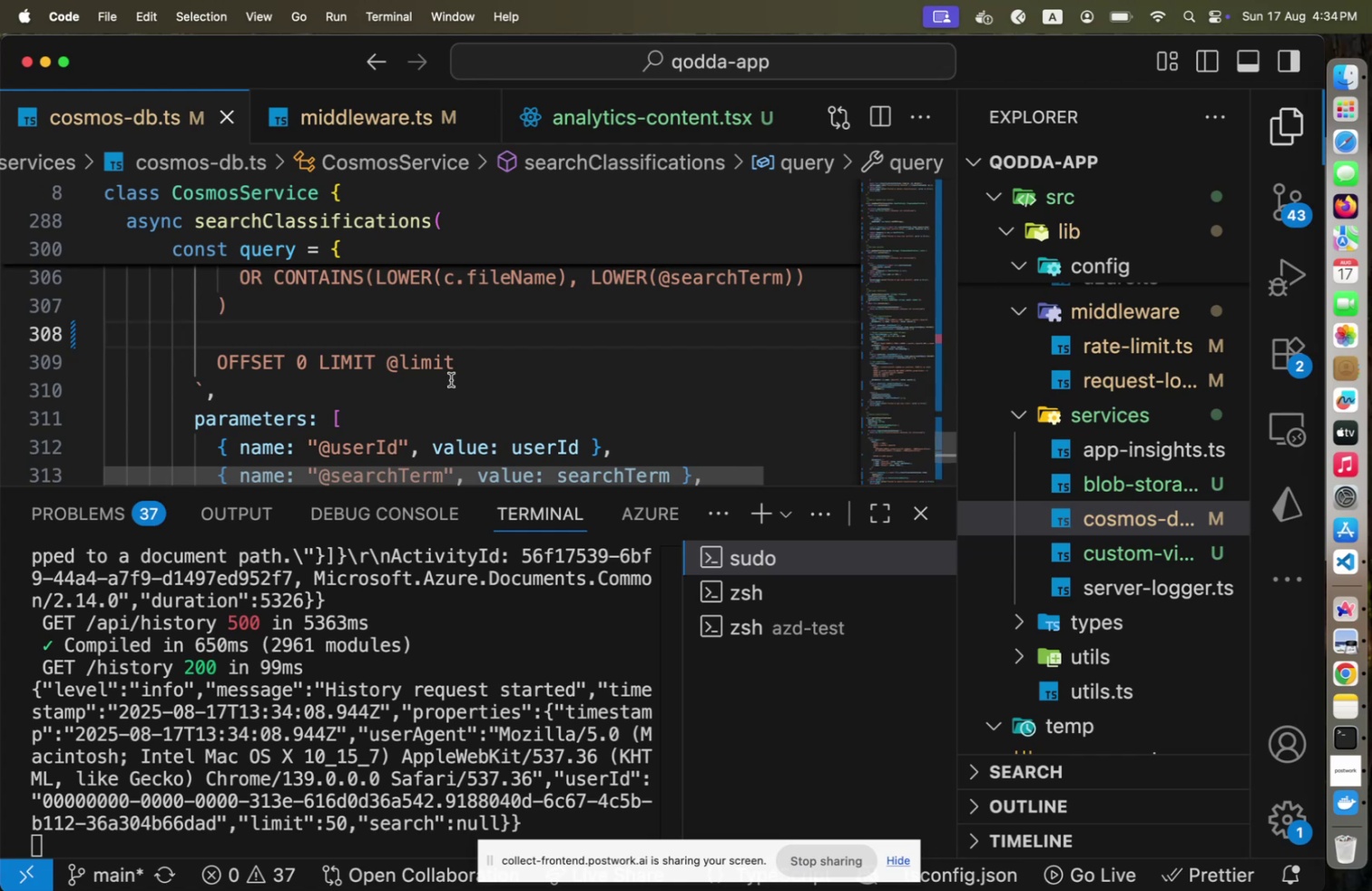 
key(Meta+Tab)
 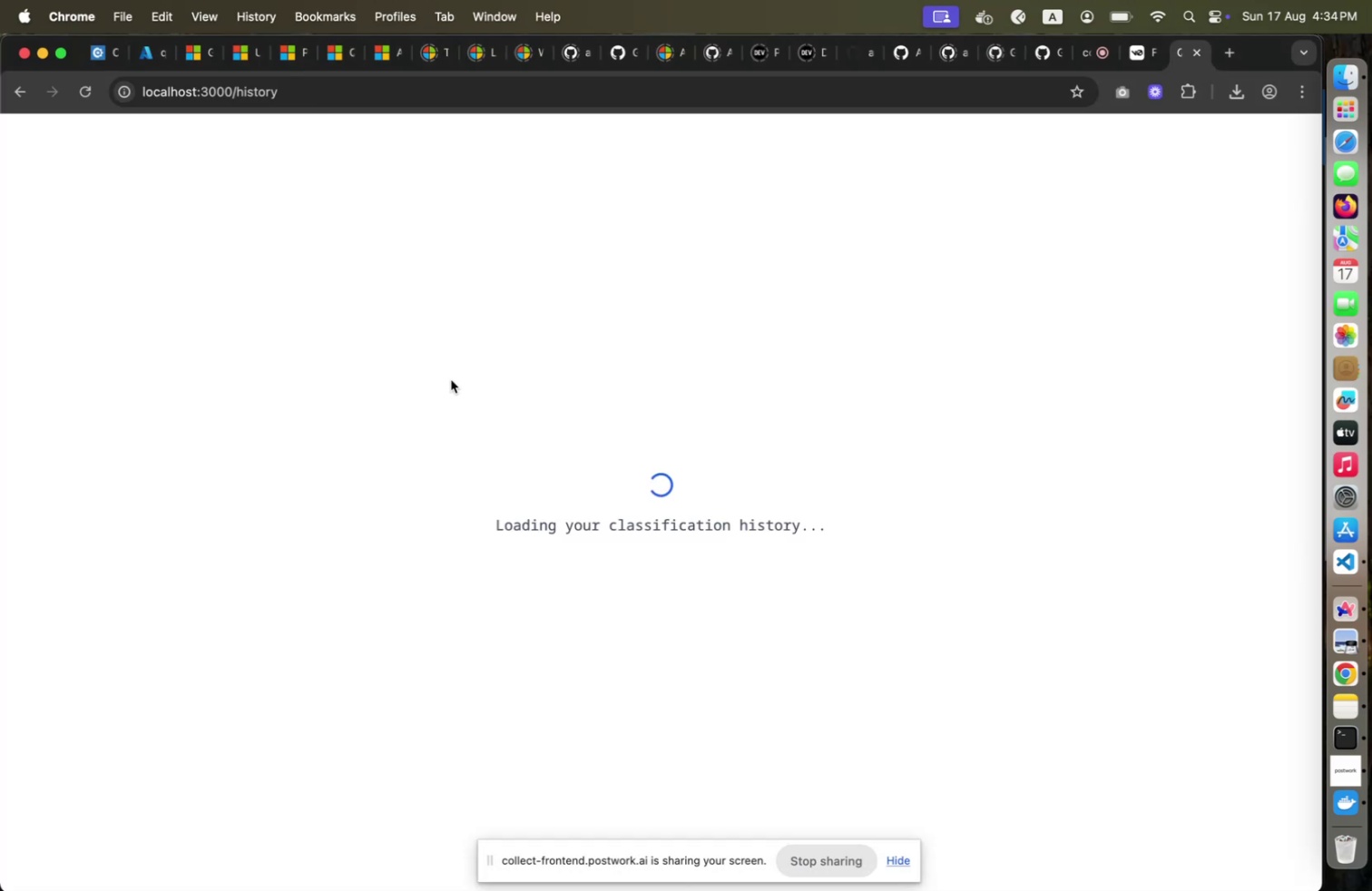 
key(Meta+CommandLeft)
 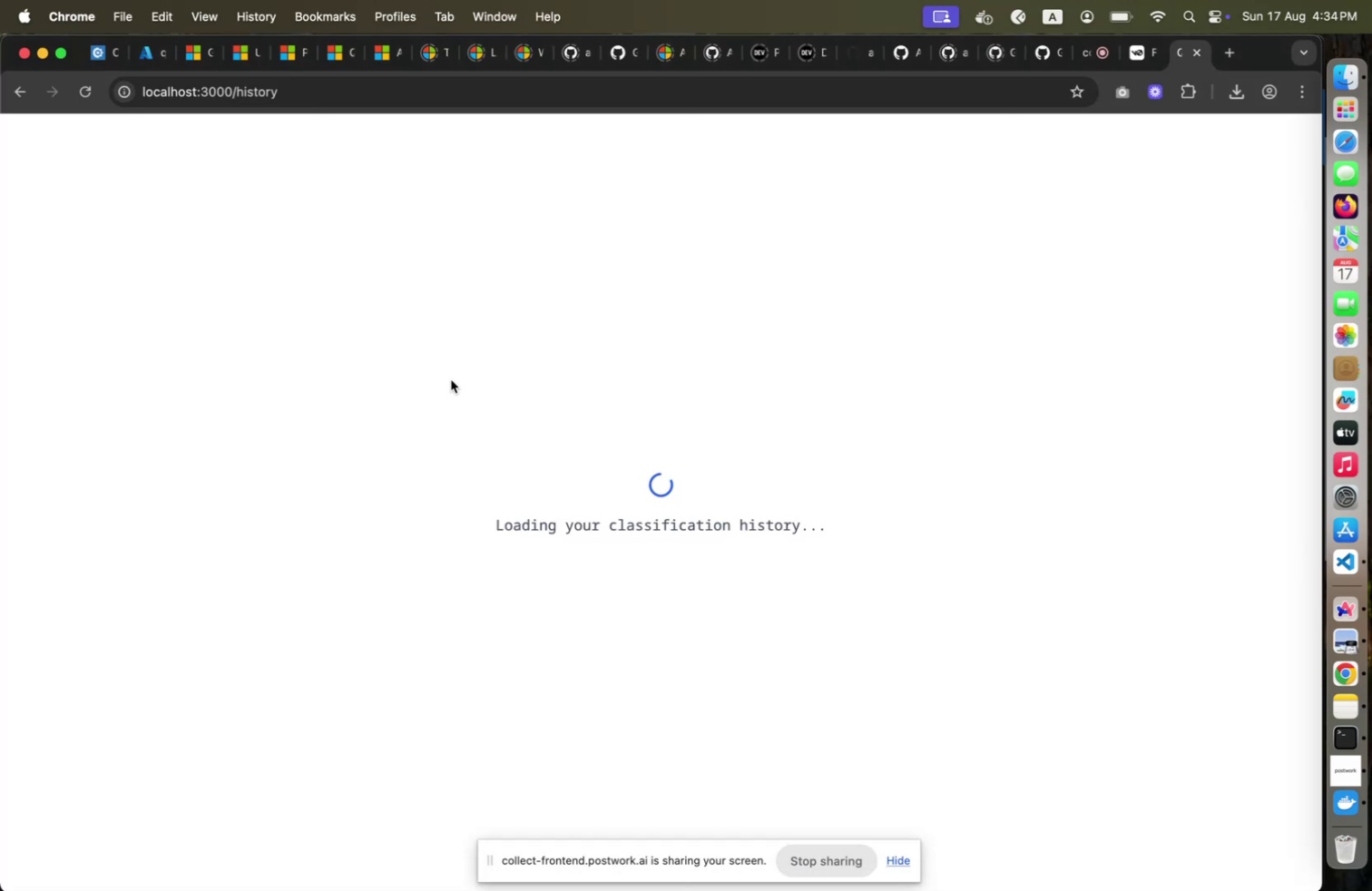 
key(Meta+Tab)
 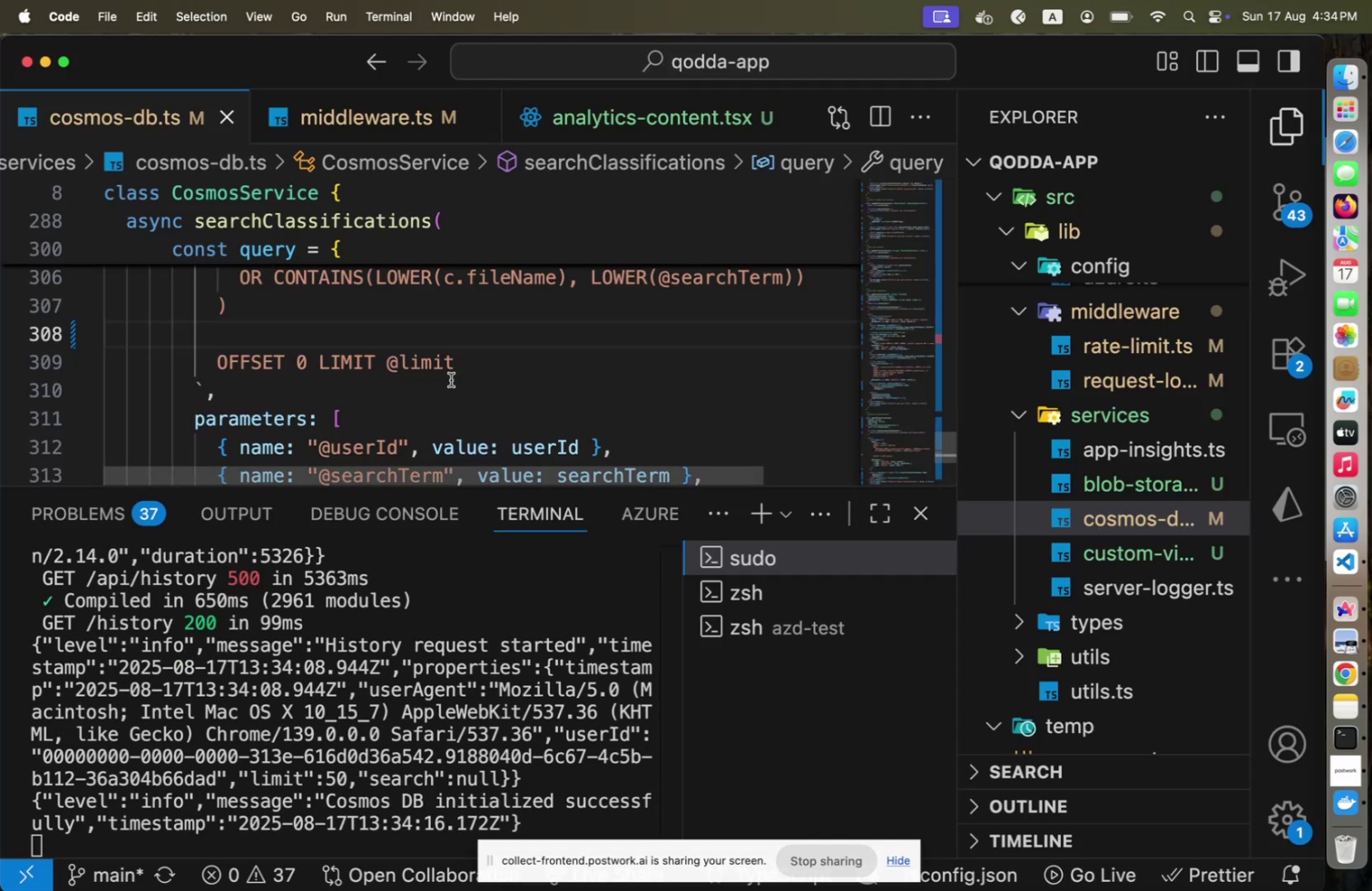 
wait(6.54)
 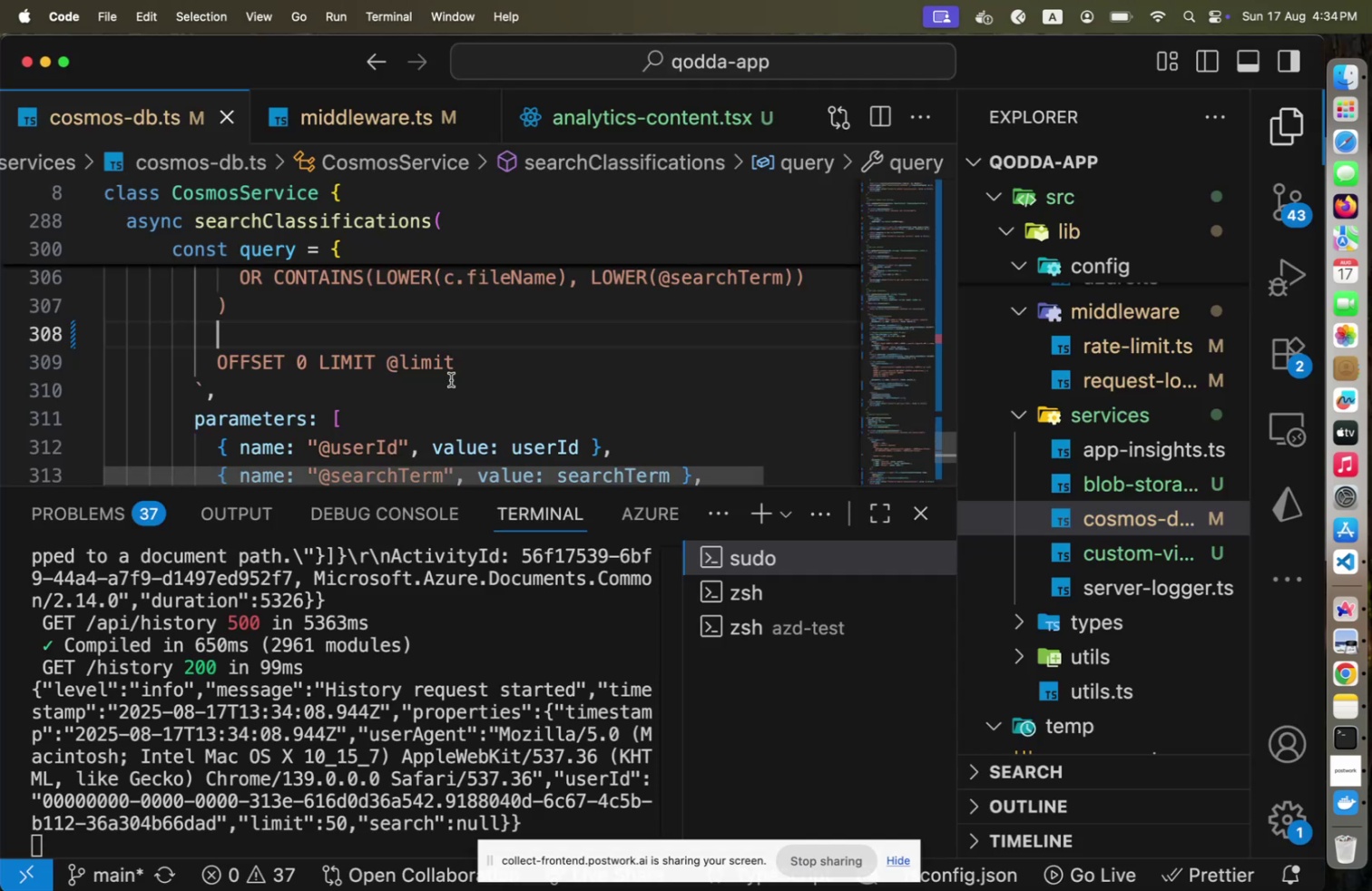 
key(Meta+CommandLeft)
 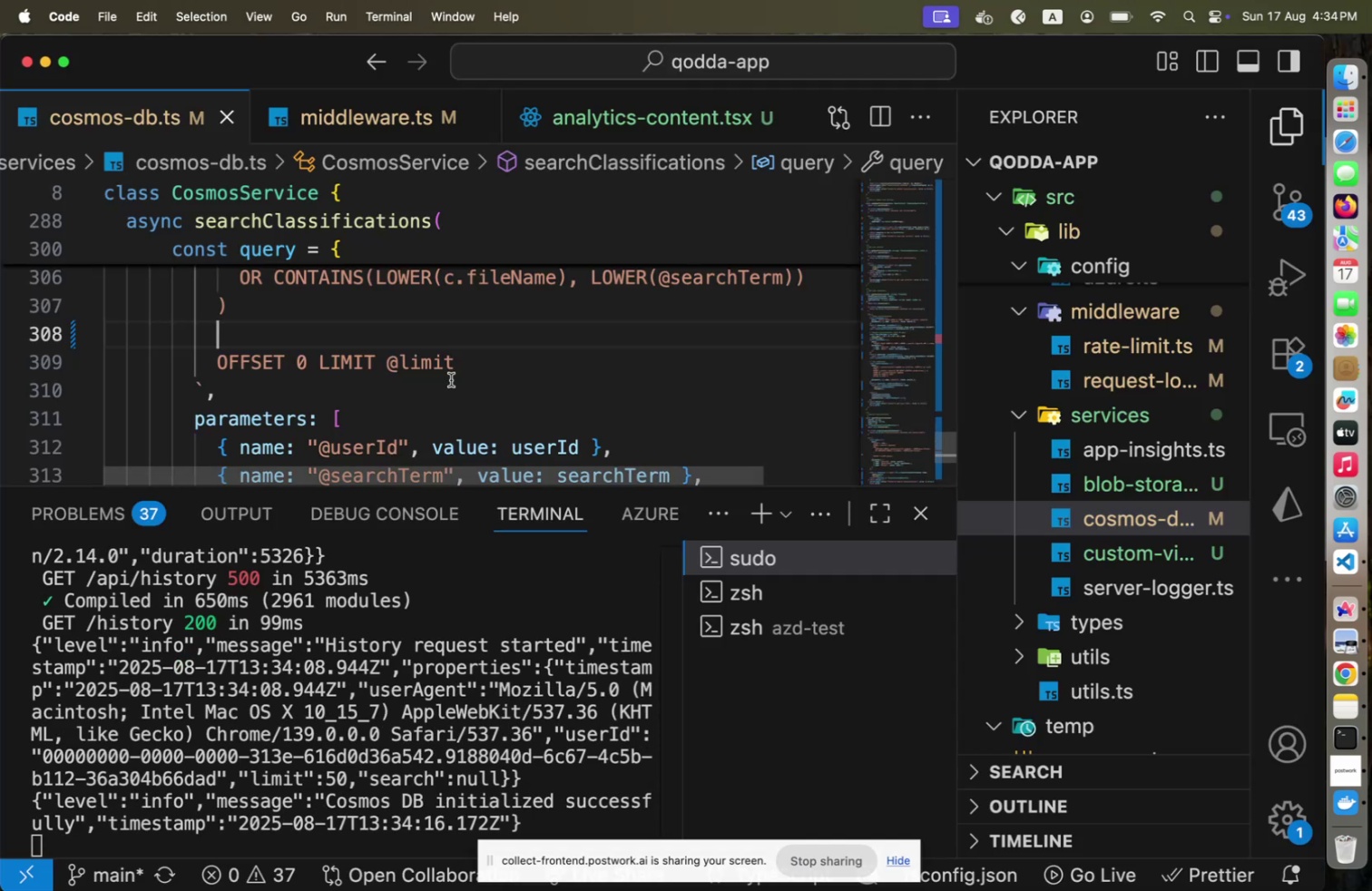 
key(Meta+Tab)
 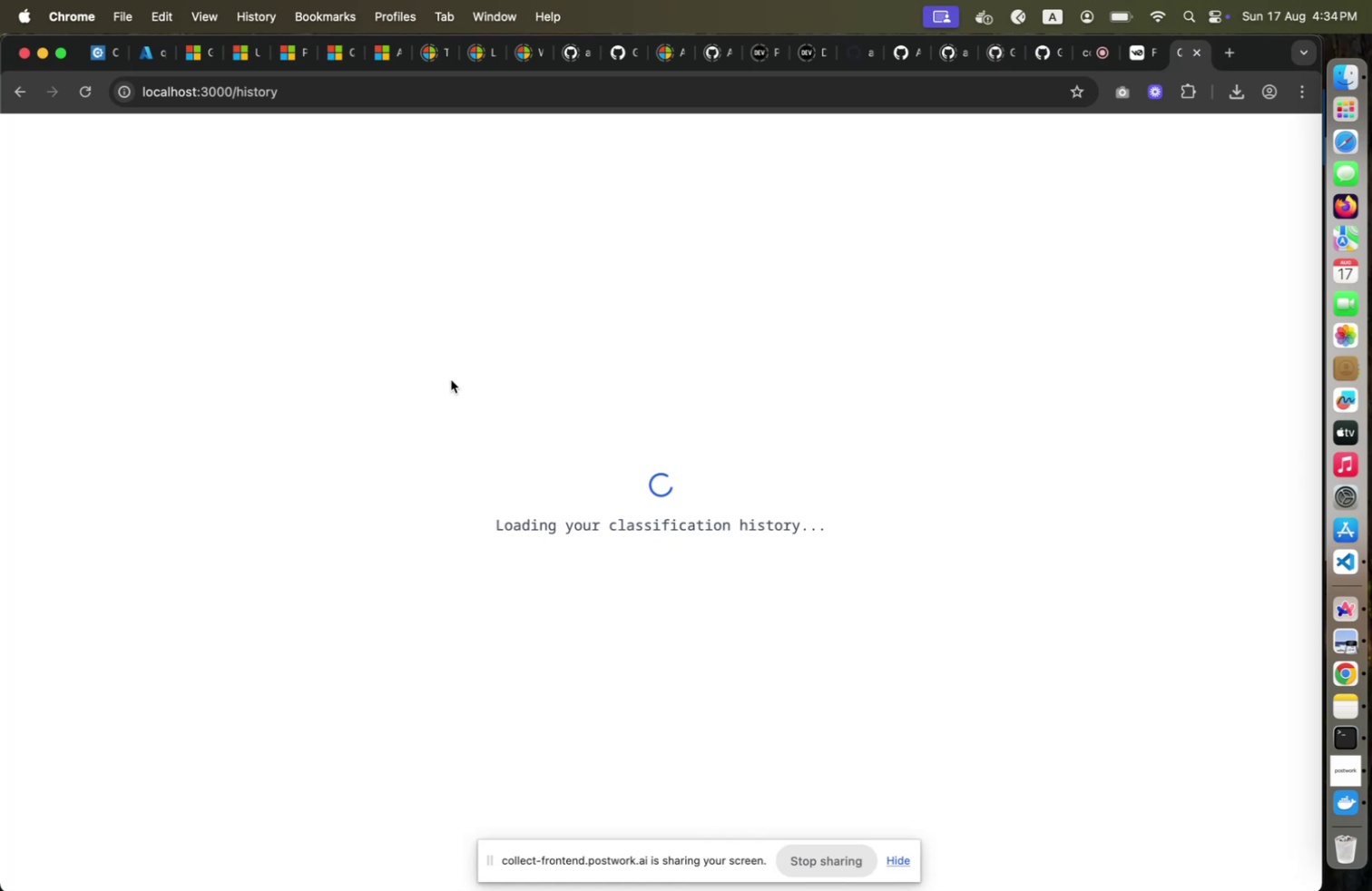 
key(Meta+CommandLeft)
 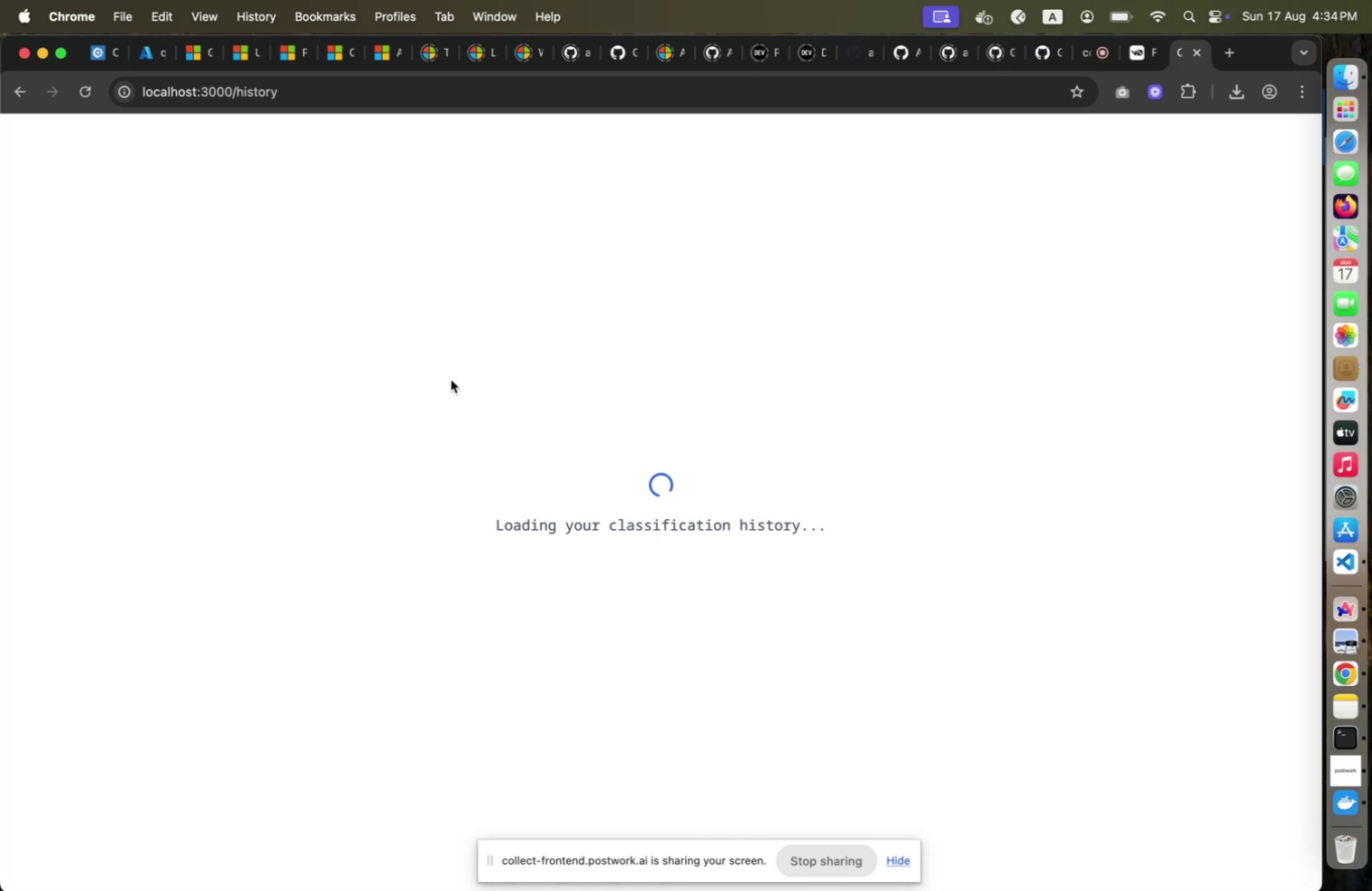 
key(Meta+Tab)
 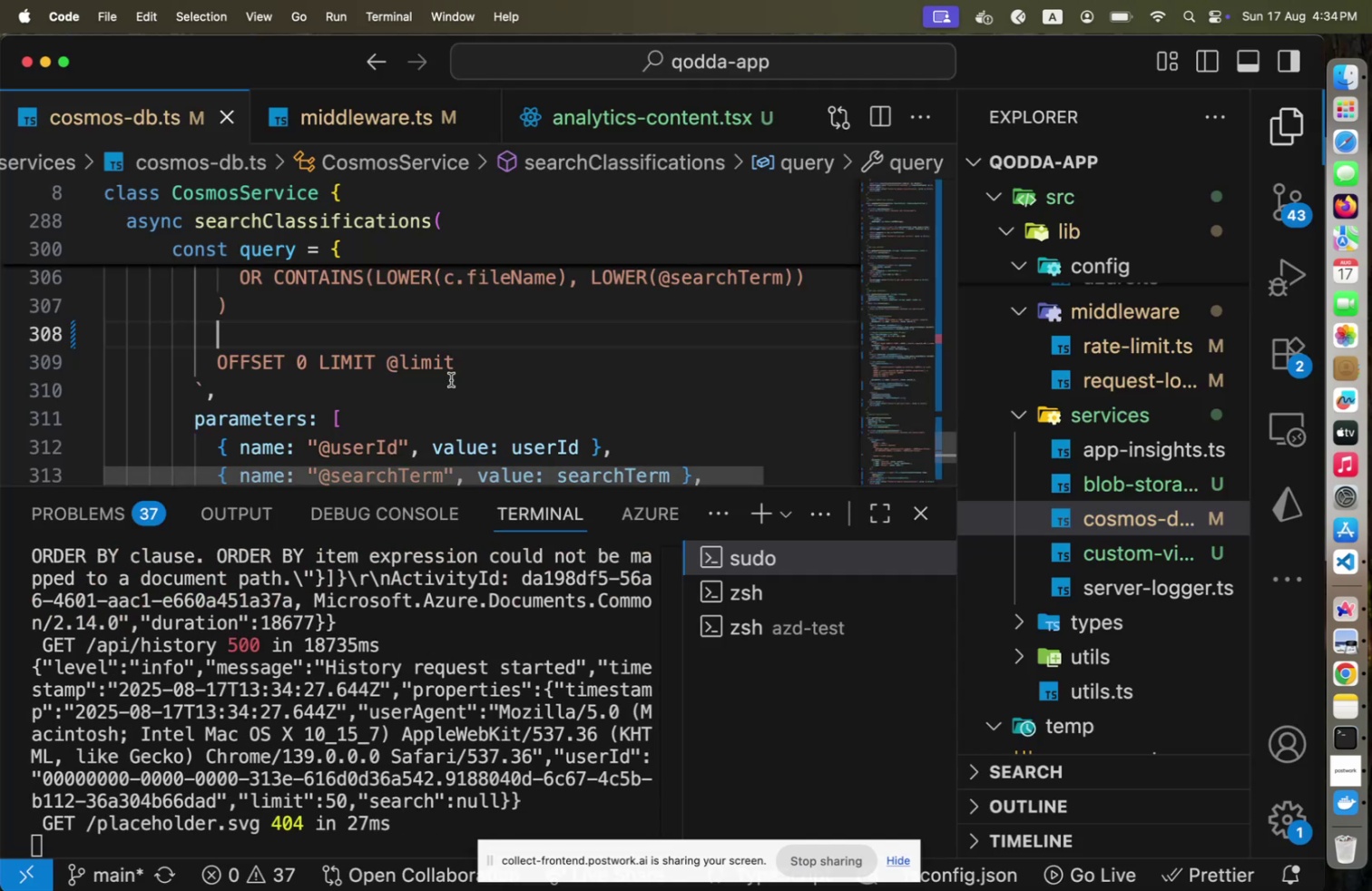 
wait(13.61)
 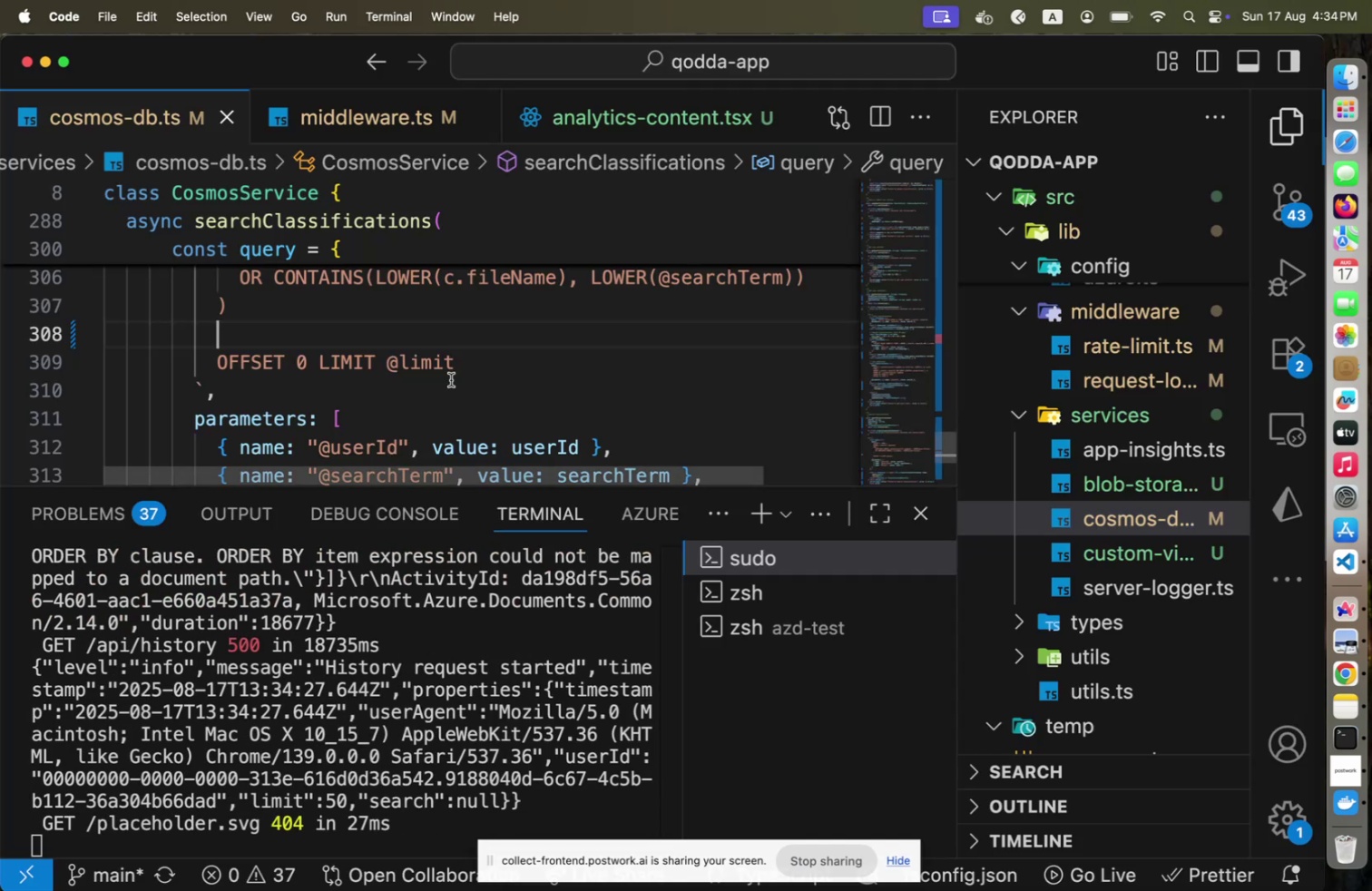 
scroll: coordinate [534, 418], scroll_direction: up, amount: 3.0
 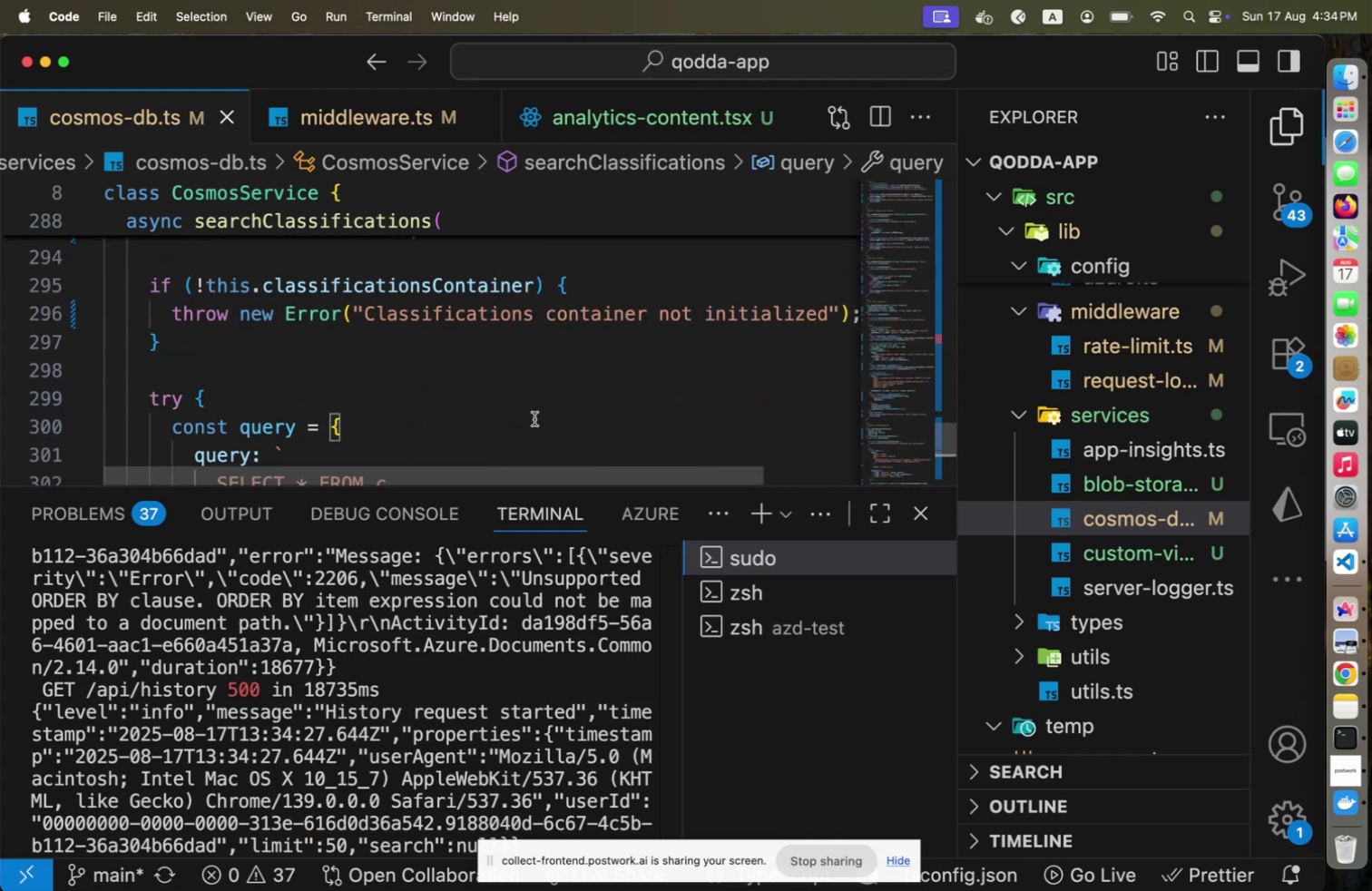 
scroll: coordinate [525, 422], scroll_direction: down, amount: 14.0
 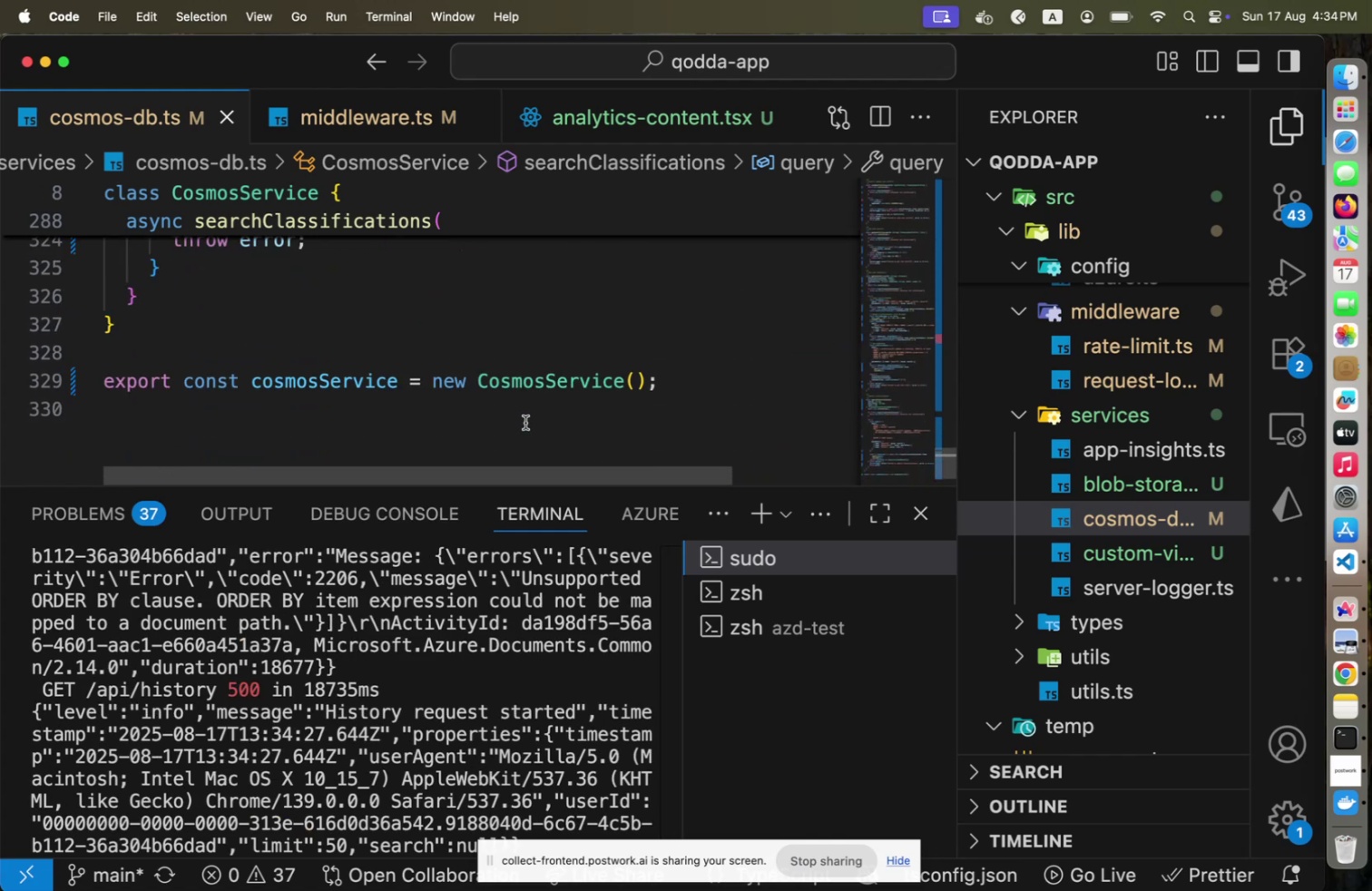 
scroll: coordinate [525, 422], scroll_direction: up, amount: 23.0
 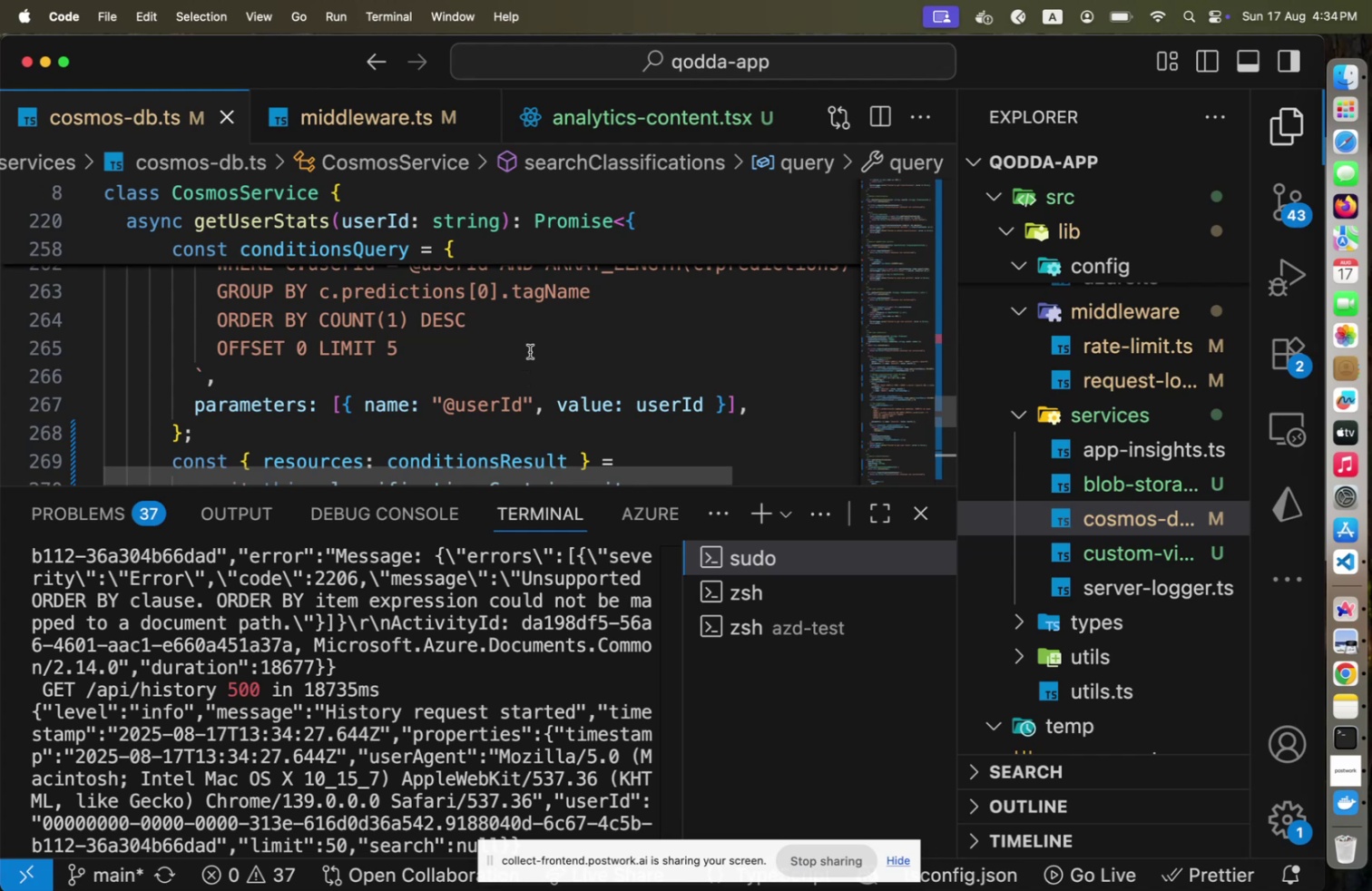 
left_click([547, 322])
 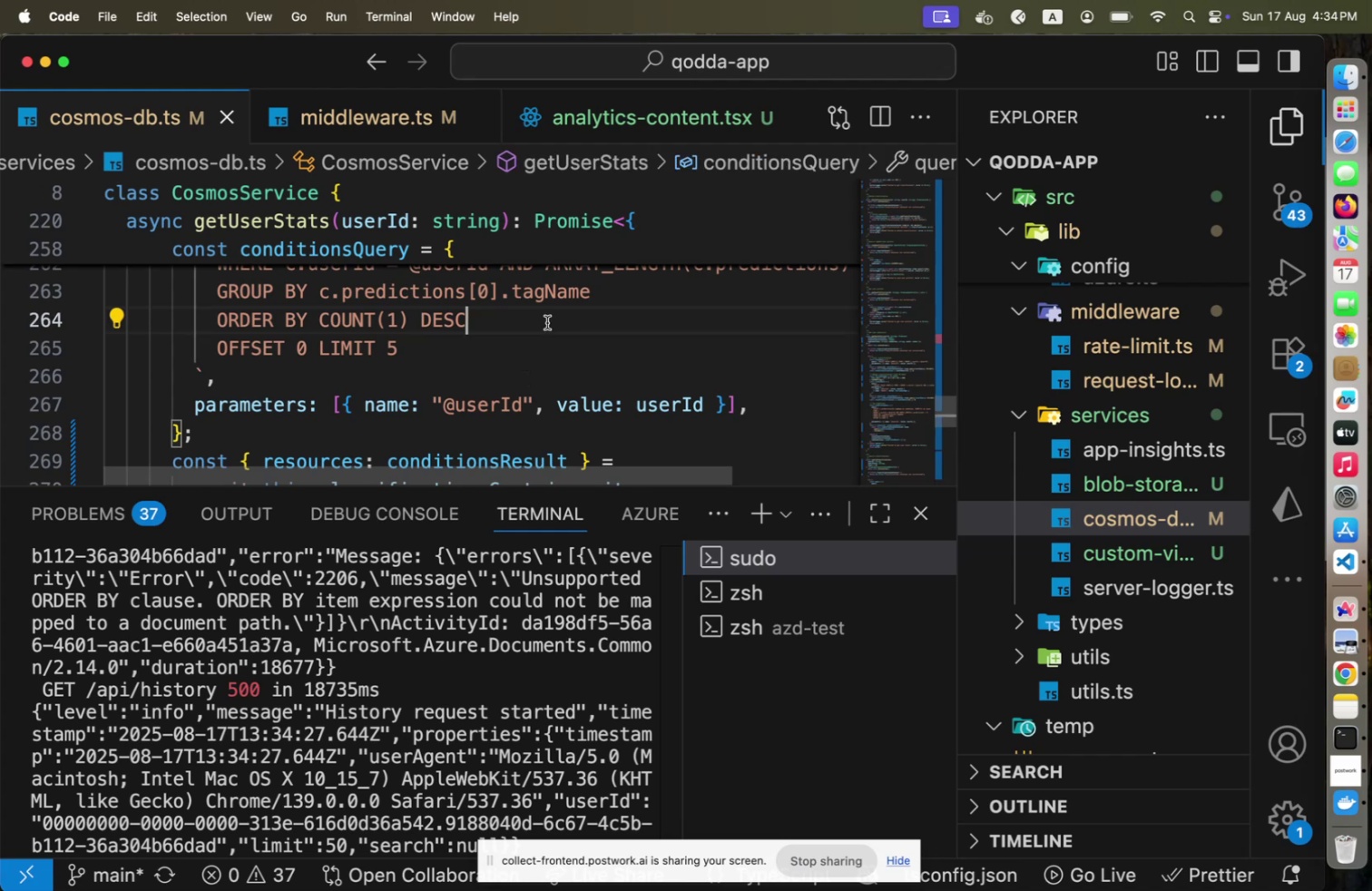 
hold_key(key=ShiftLeft, duration=0.5)
 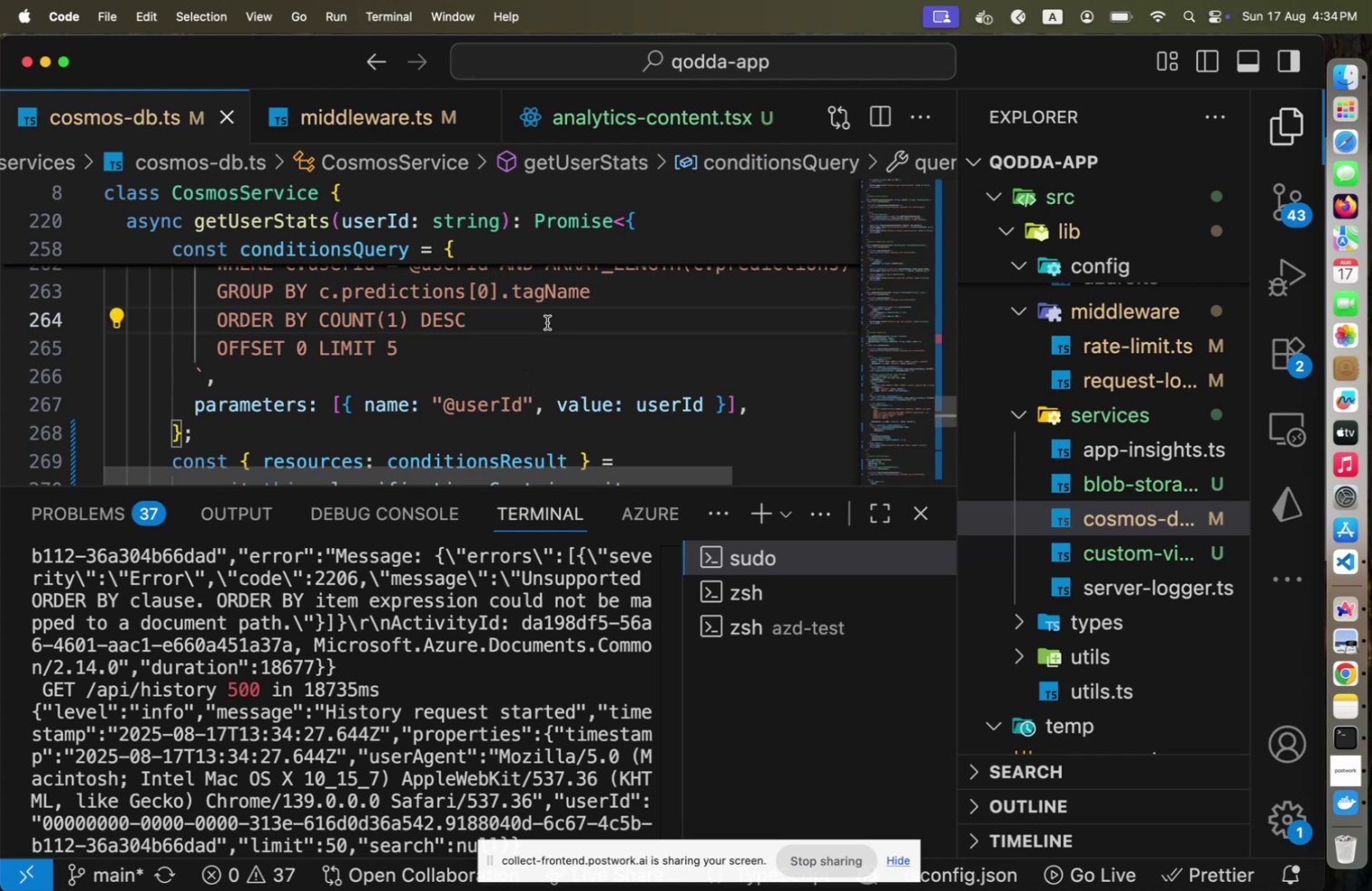 
key(Shift+Home)
 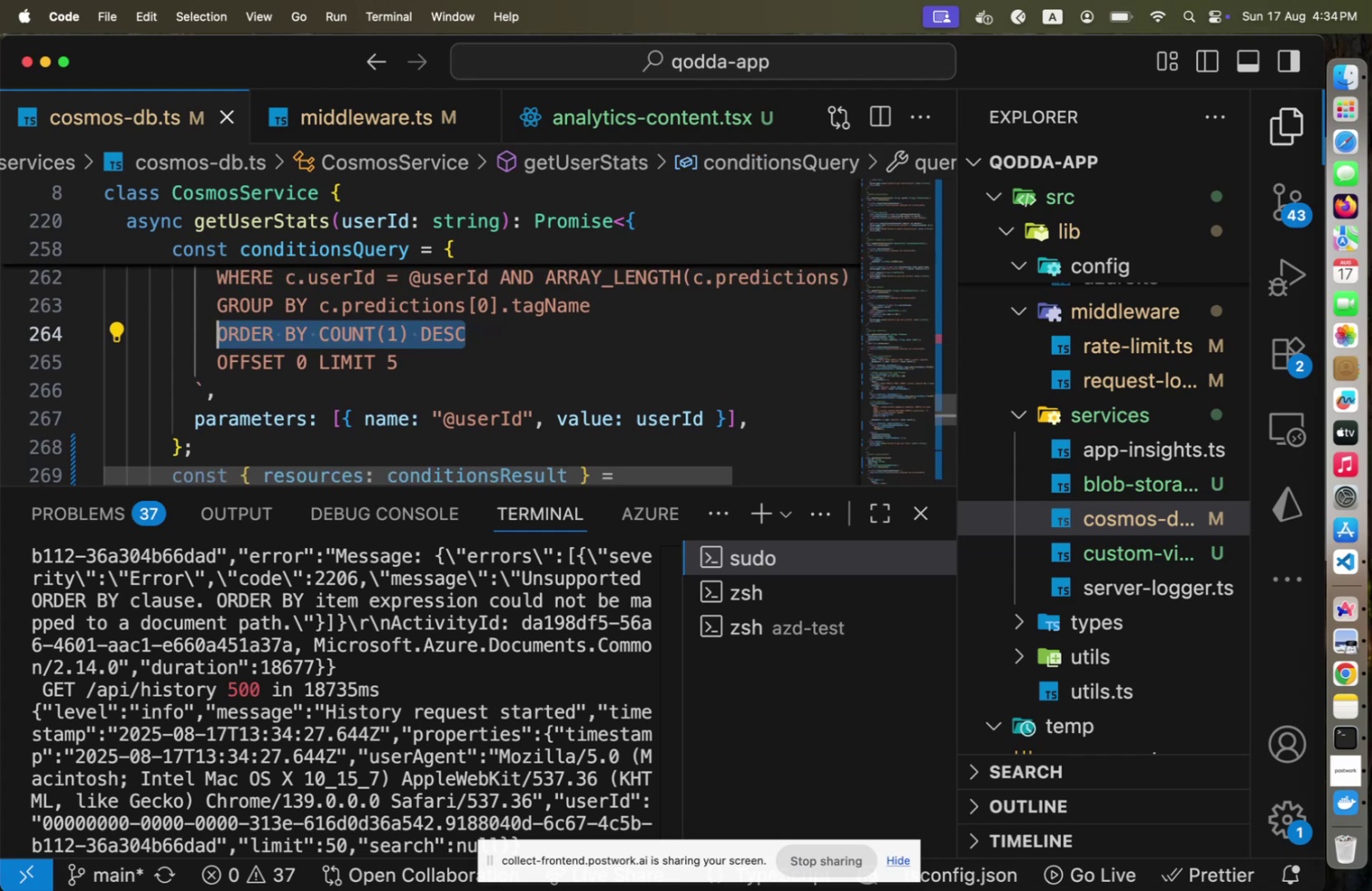 
key(Backspace)
 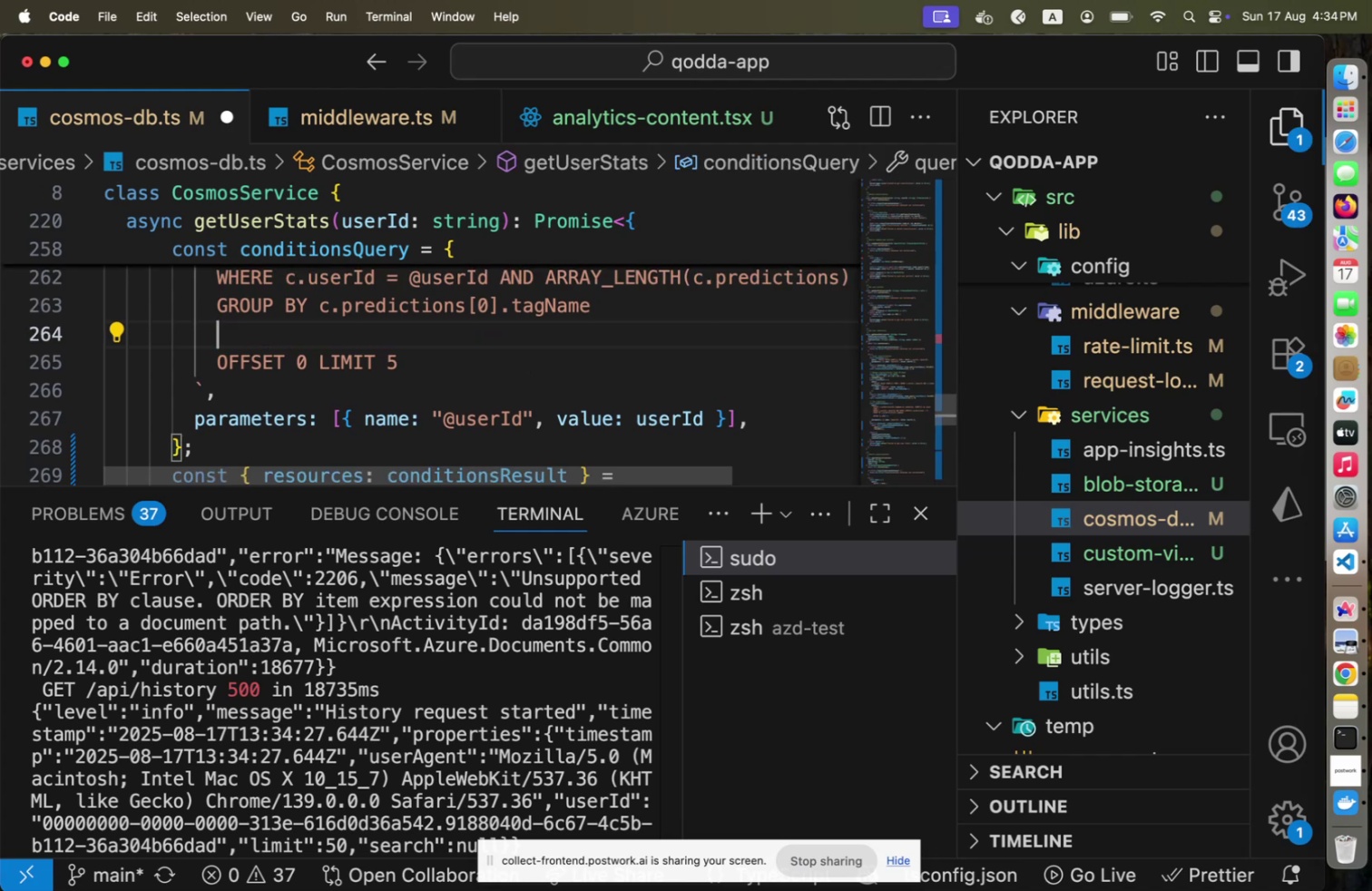 
key(Meta+CommandLeft)
 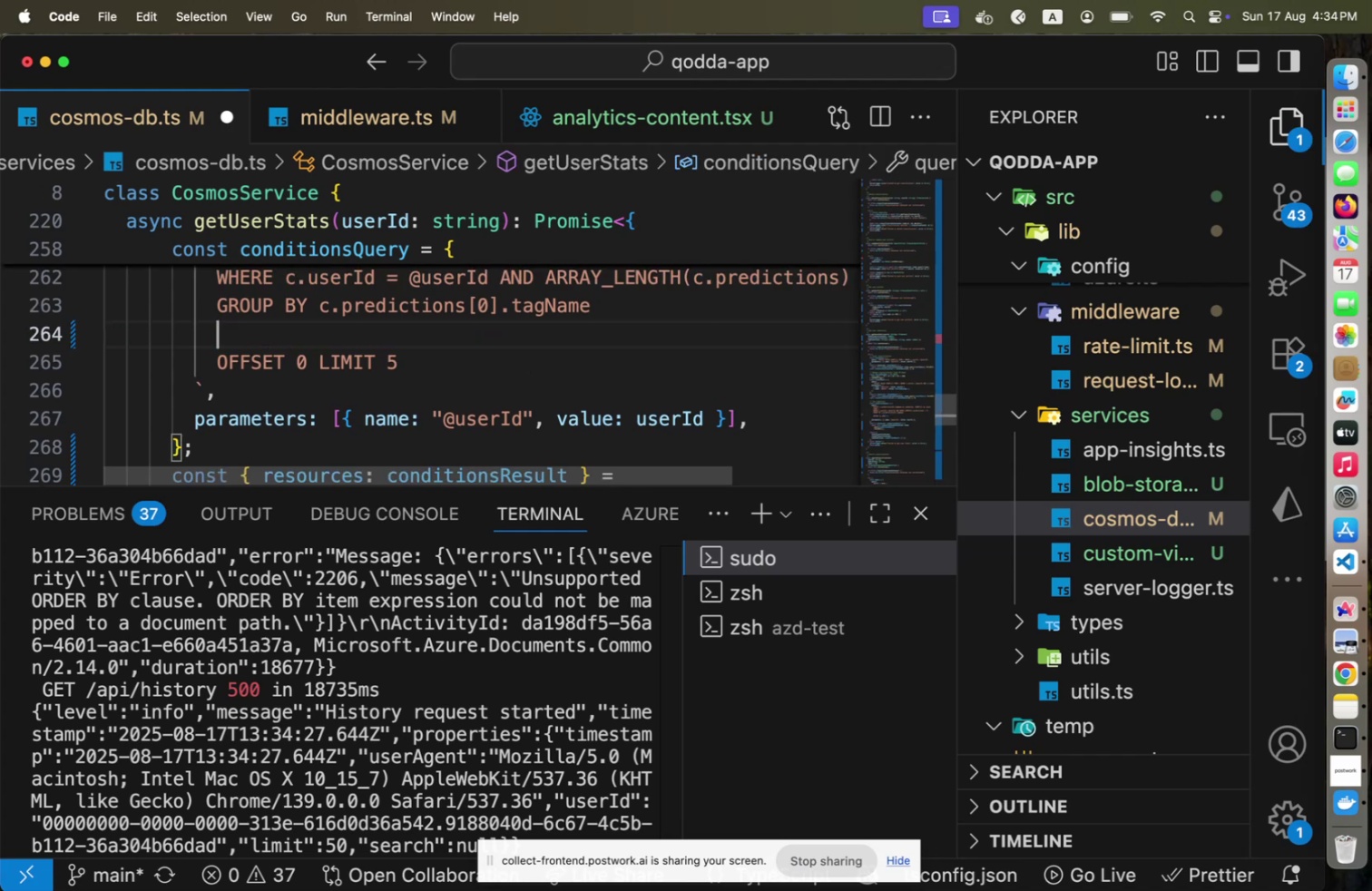 
key(Meta+S)
 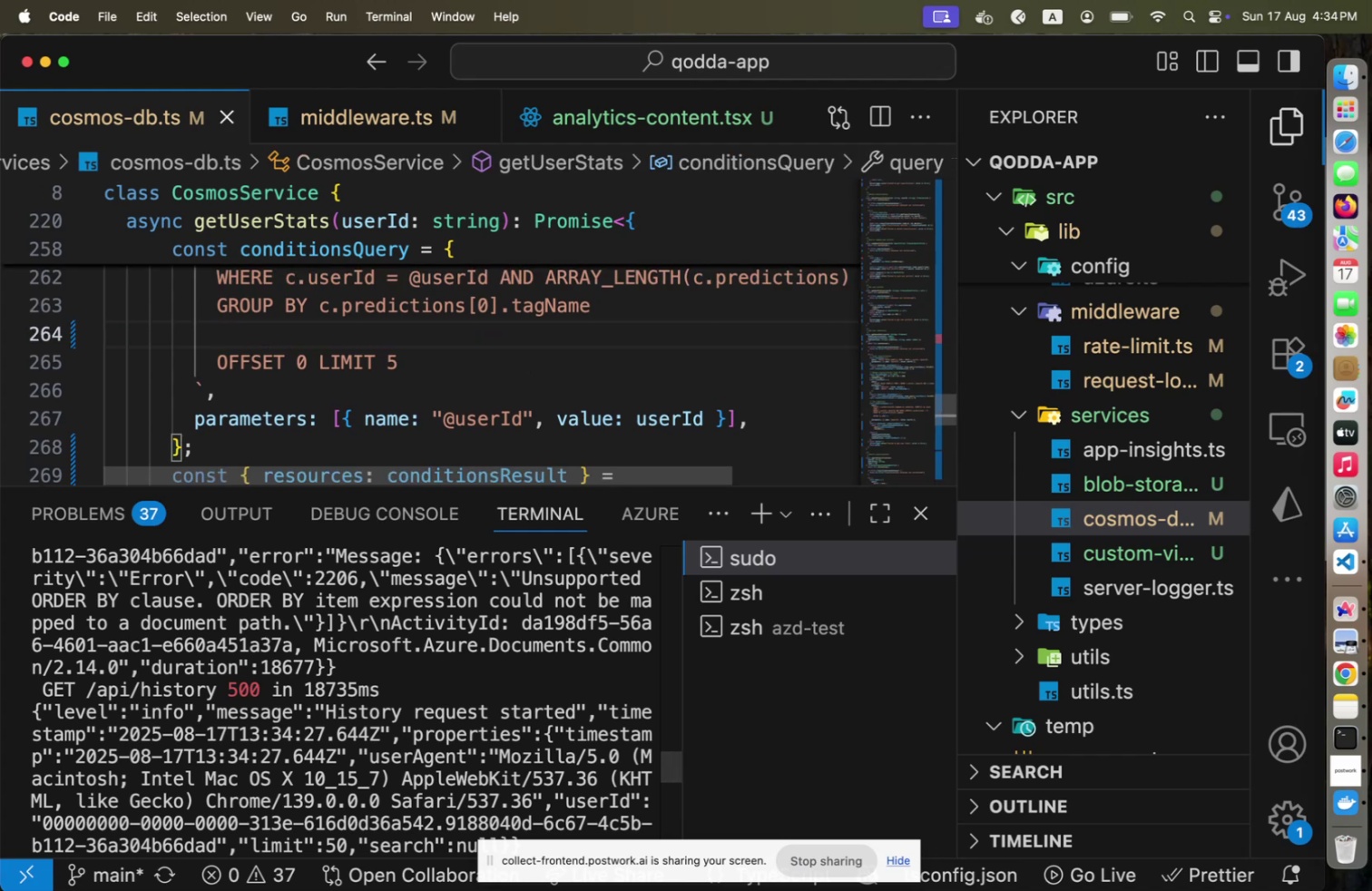 
scroll: coordinate [491, 565], scroll_direction: down, amount: 135.0
 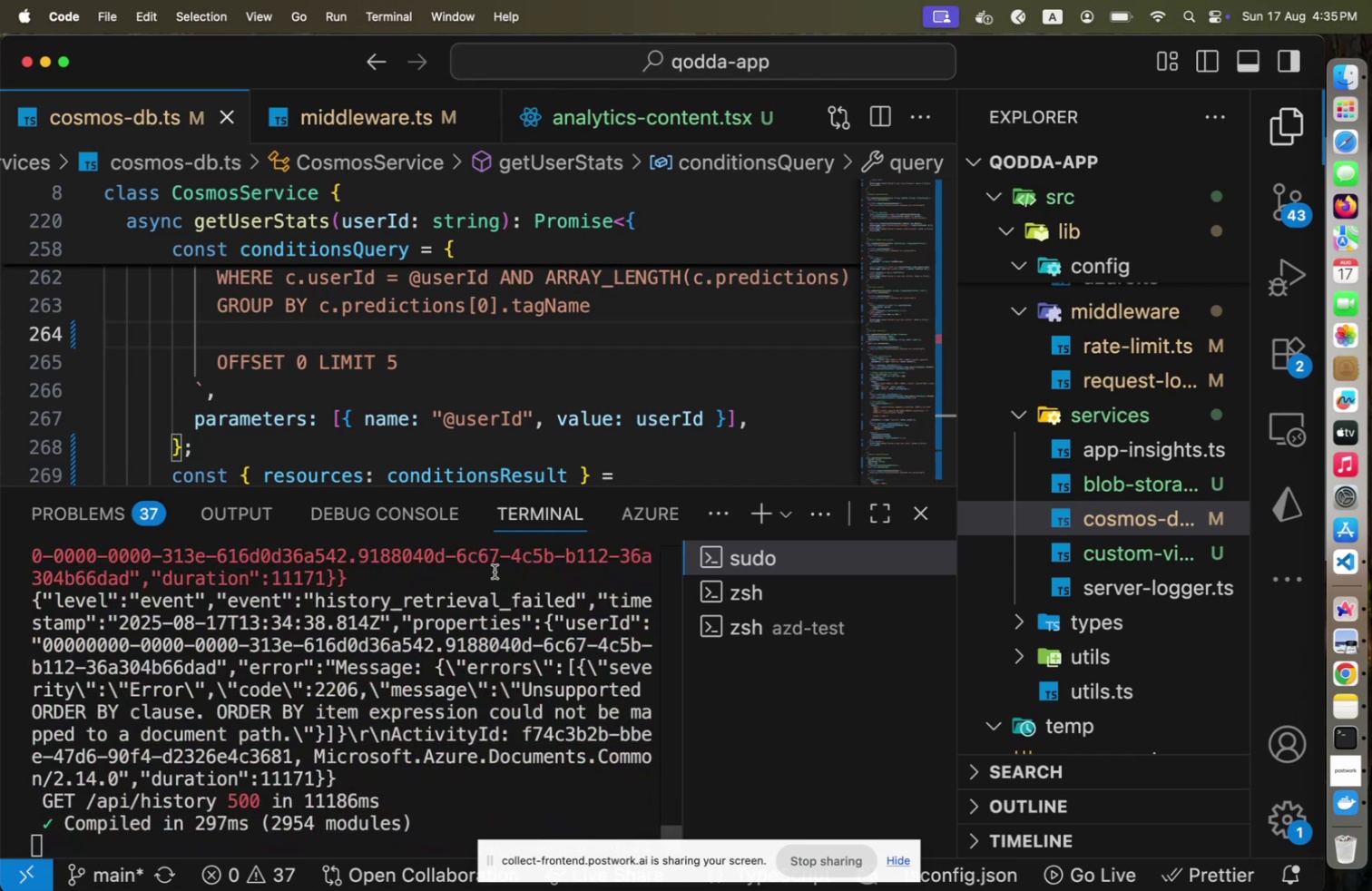 
wait(5.99)
 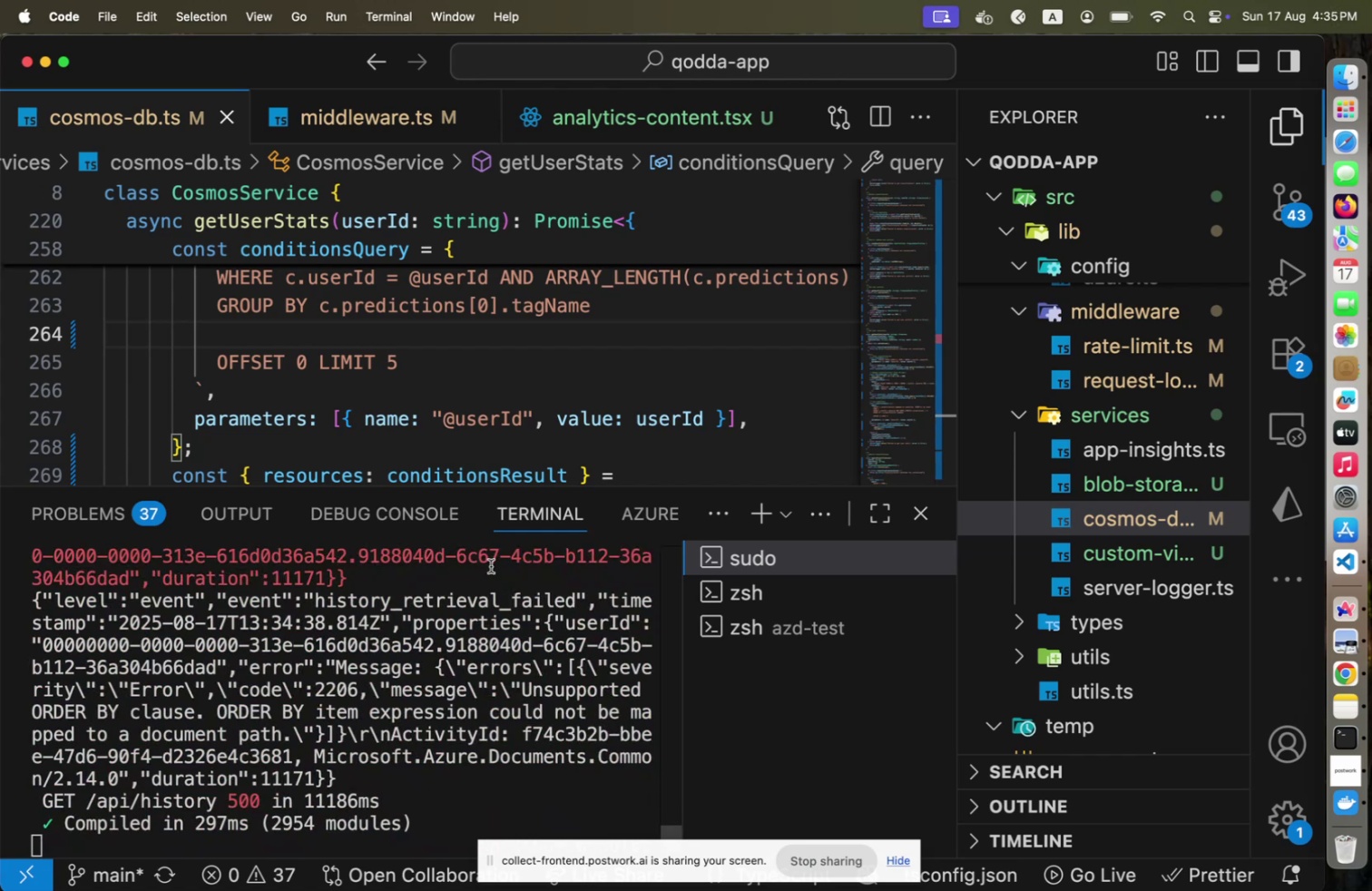 
key(Meta+CommandLeft)
 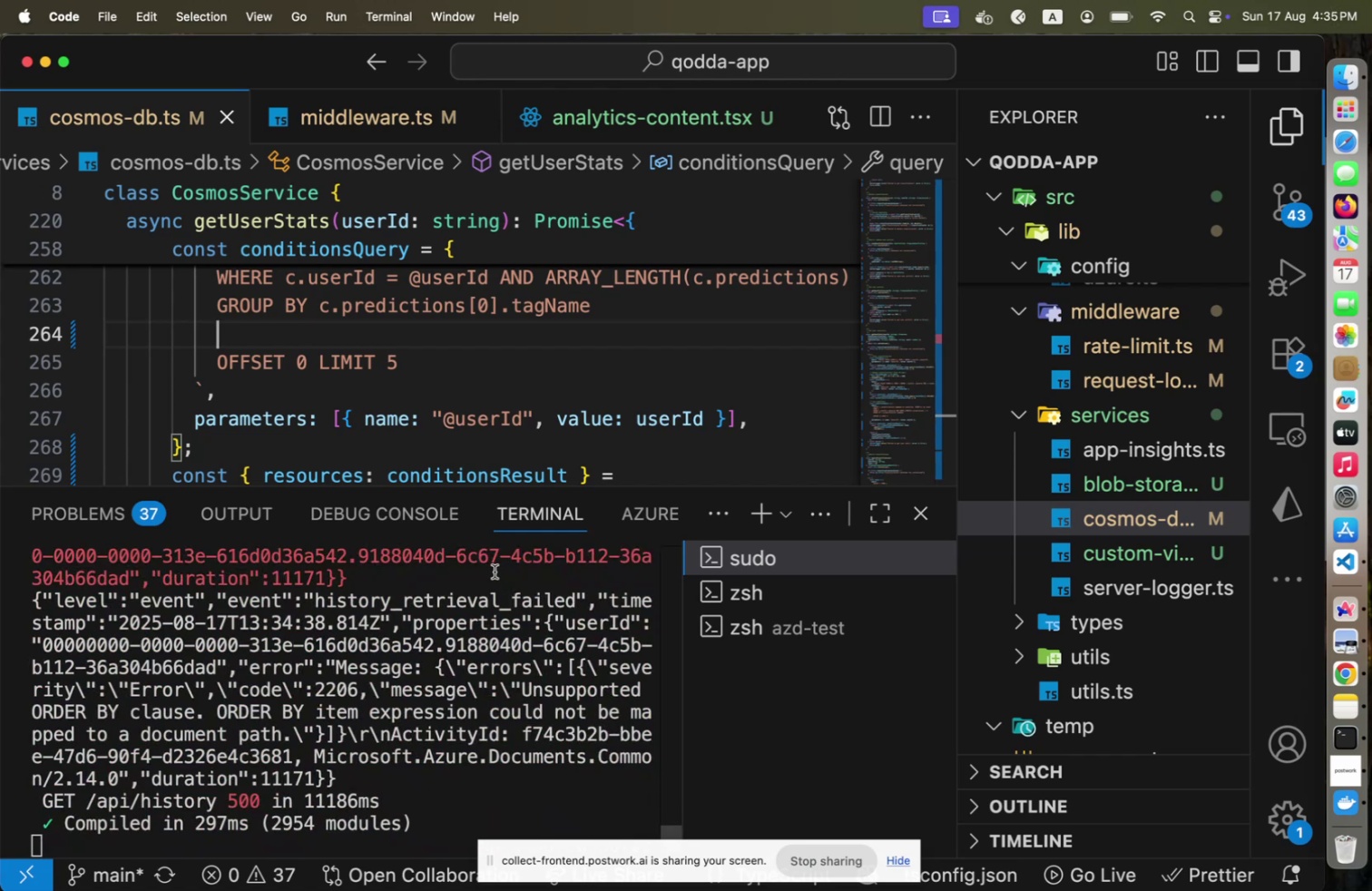 
key(Meta+Tab)
 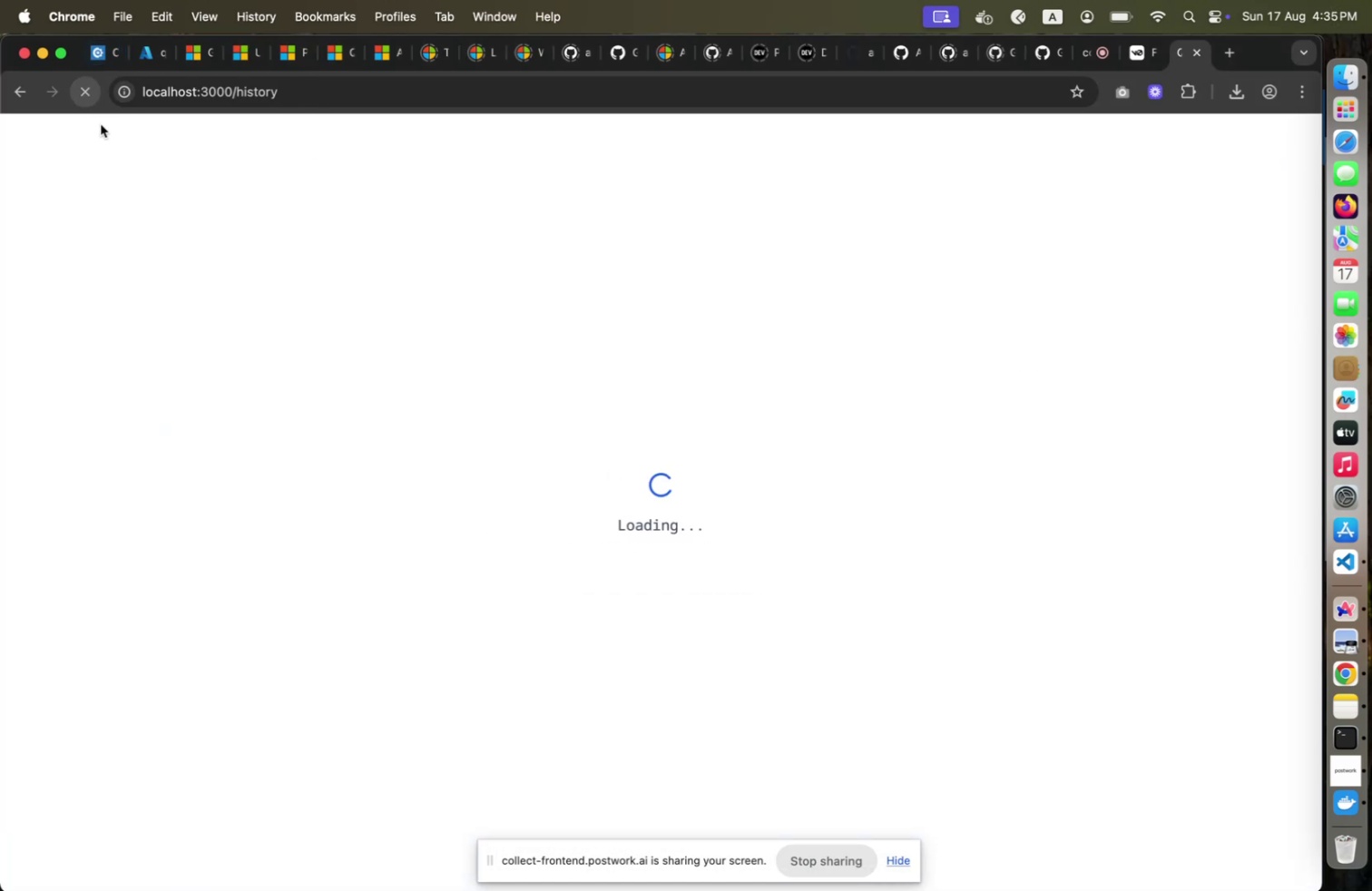 
key(Meta+CommandLeft)
 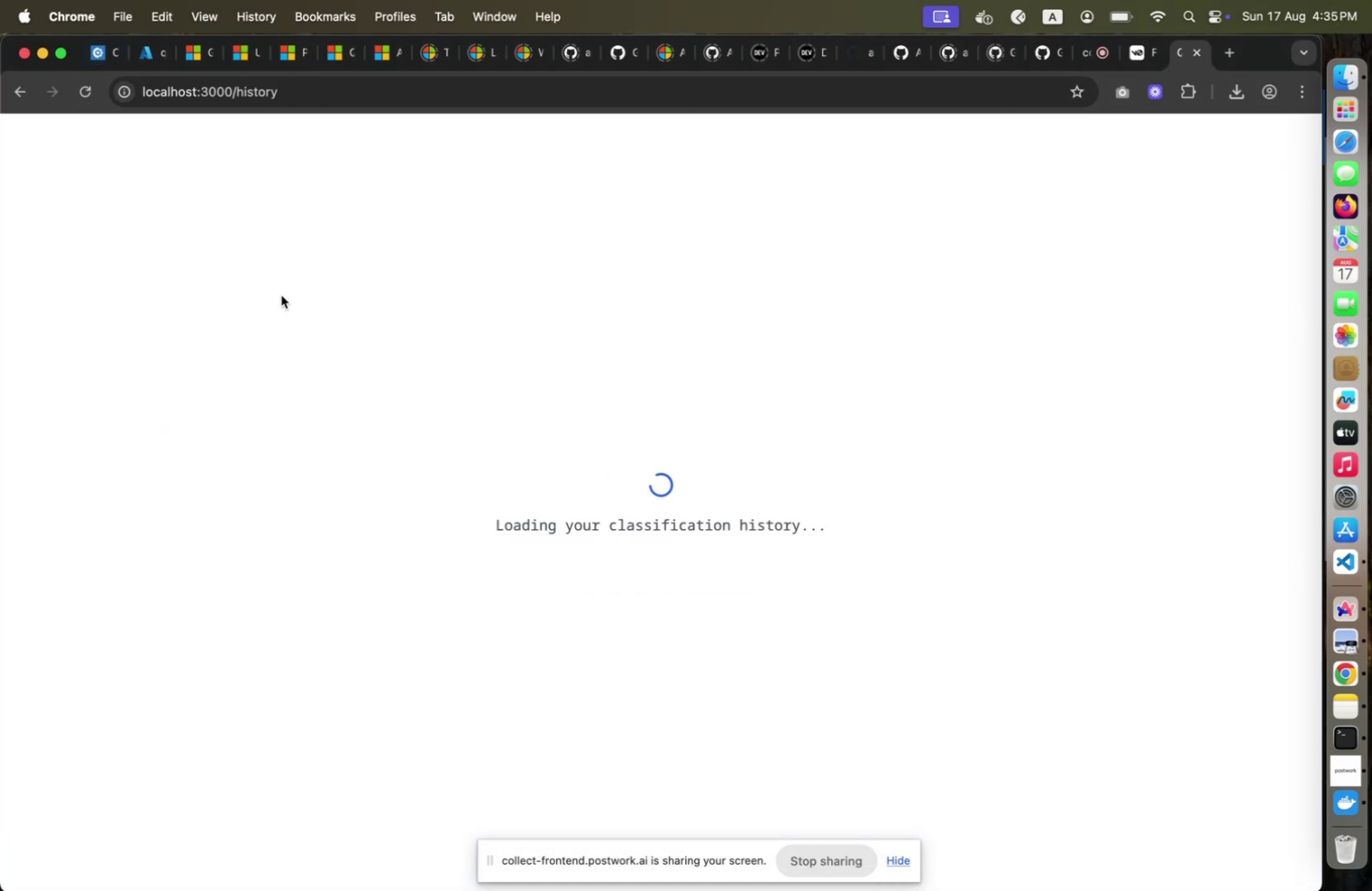 
key(Meta+Tab)
 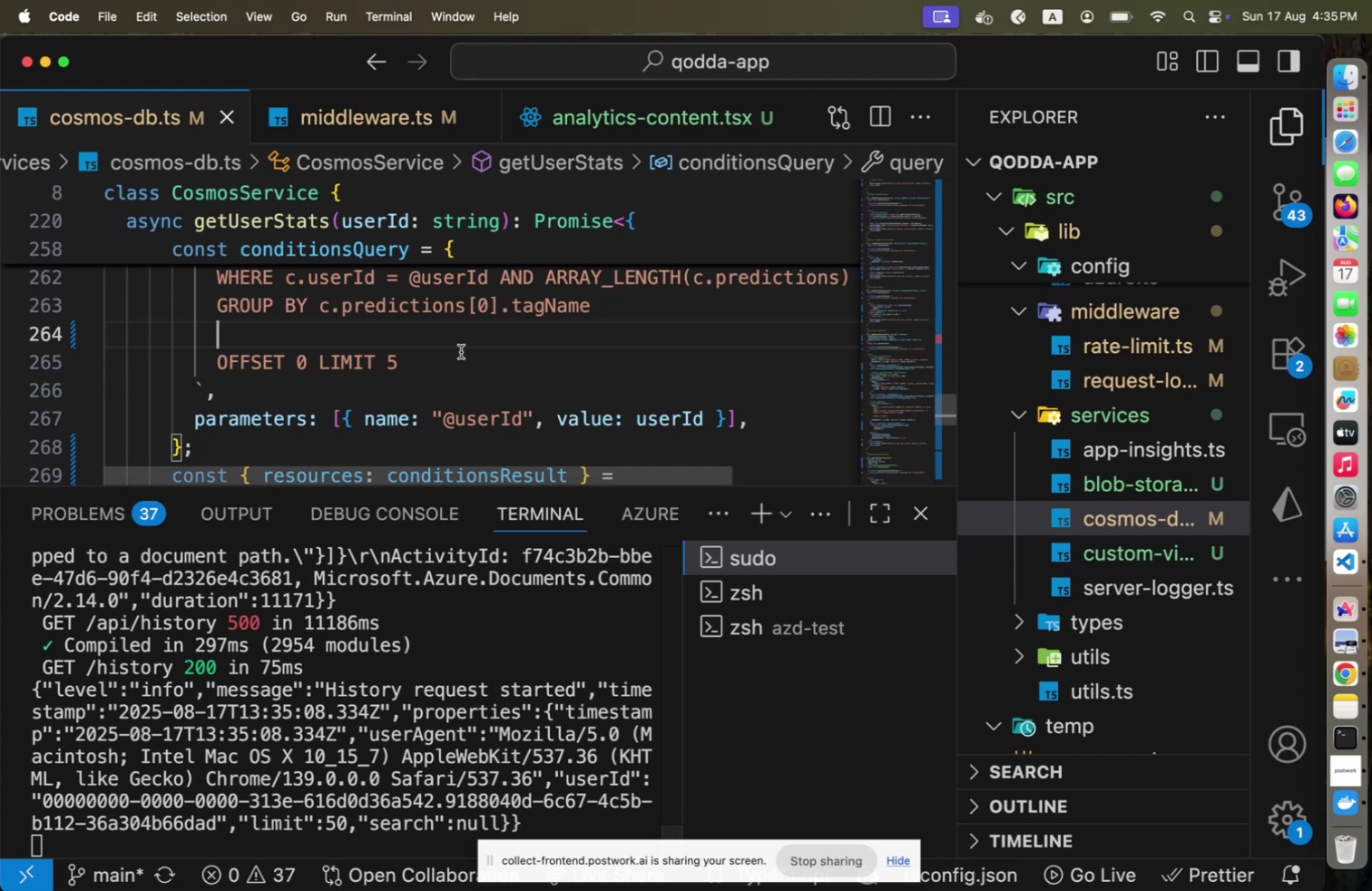 
scroll: coordinate [461, 351], scroll_direction: up, amount: 2.0
 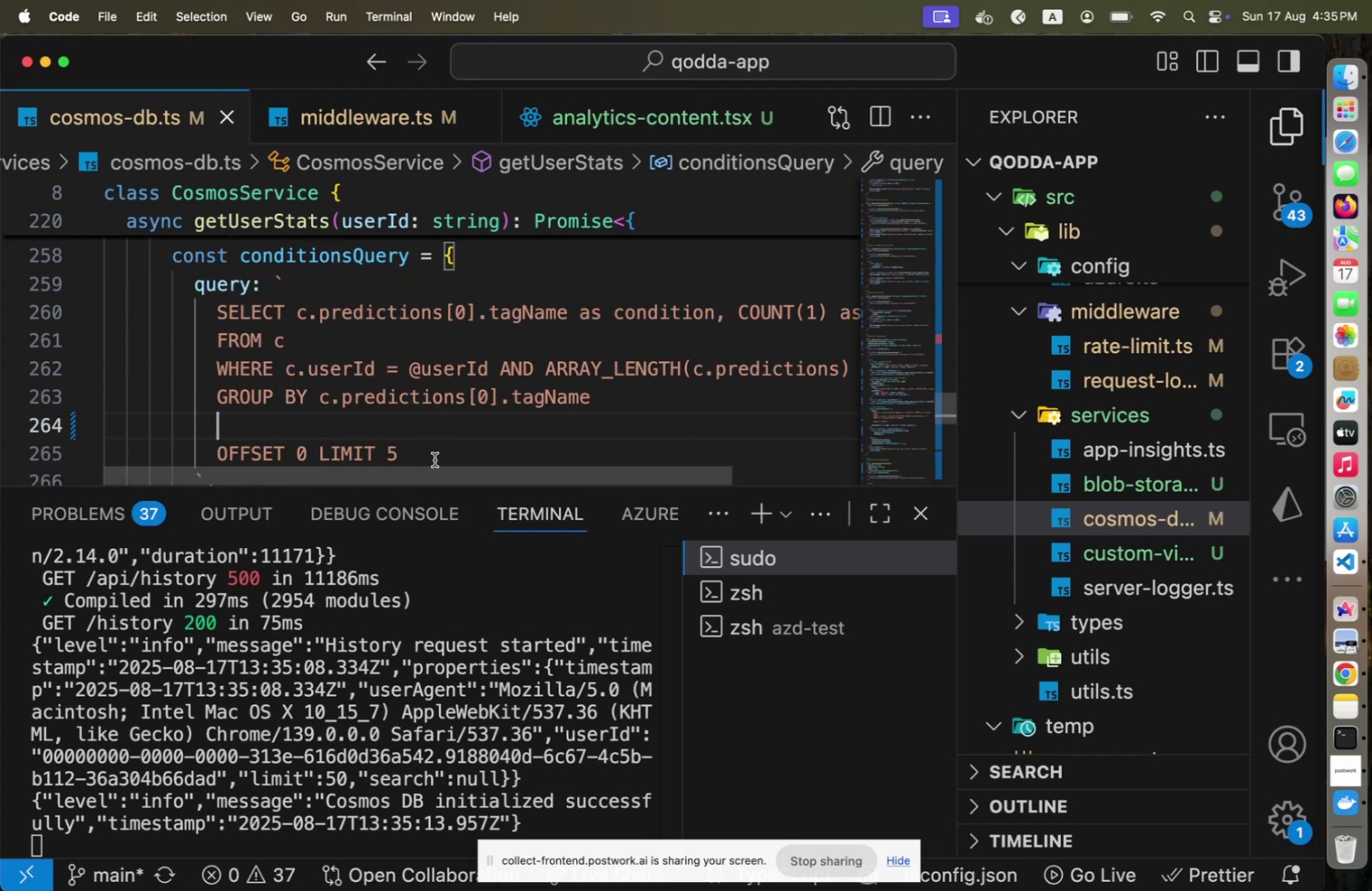 
left_click_drag(start_coordinate=[426, 475], to_coordinate=[448, 468])
 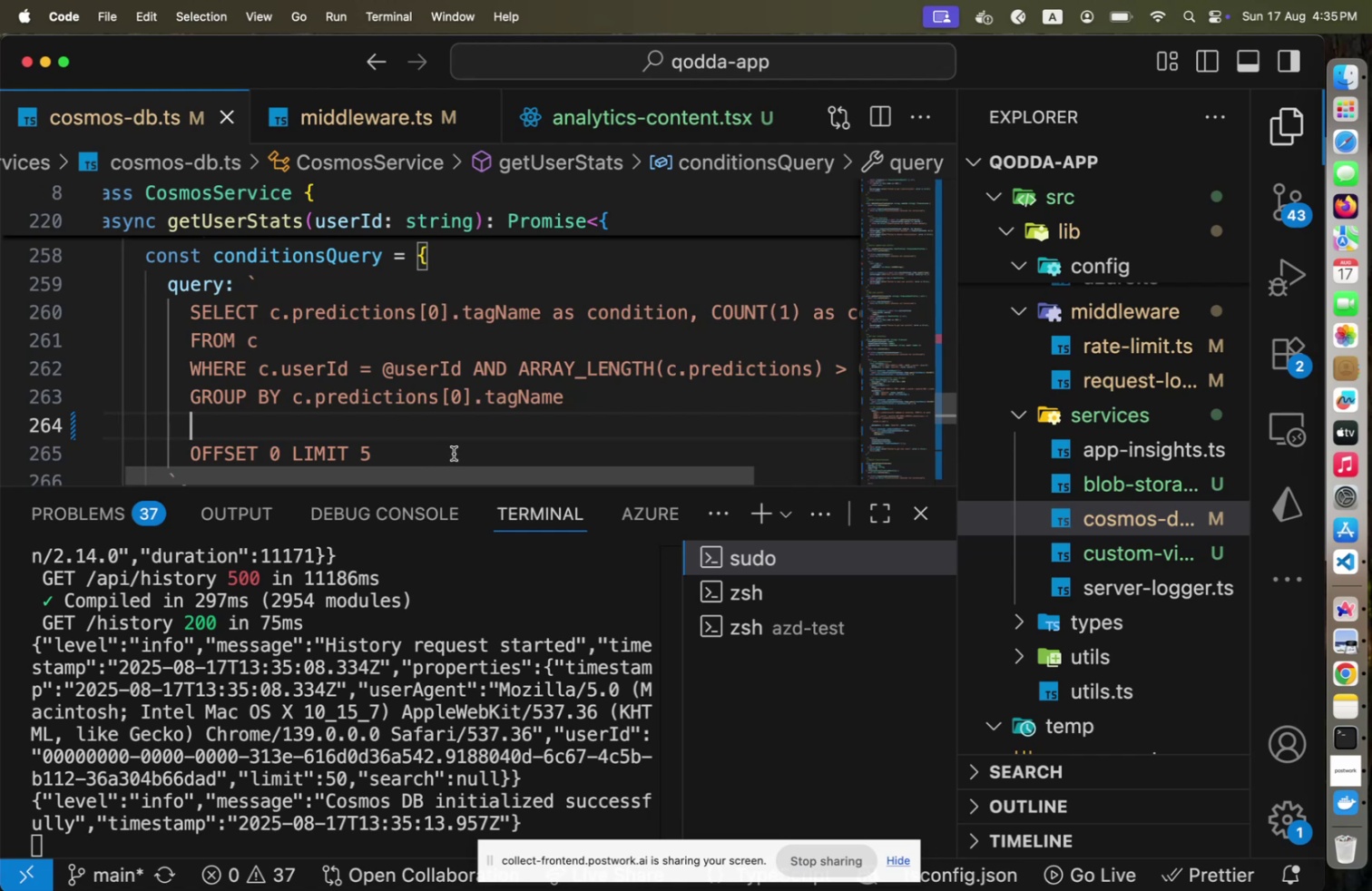 
scroll: coordinate [453, 446], scroll_direction: up, amount: 12.0
 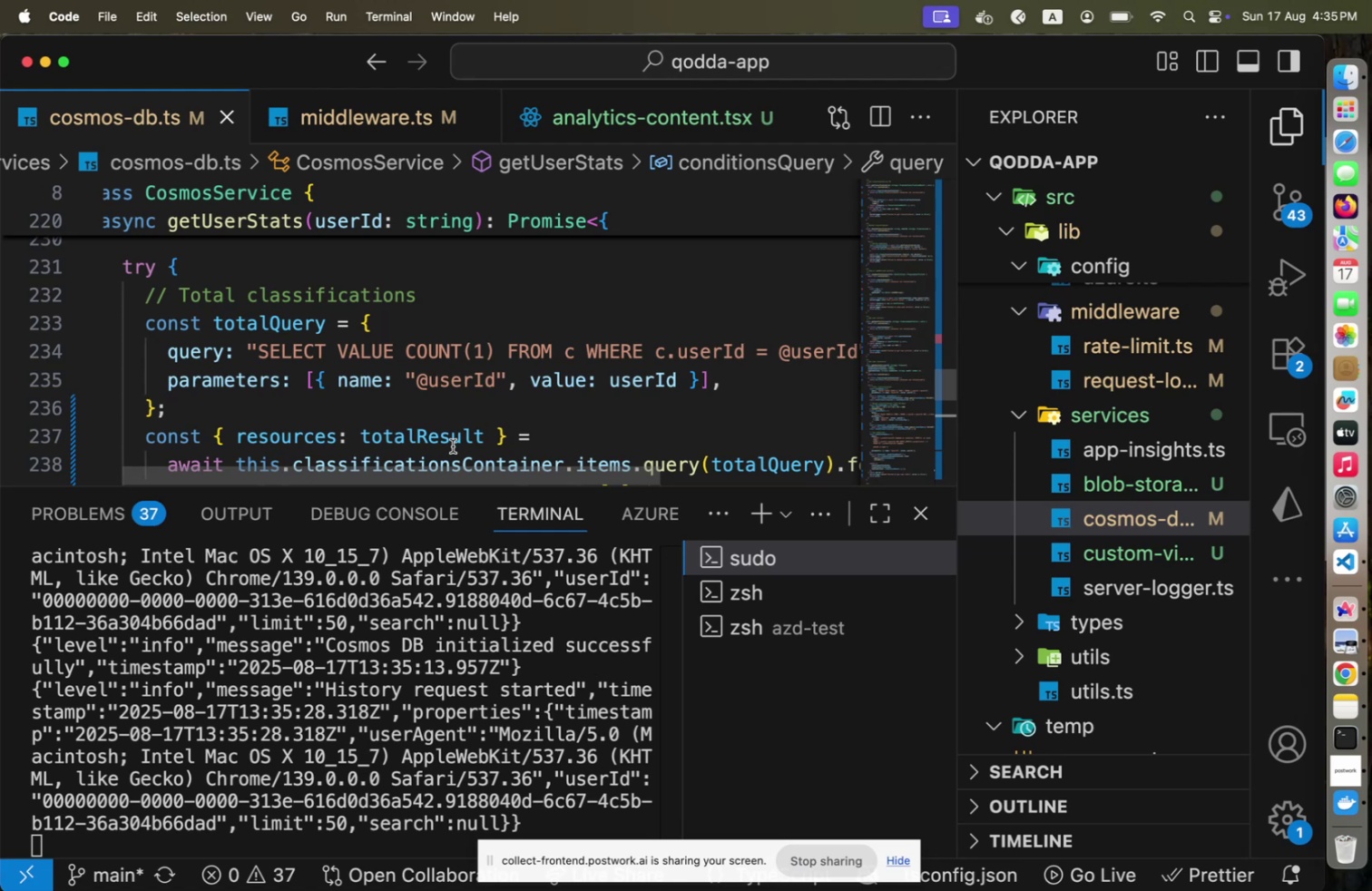 
wait(6.07)
 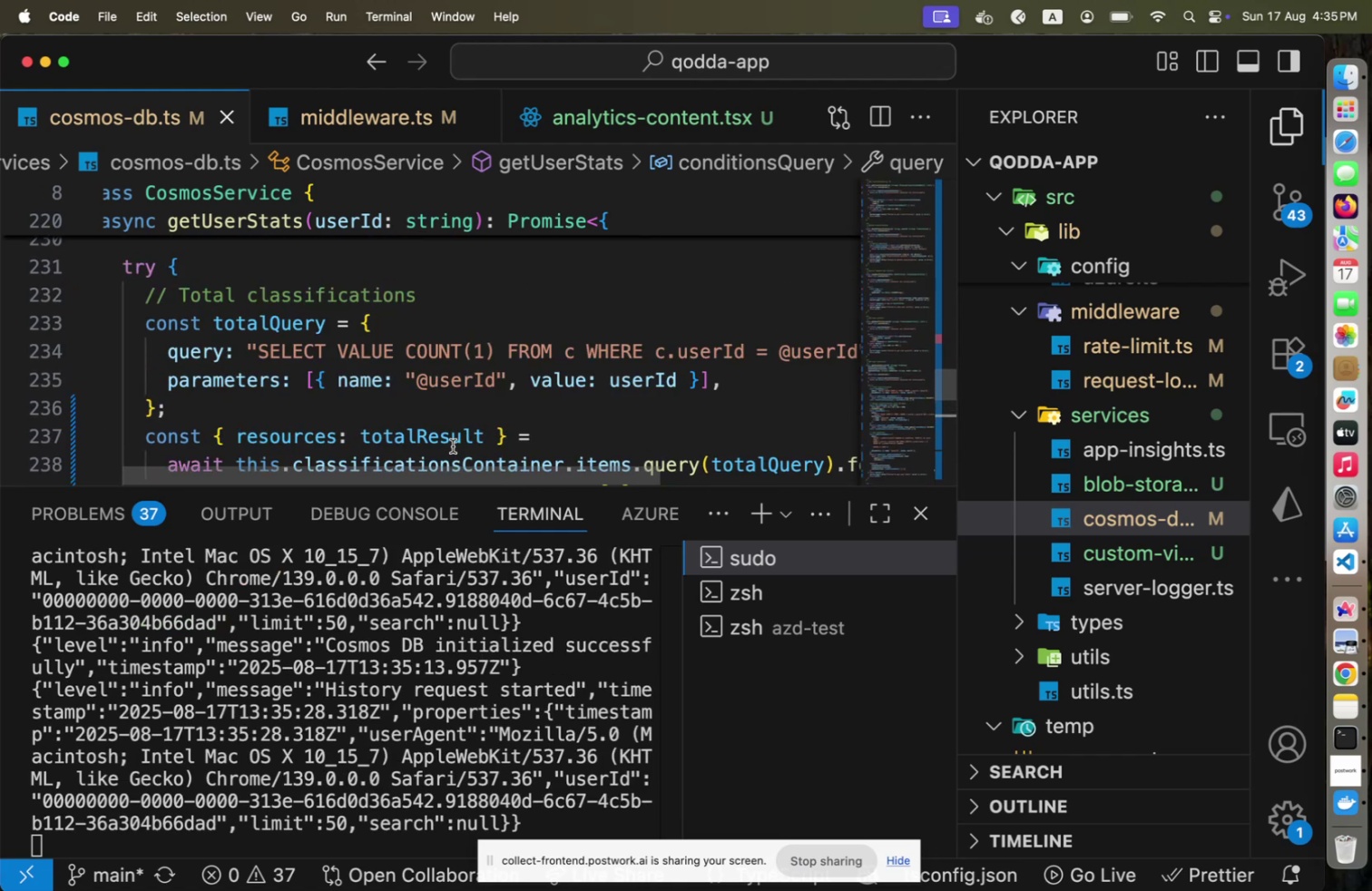 
key(Meta+CommandLeft)
 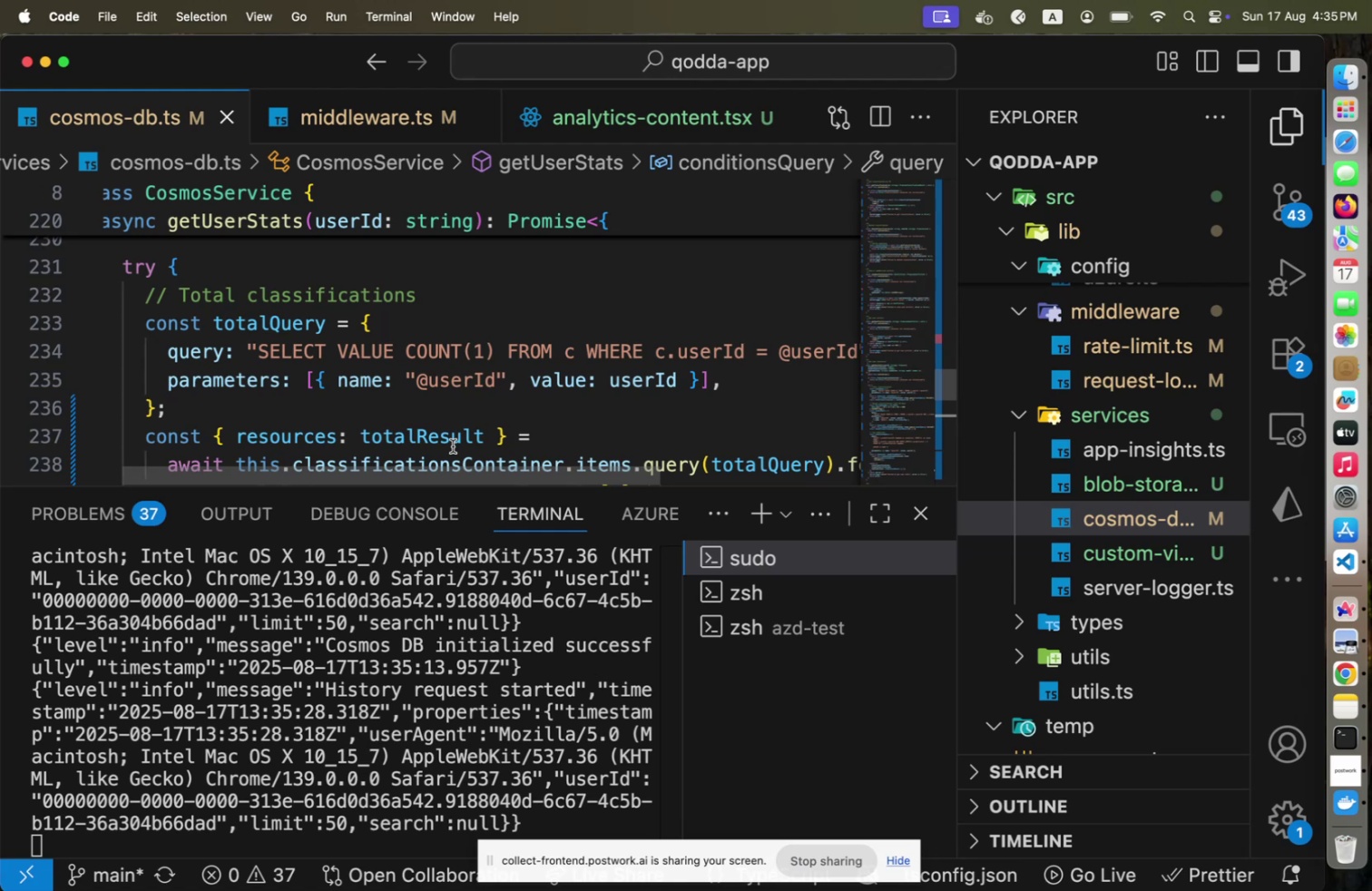 
key(Meta+Tab)
 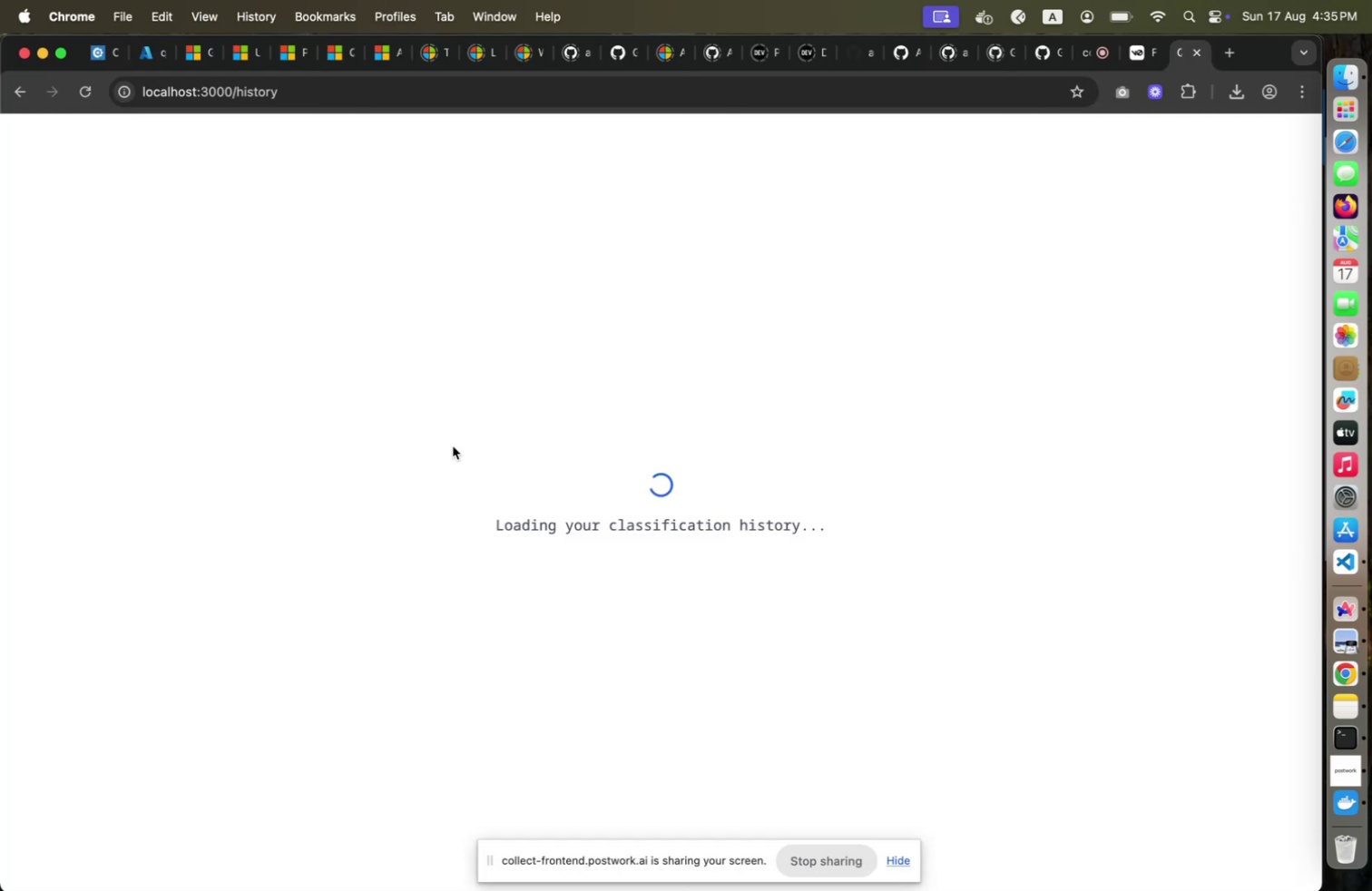 
key(Meta+CommandLeft)
 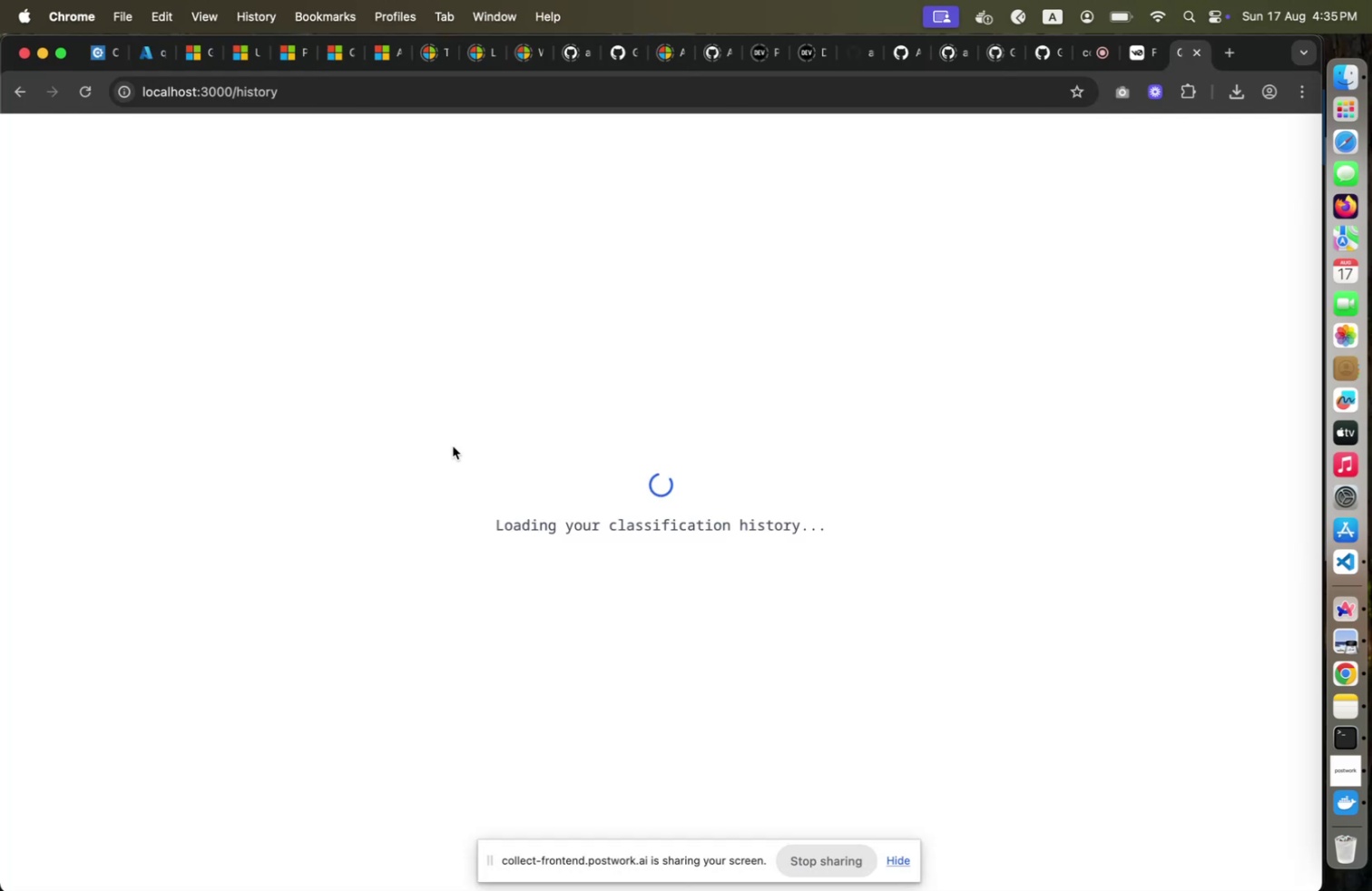 
key(Meta+Tab)
 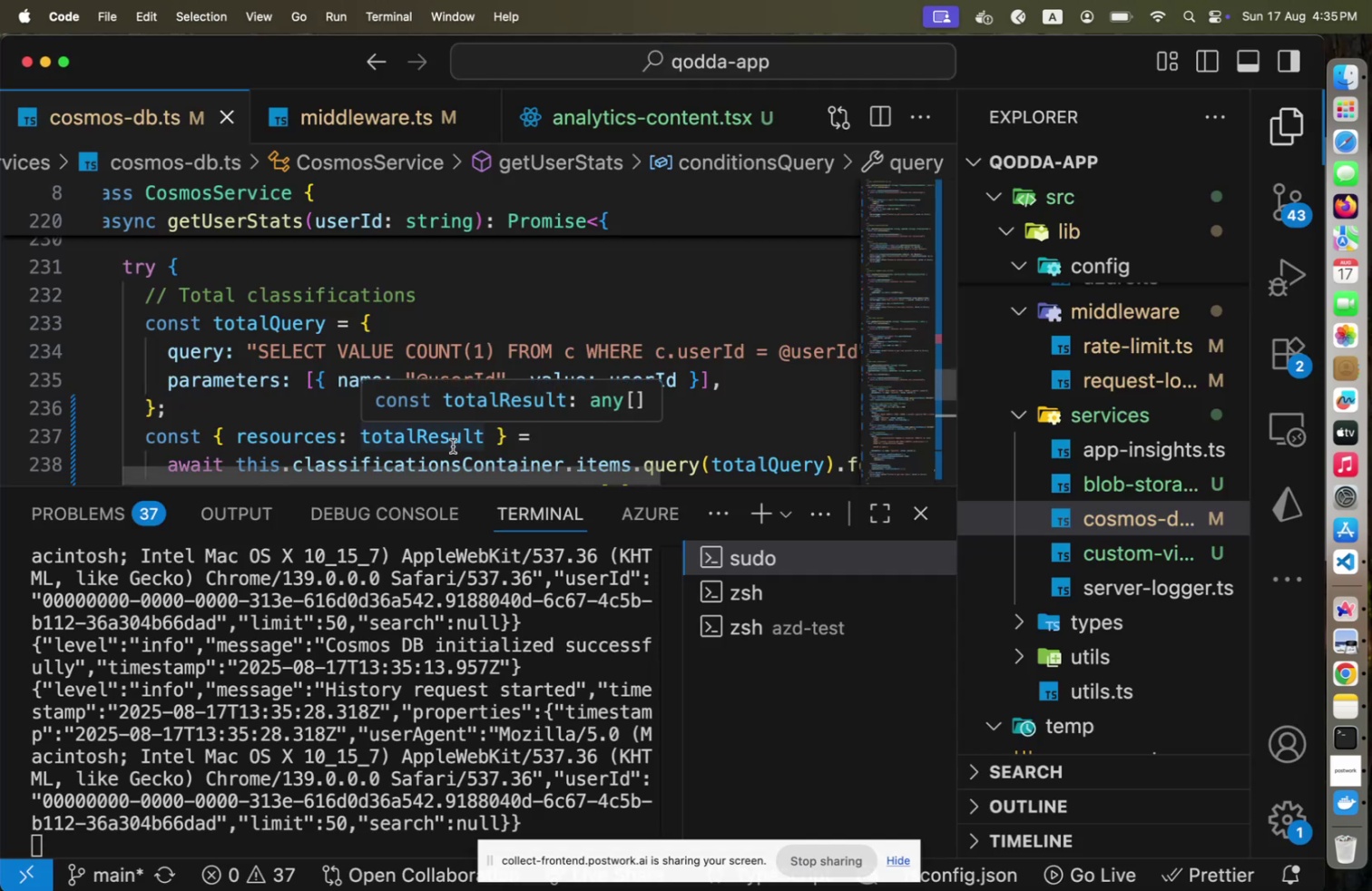 
wait(6.54)
 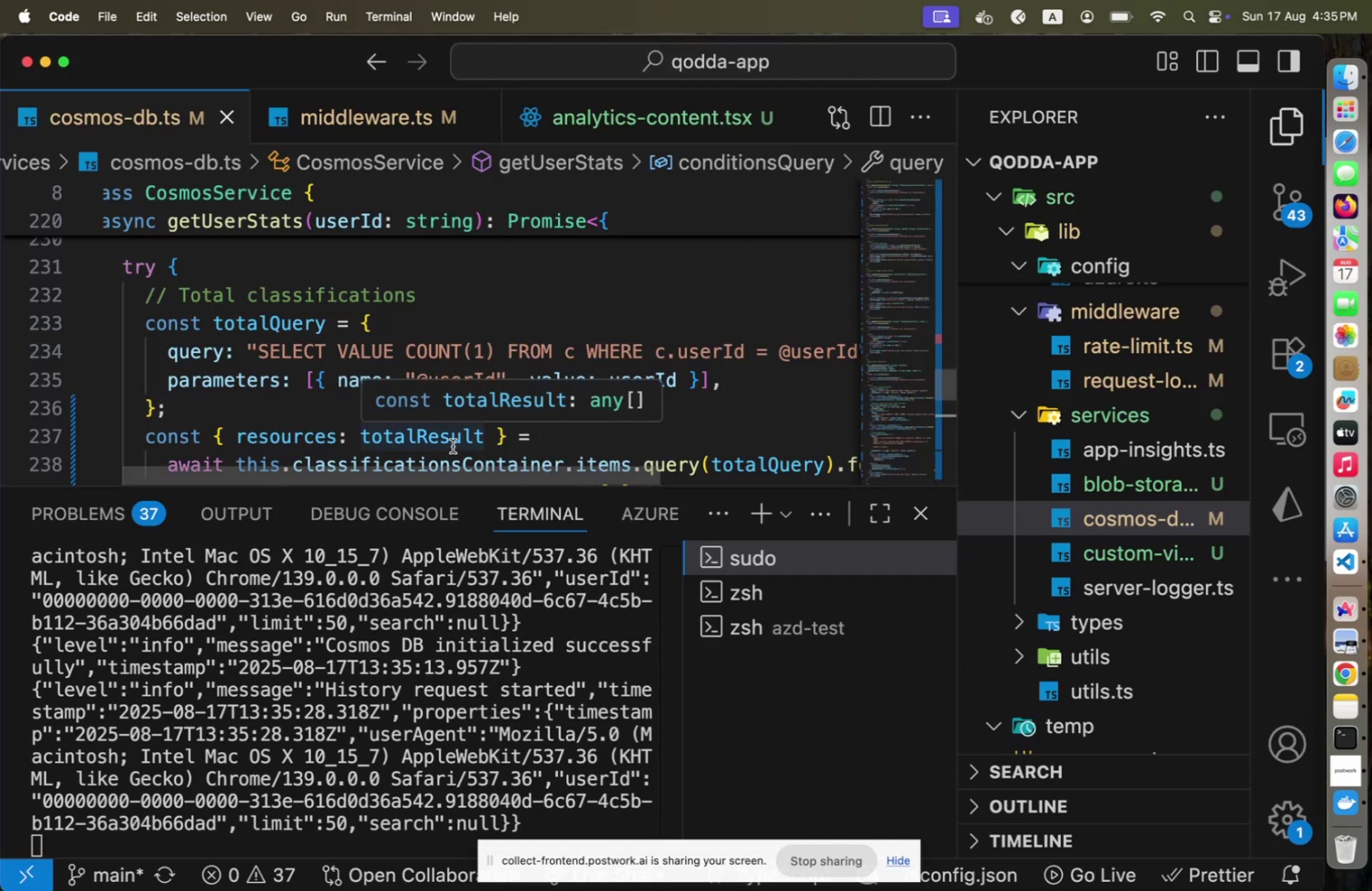 
key(Meta+CommandLeft)
 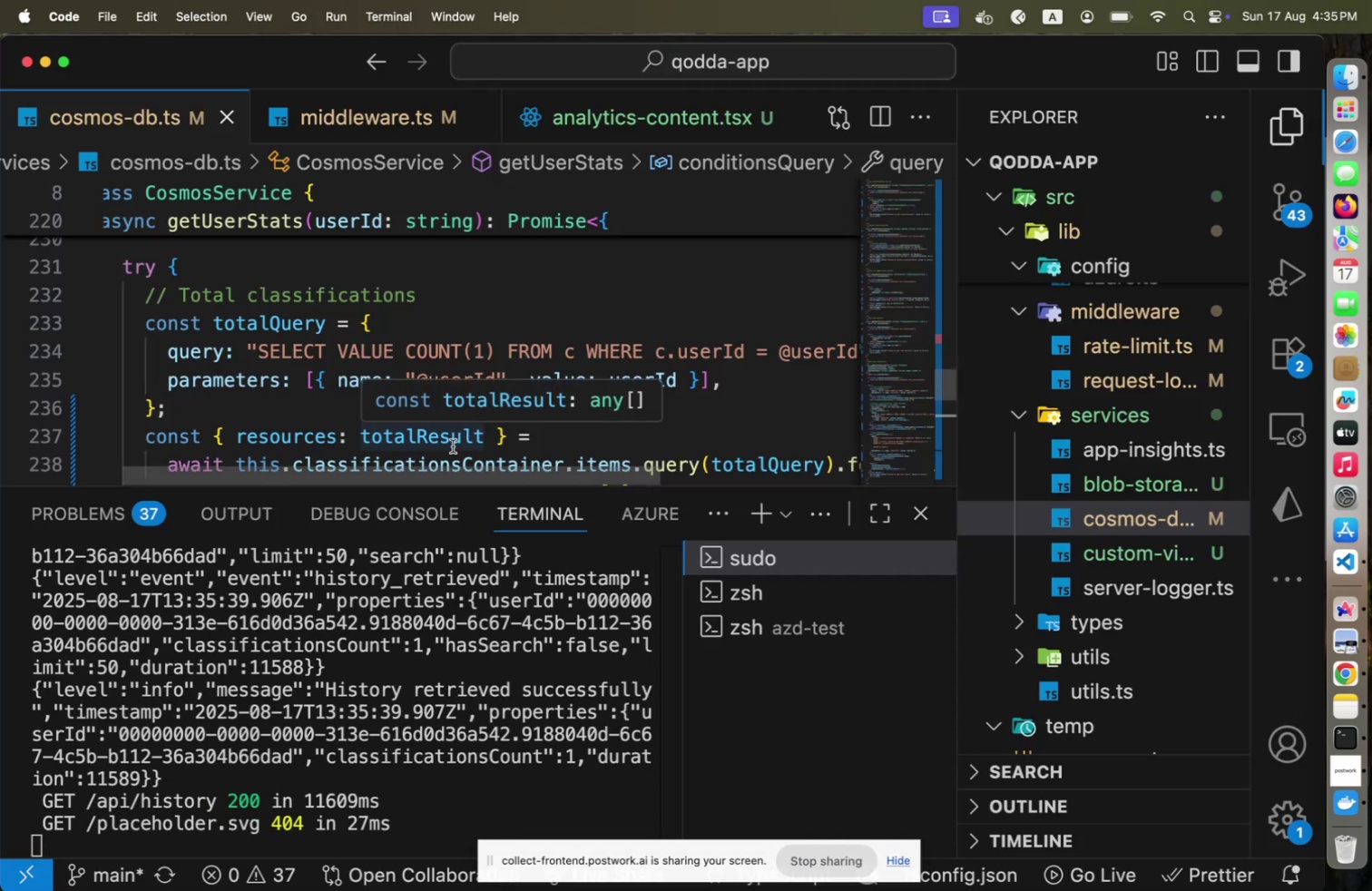 
key(Meta+Tab)
 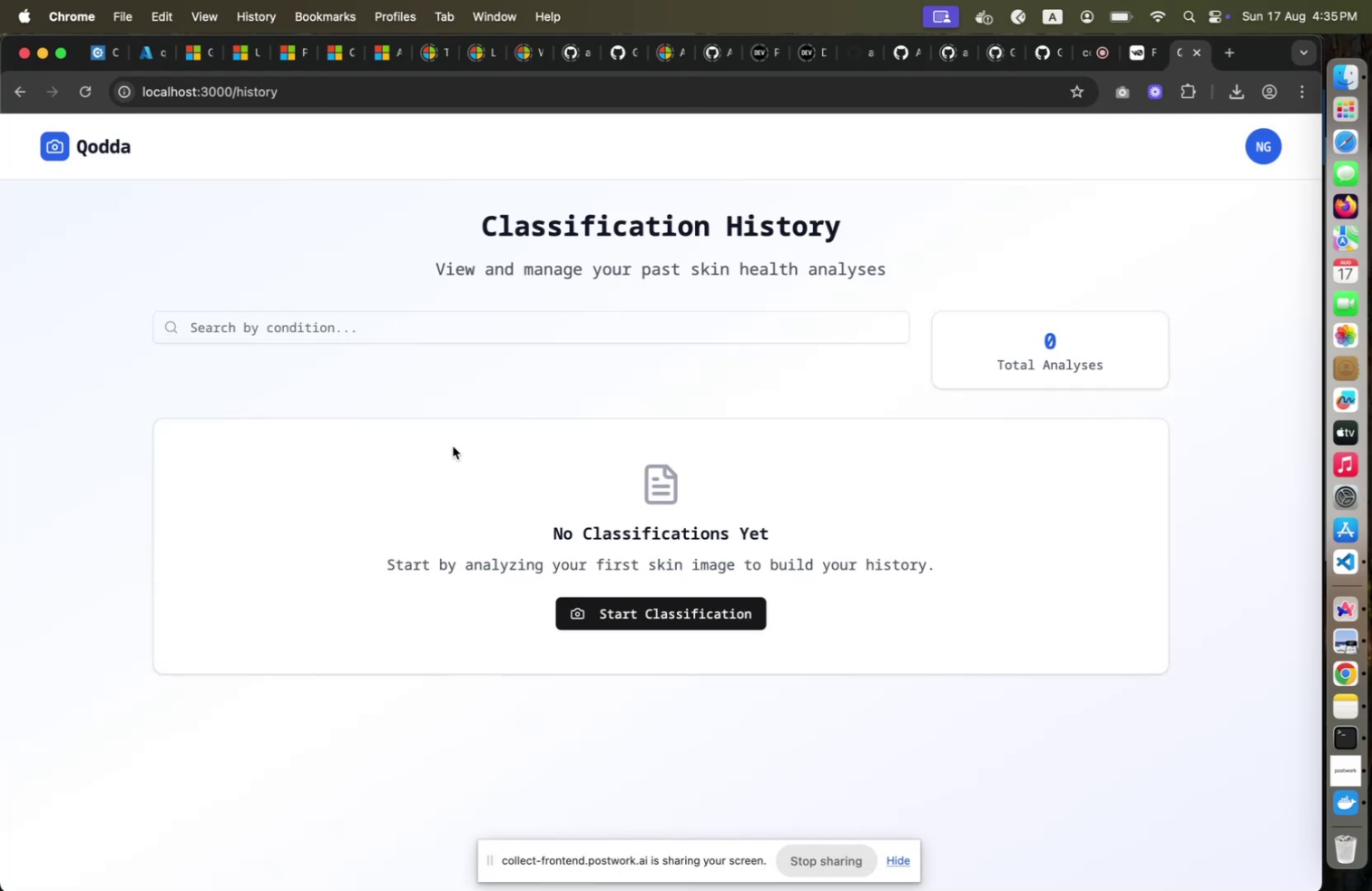 
key(Meta+CommandLeft)
 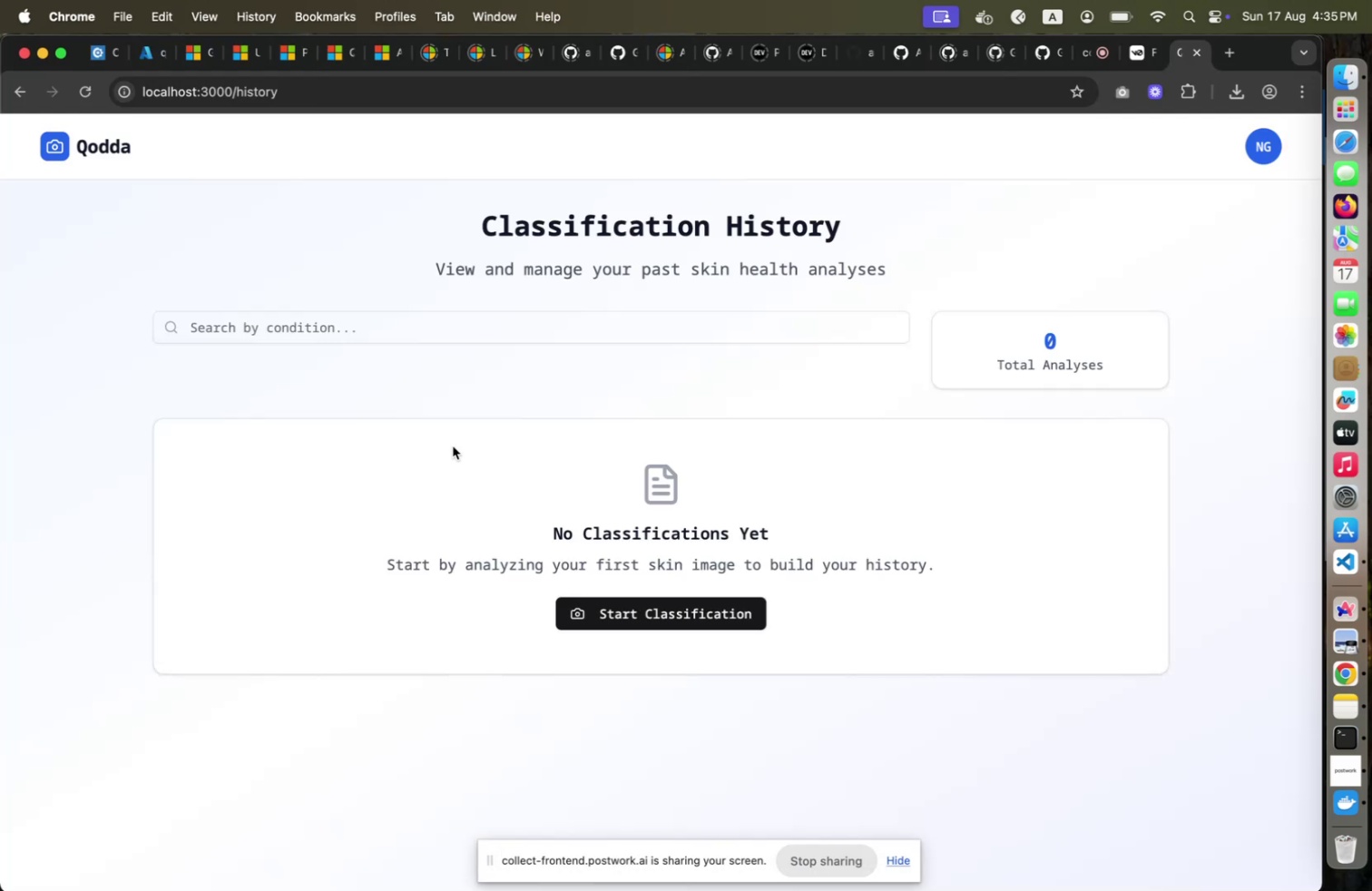 
key(Meta+Tab)
 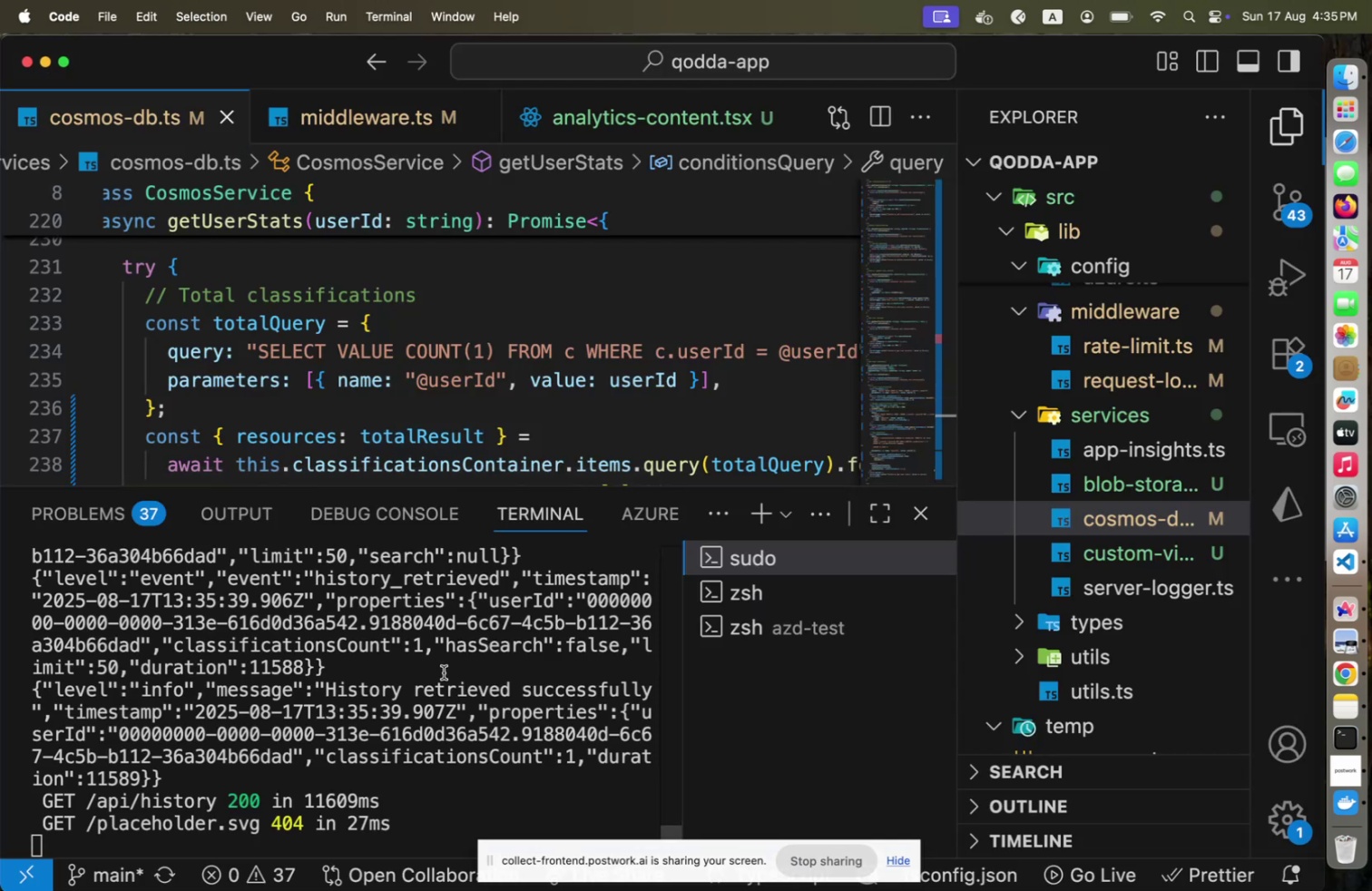 
wait(8.48)
 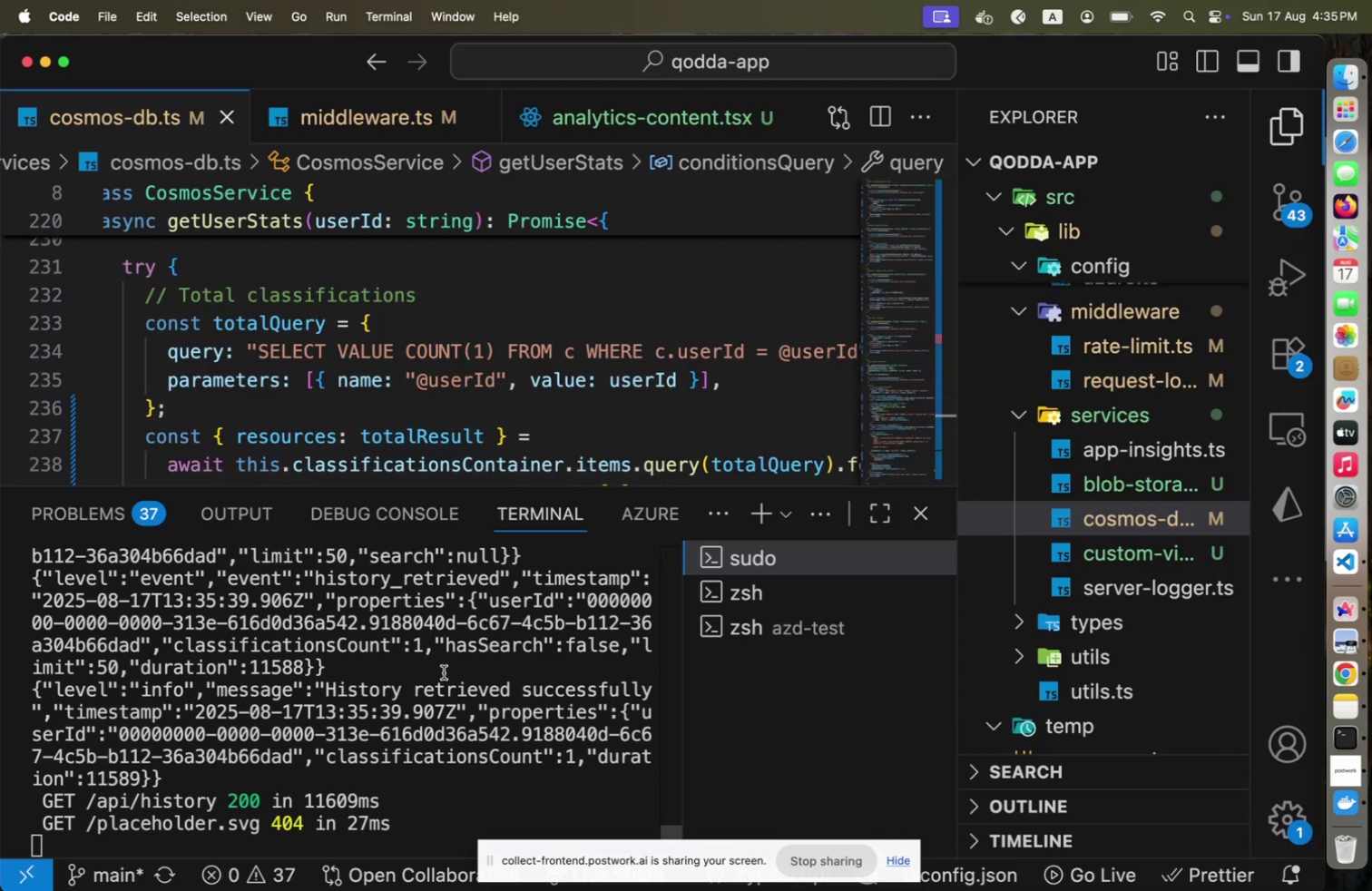 
key(Meta+CommandLeft)
 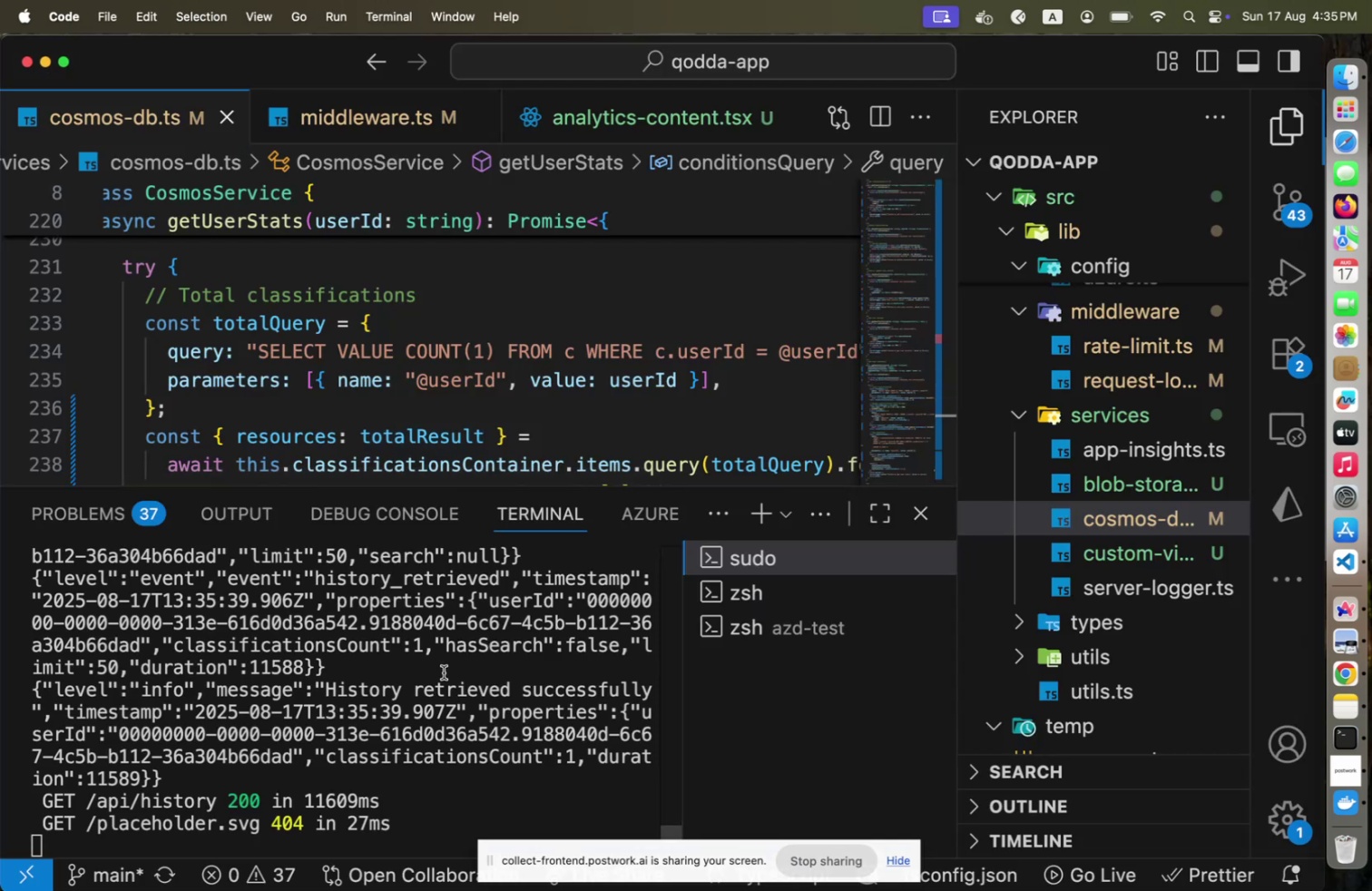 
key(Meta+Tab)
 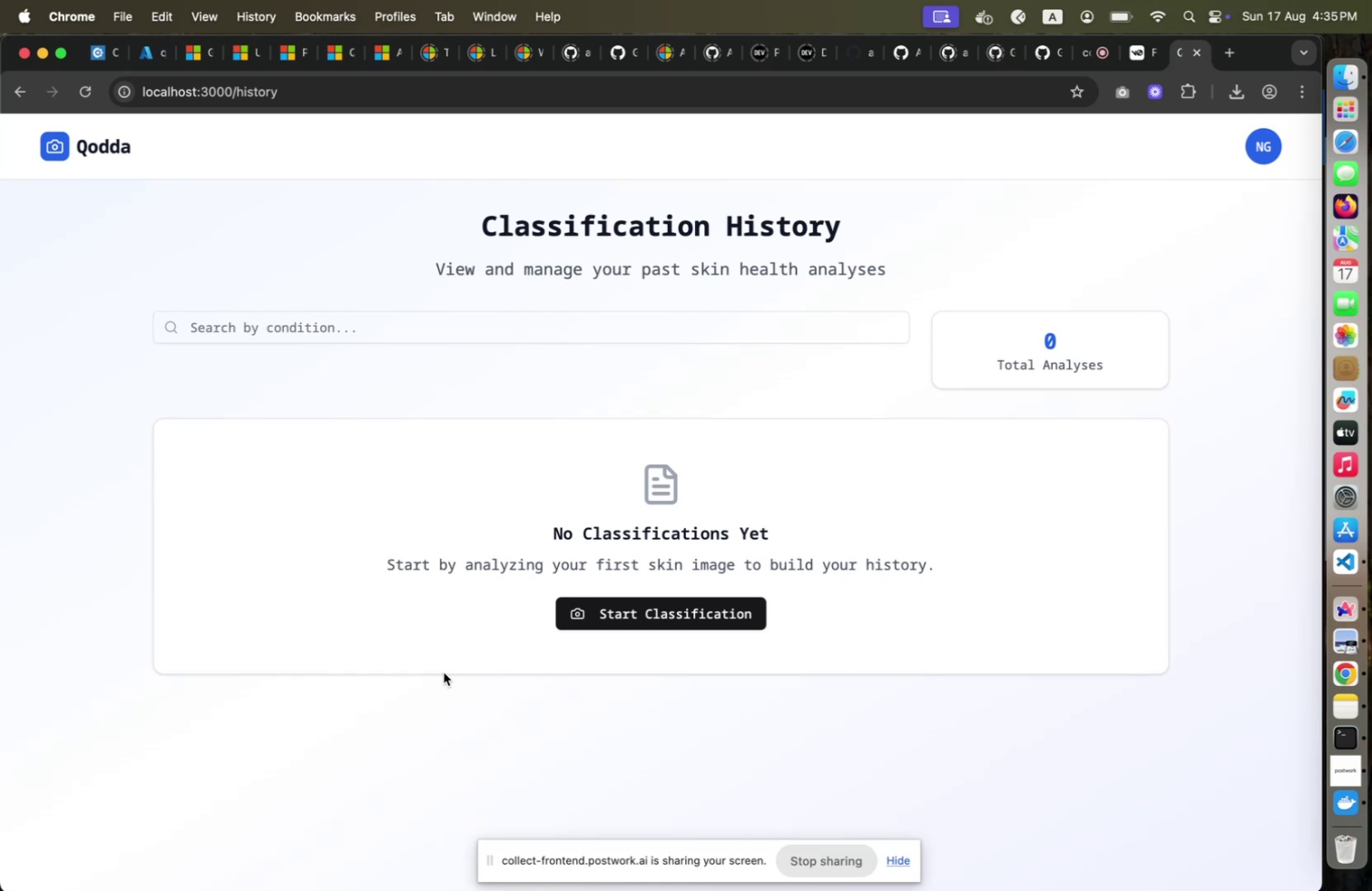 
key(Meta+CommandLeft)
 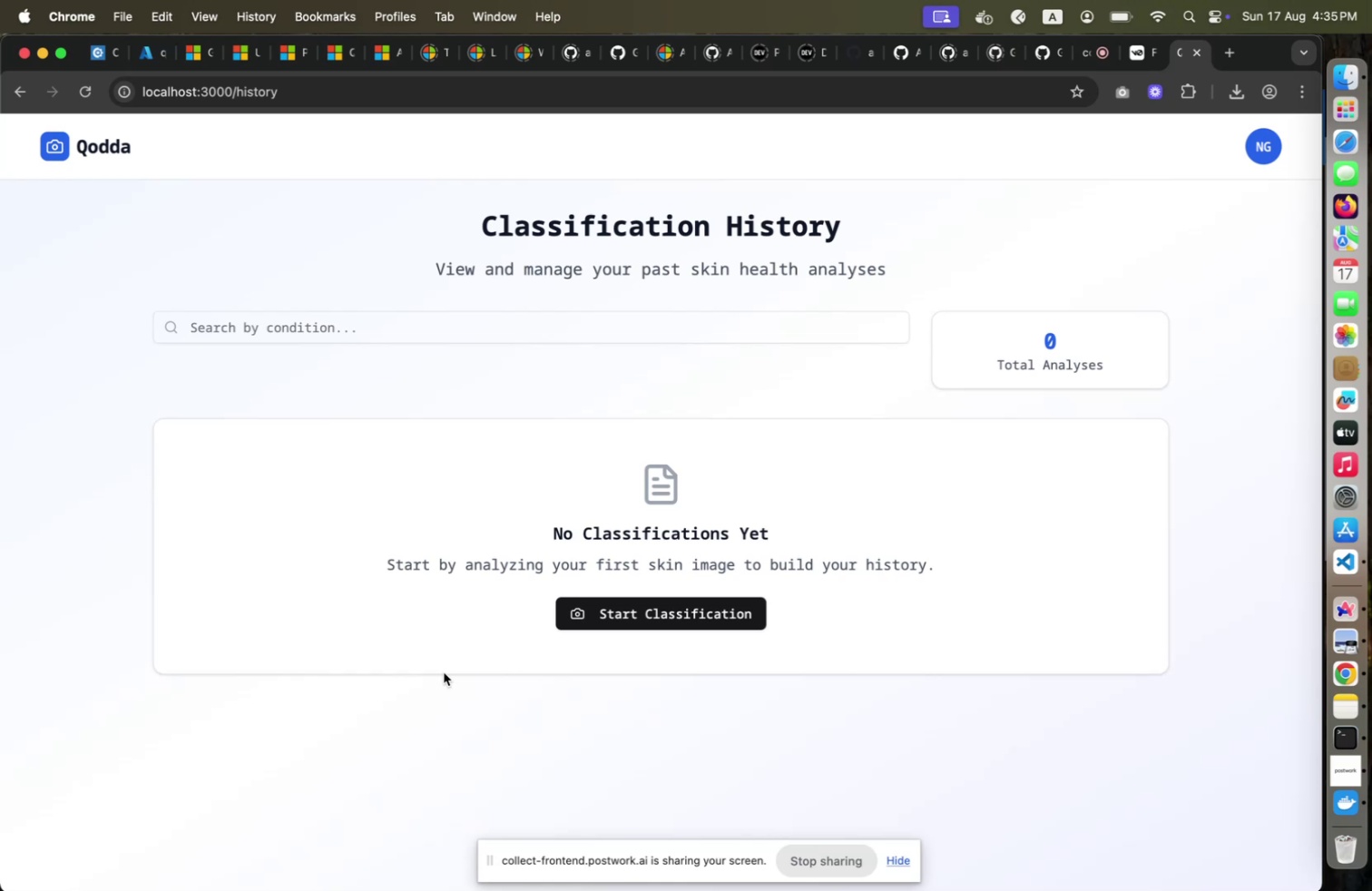 
key(Meta+Tab)
 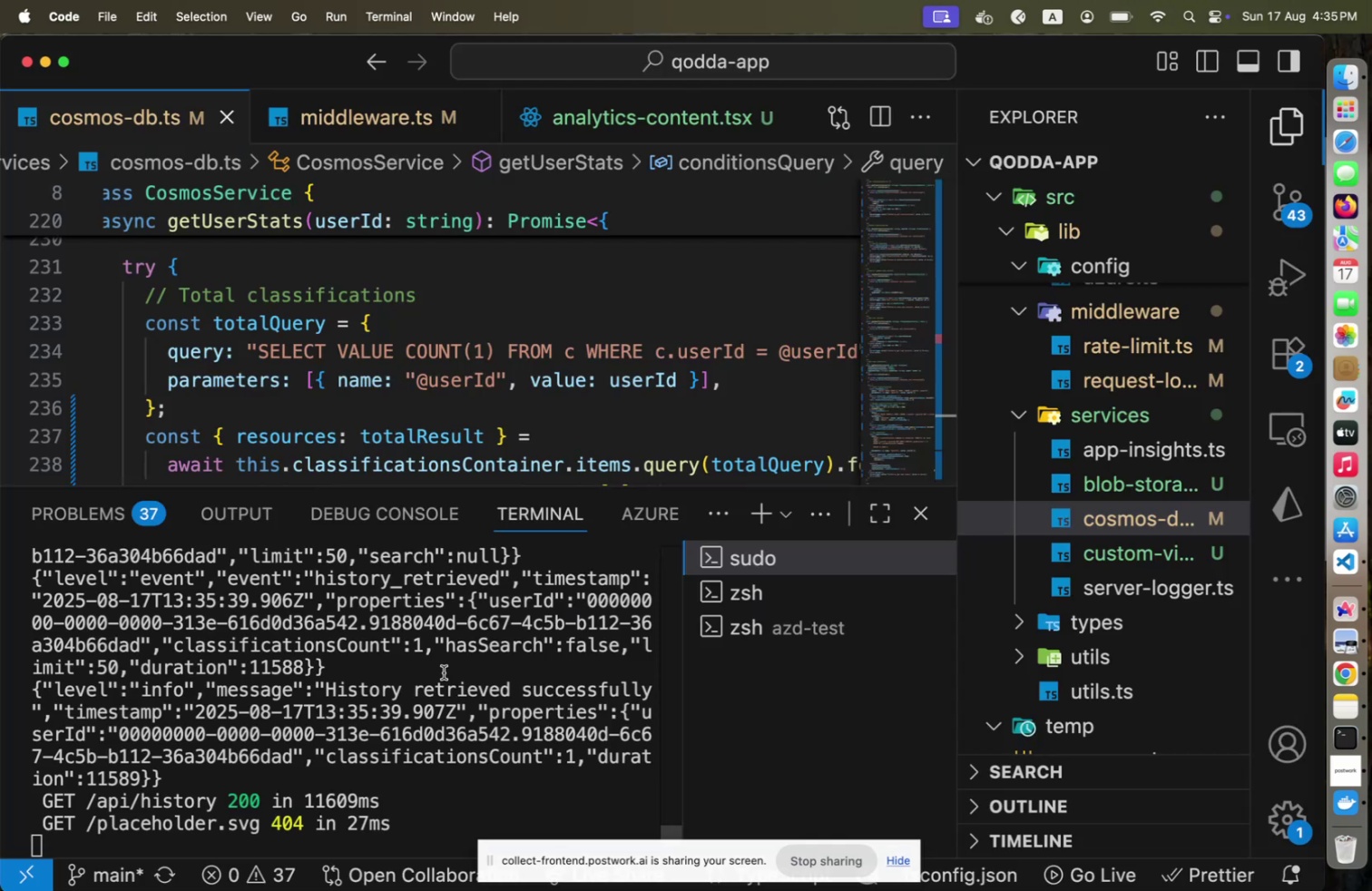 
hold_key(key=CommandLeft, duration=0.35)
 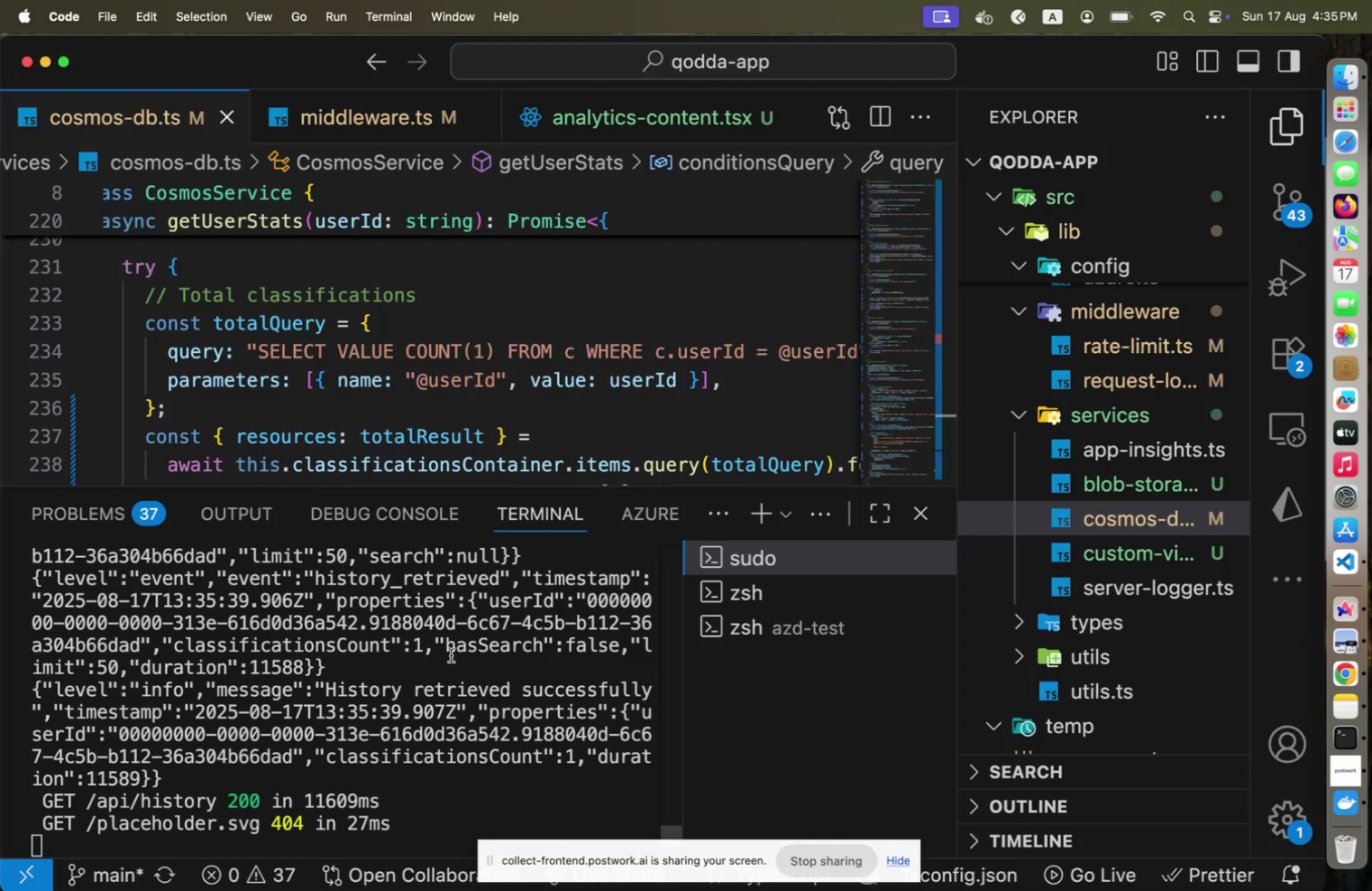 
wait(10.81)
 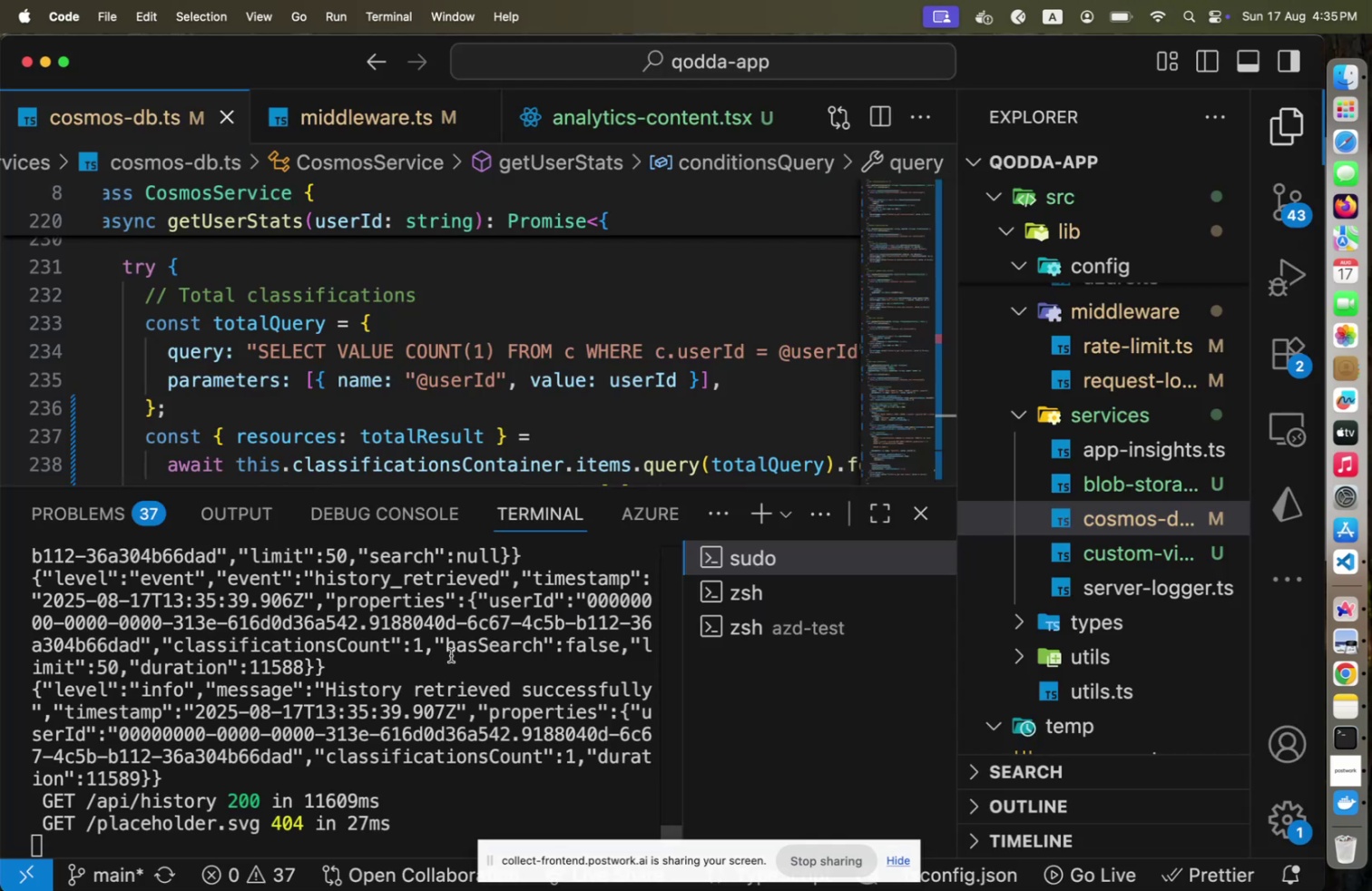 
key(Meta+CommandLeft)
 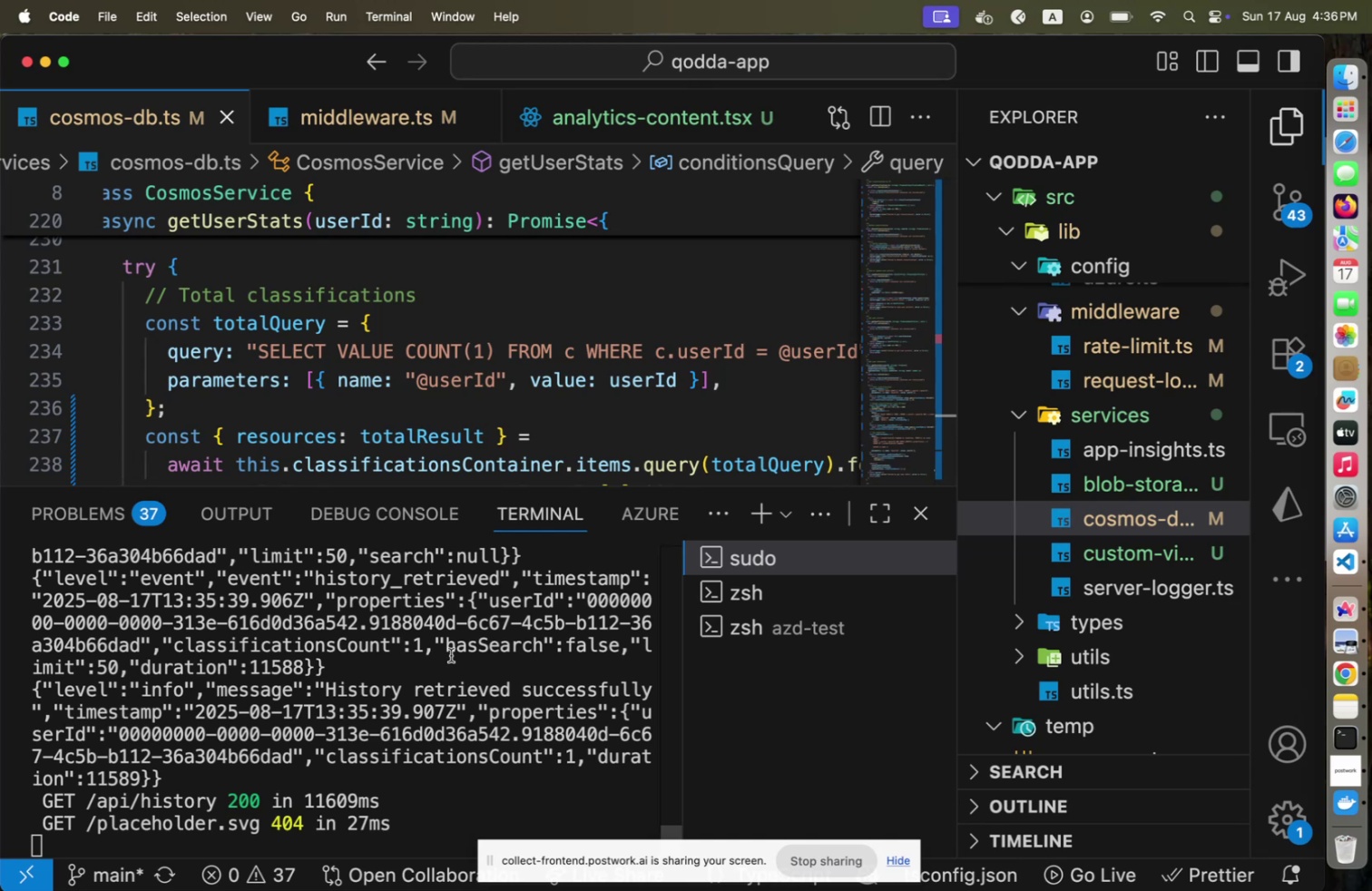 
key(Meta+Tab)
 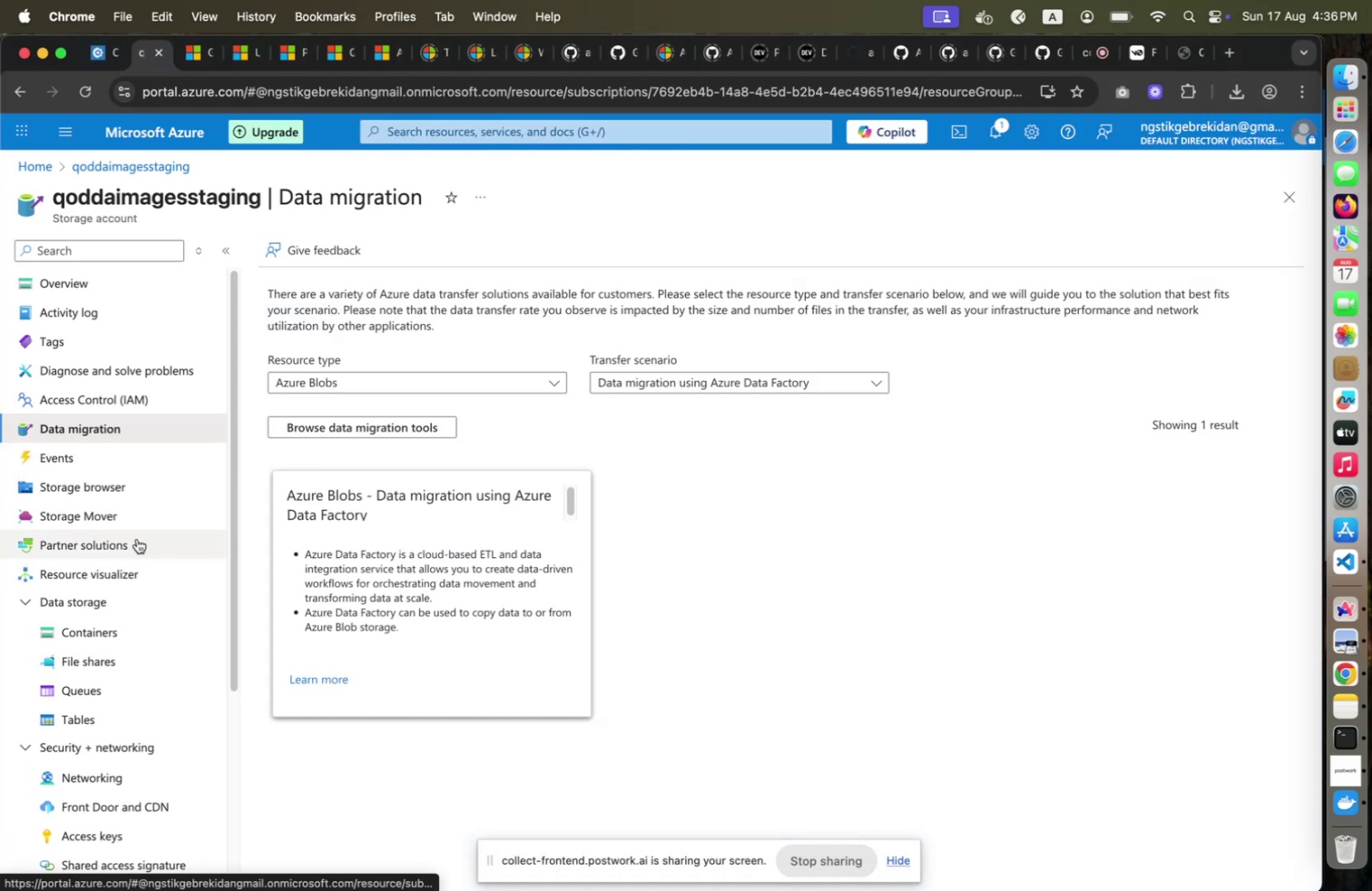 
left_click([127, 636])
 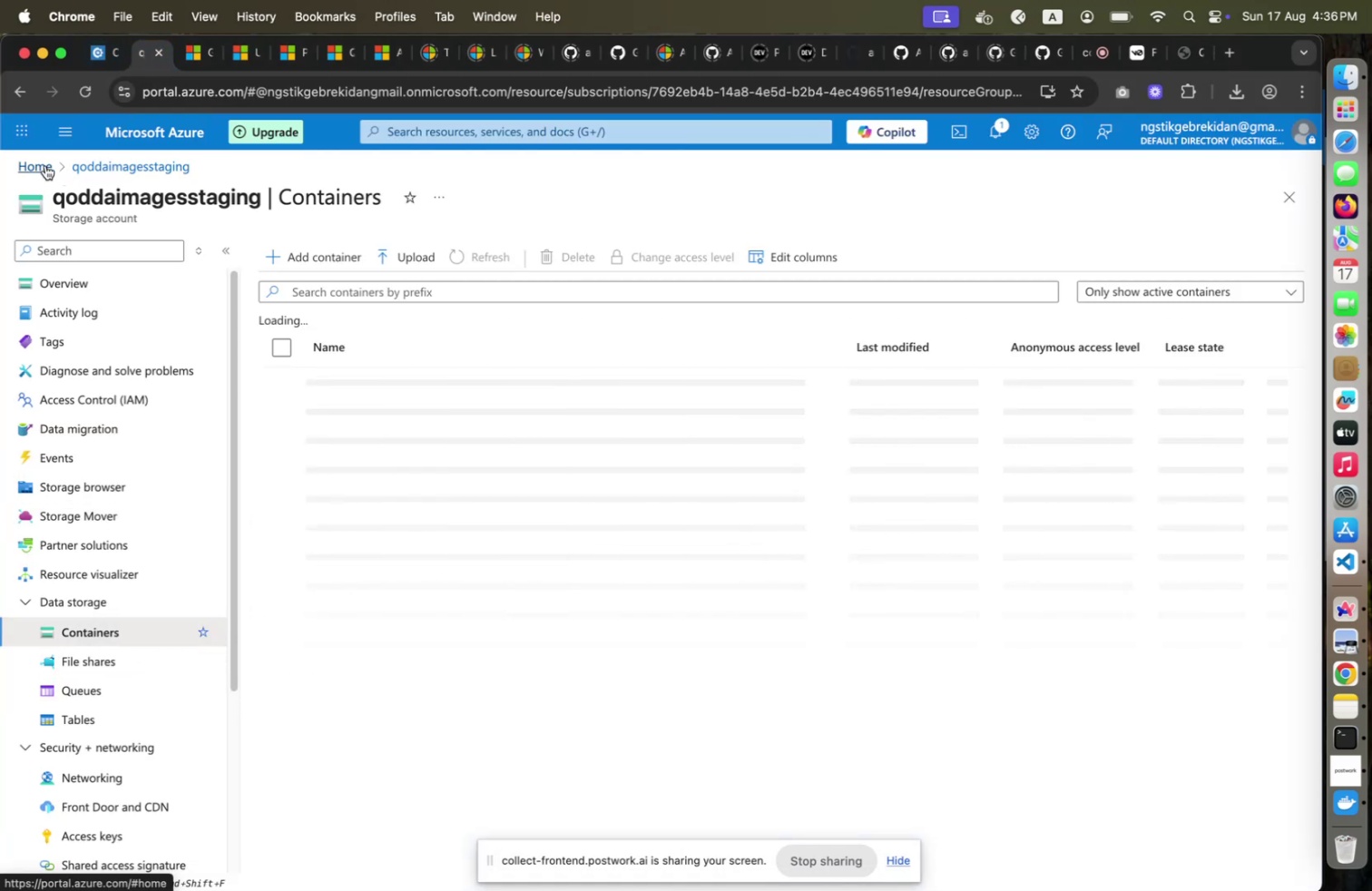 
left_click([45, 165])
 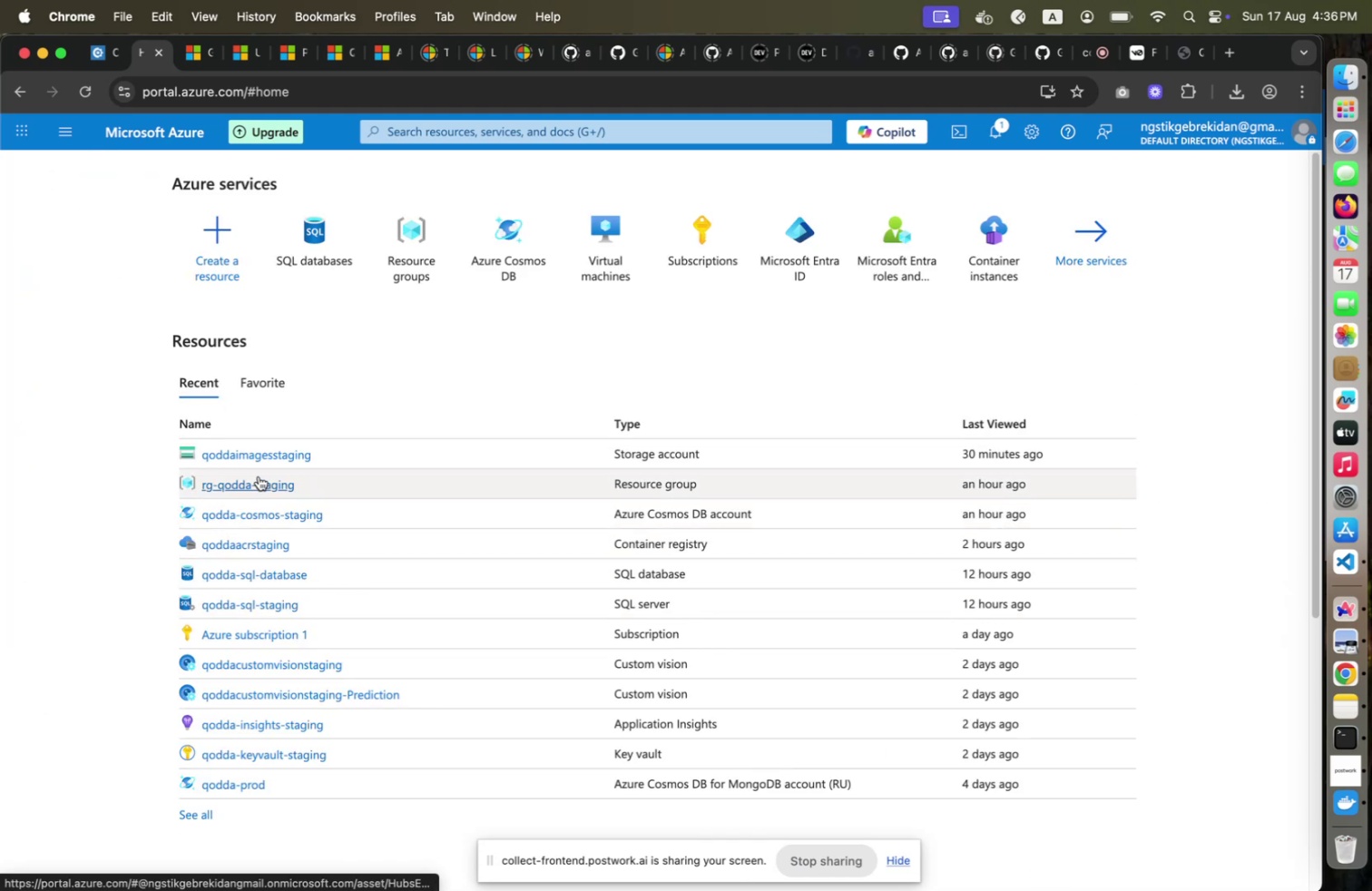 
wait(5.25)
 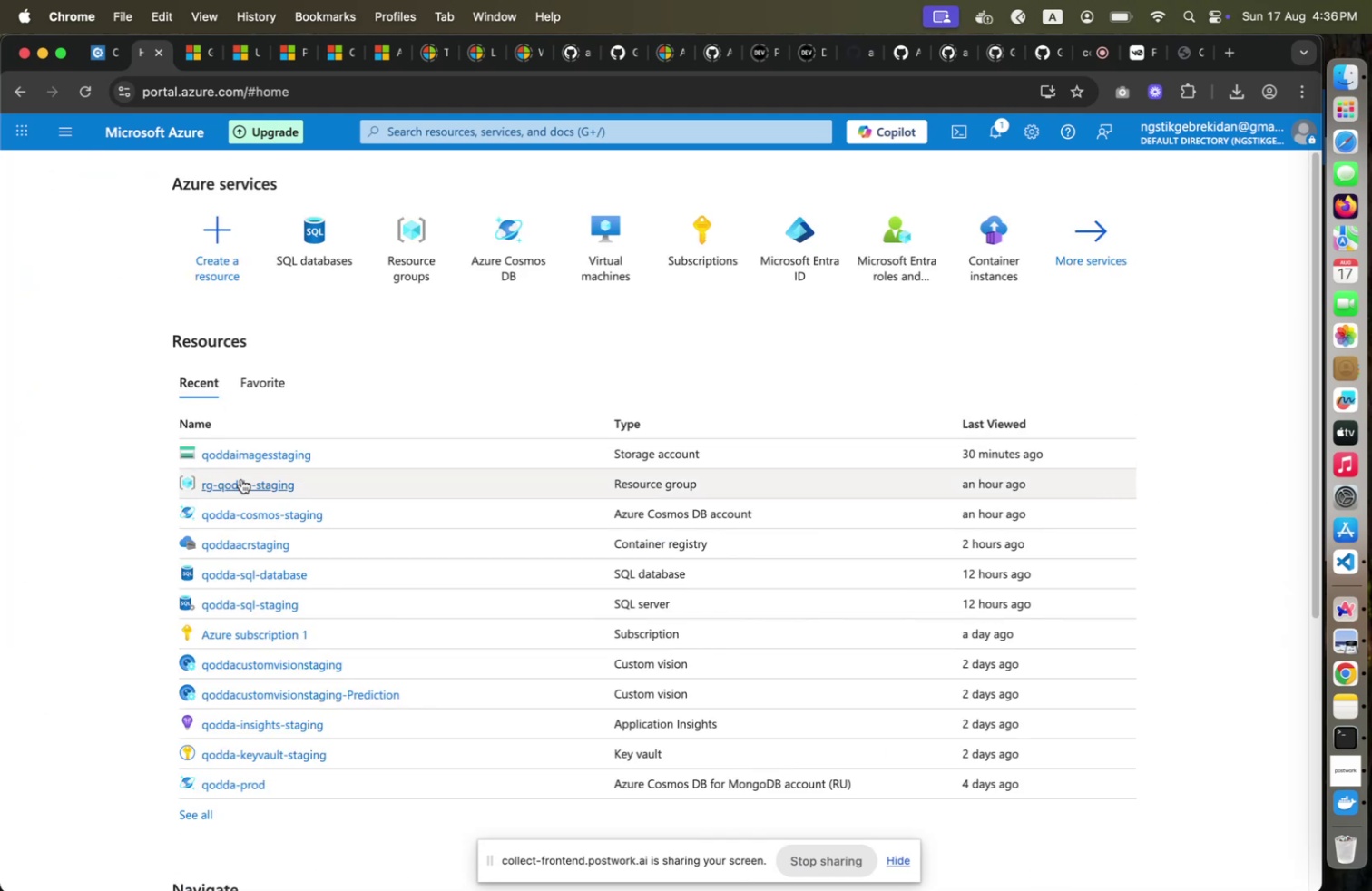 
left_click([266, 511])
 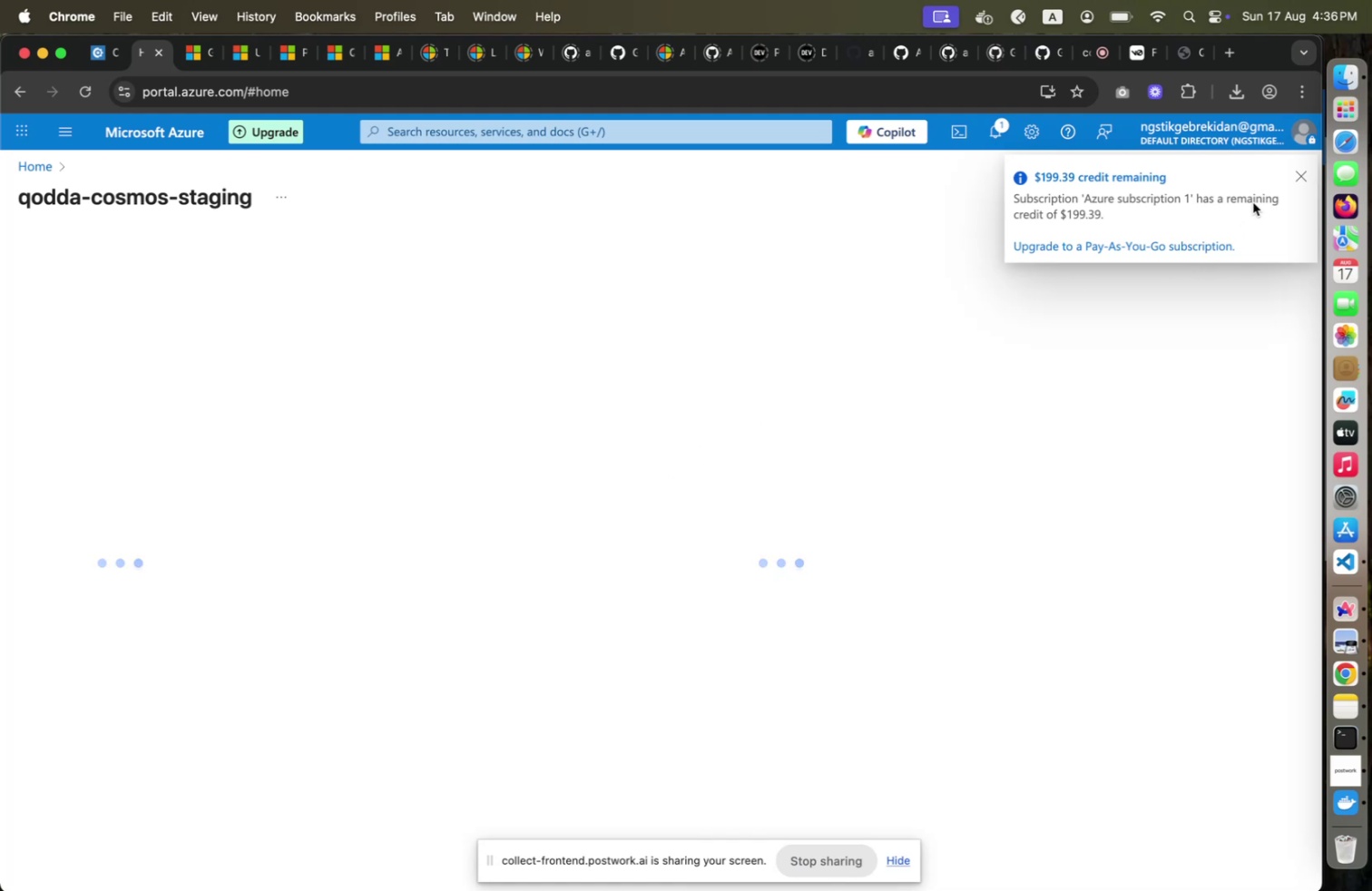 
wait(12.21)
 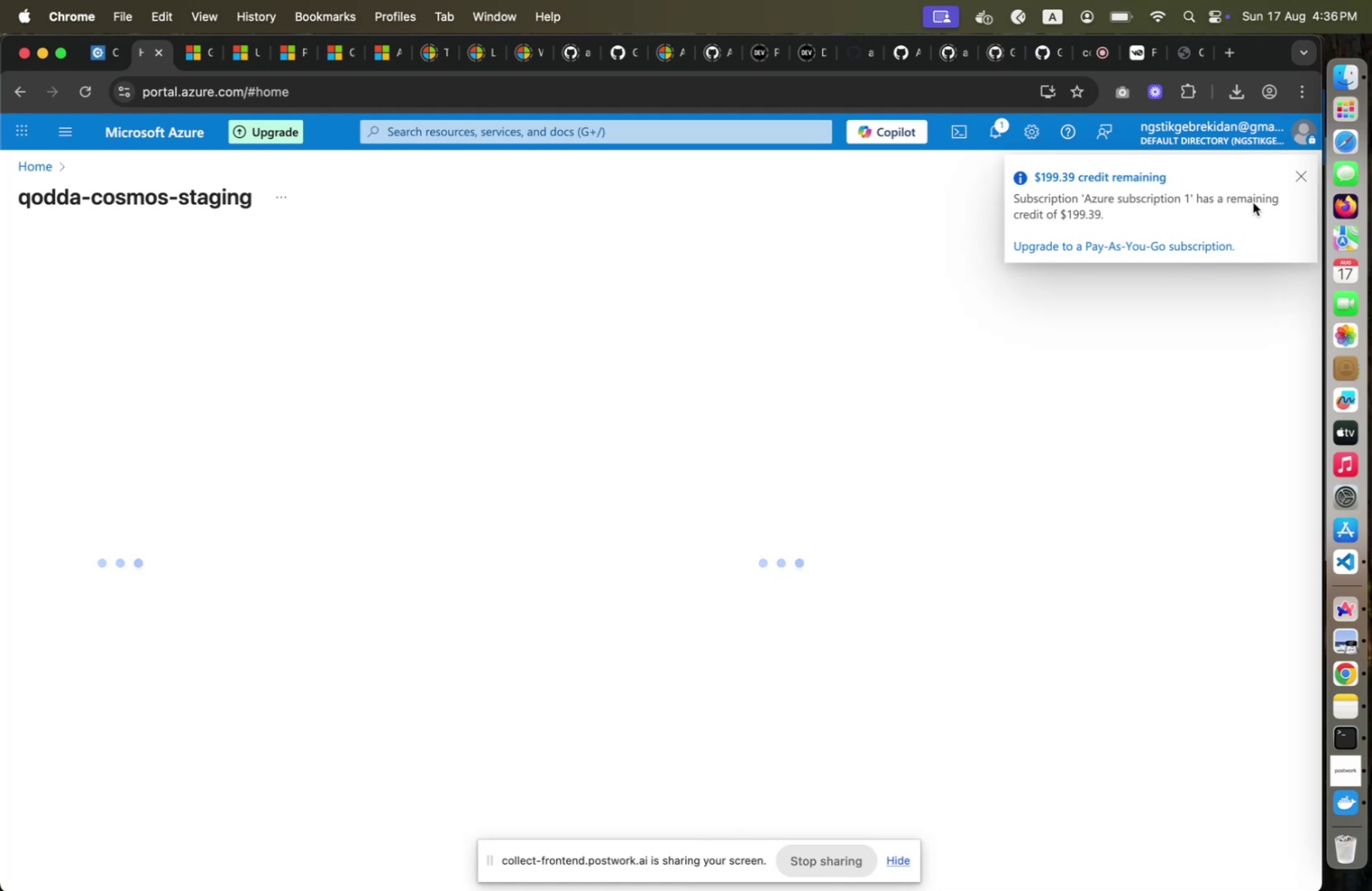 
left_click([152, 458])
 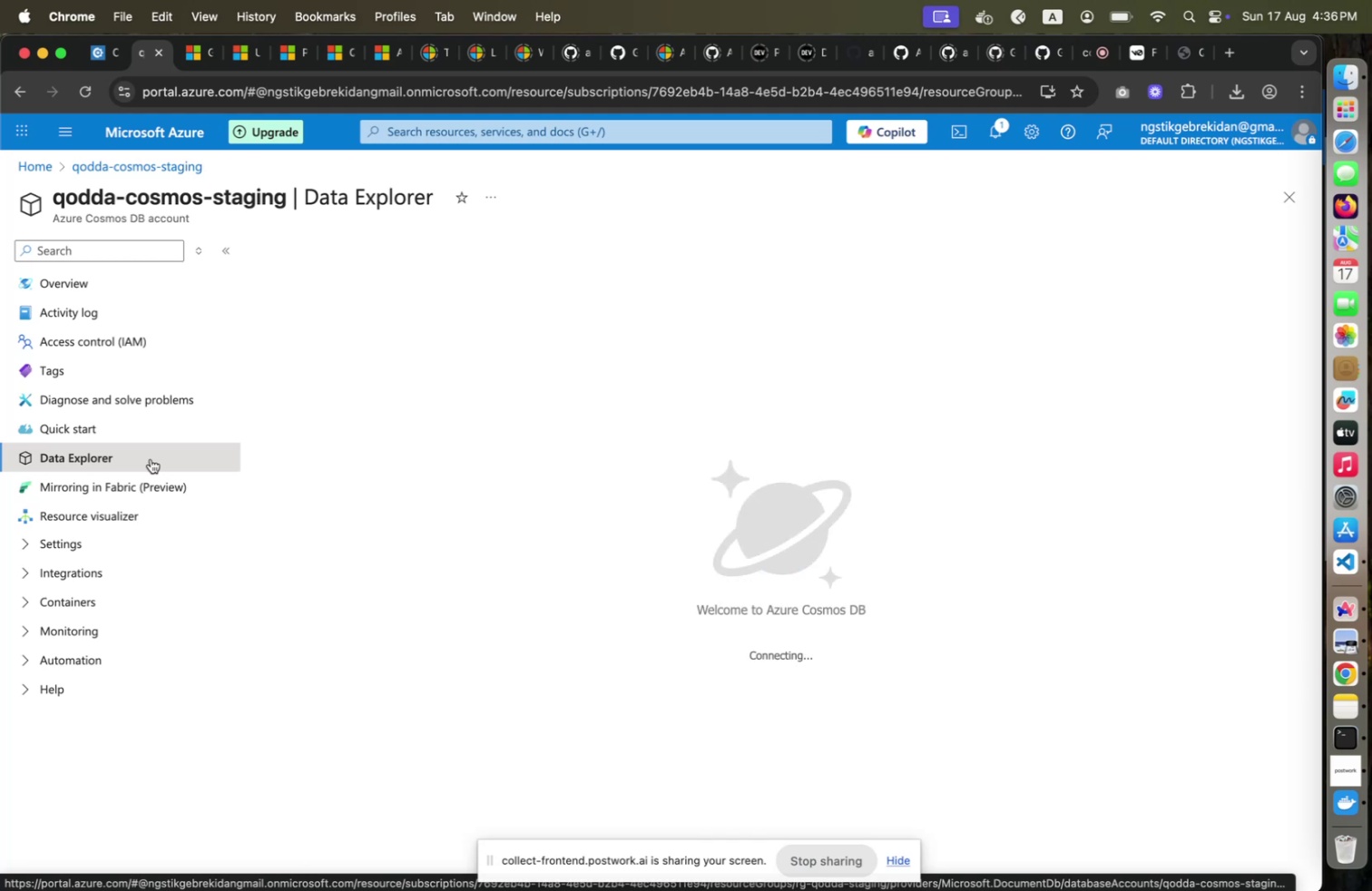 
wait(11.11)
 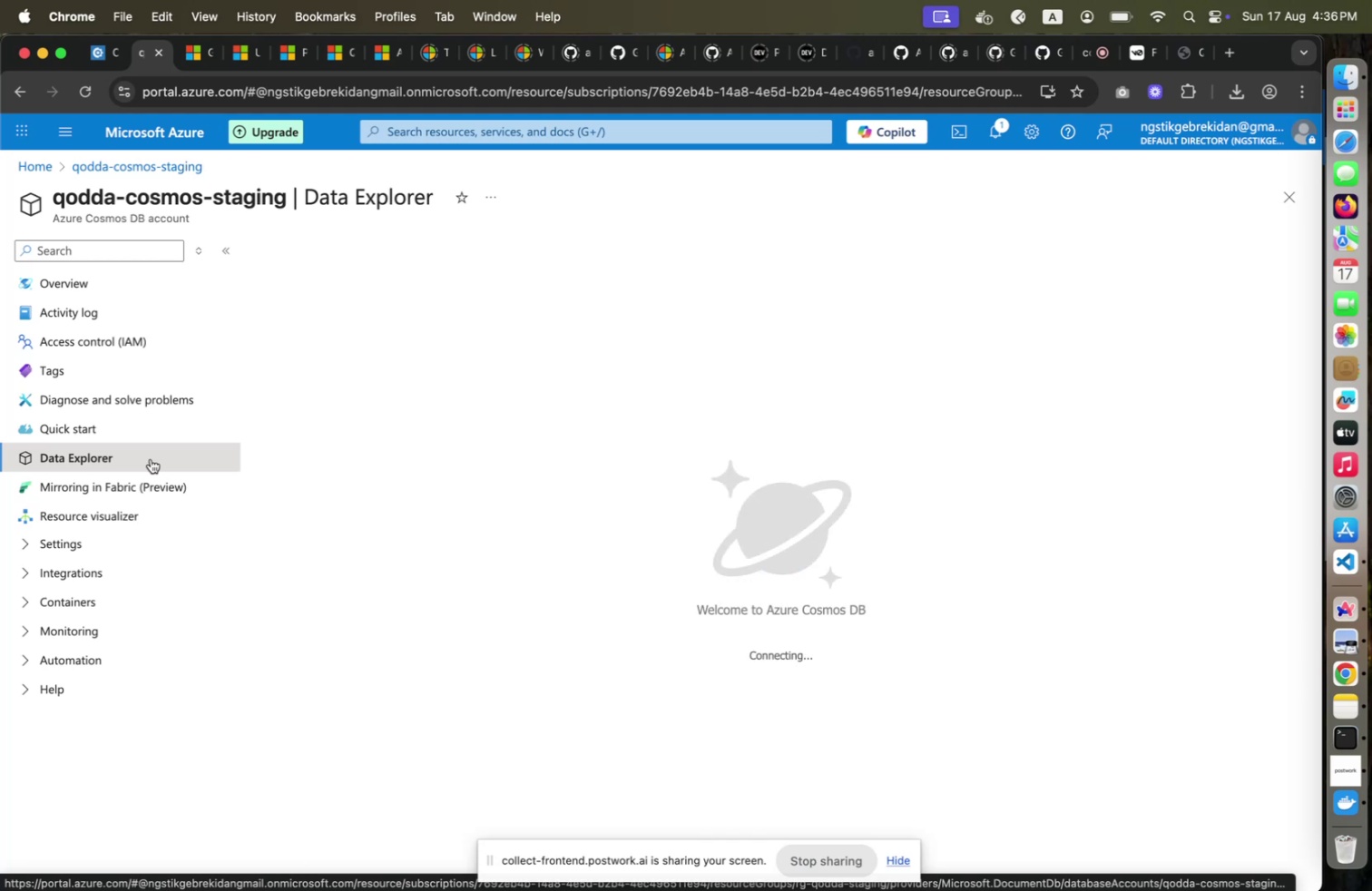 
left_click([327, 438])
 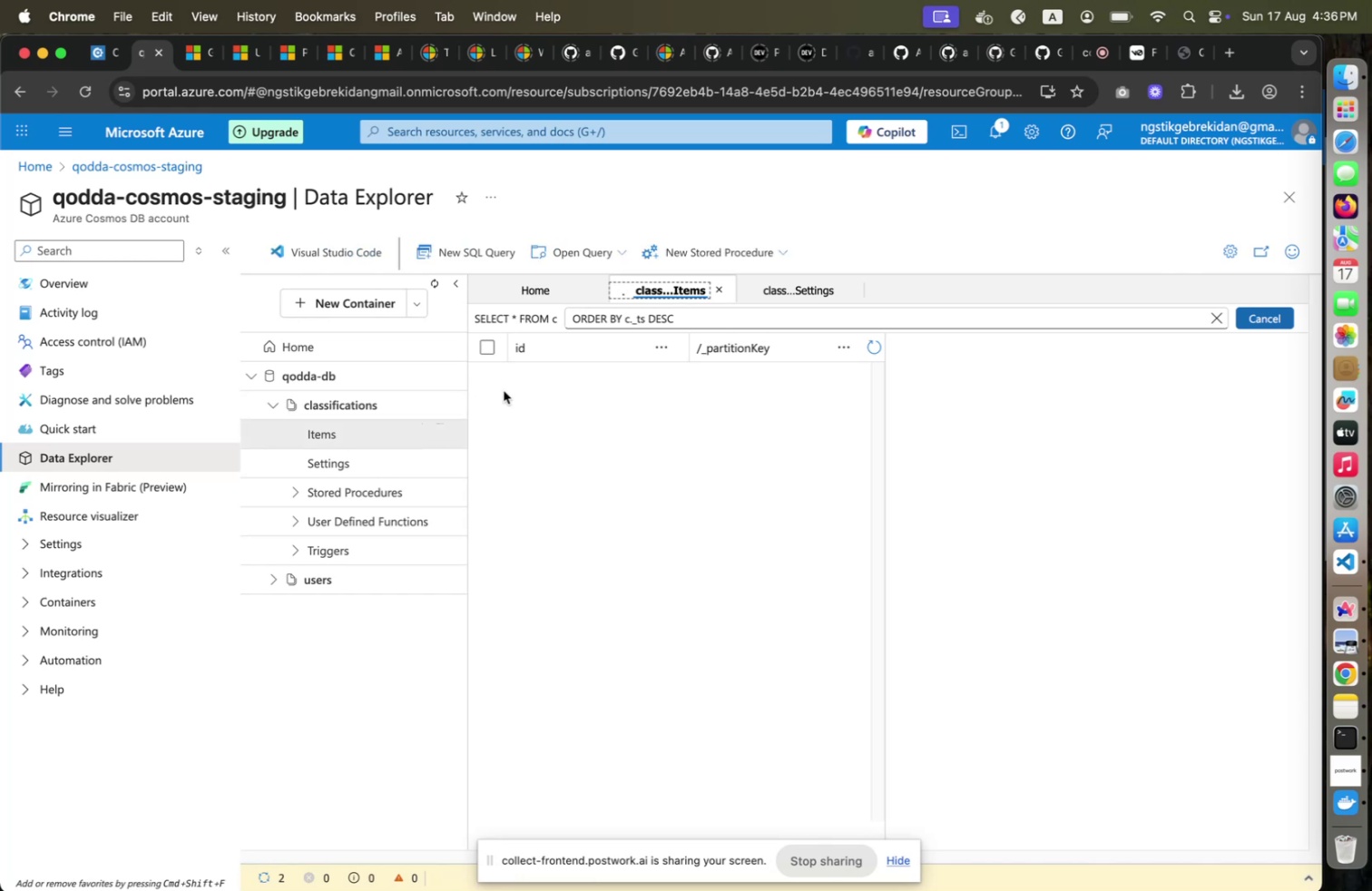 
wait(11.81)
 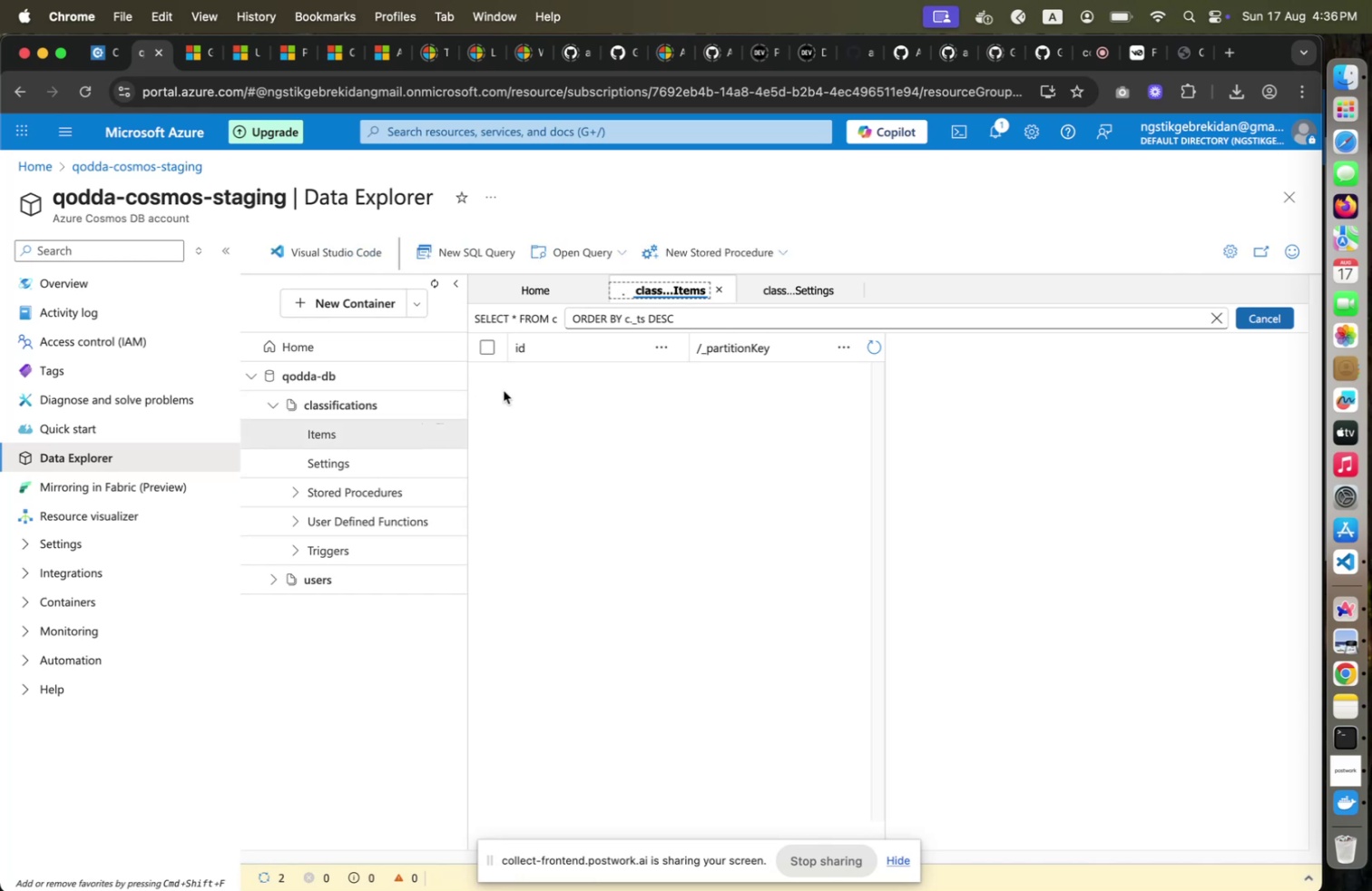 
left_click([805, 288])
 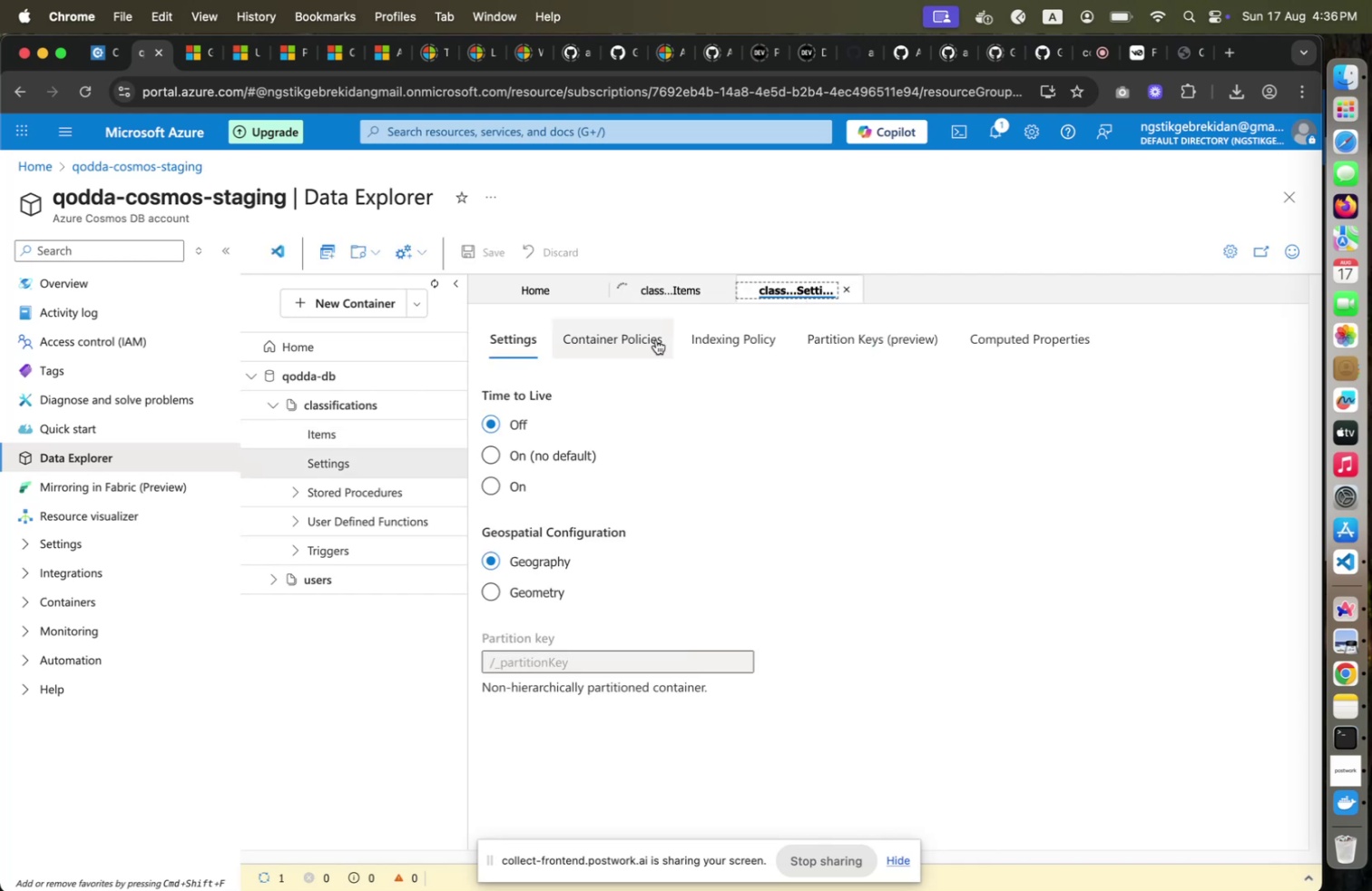 
left_click([609, 334])
 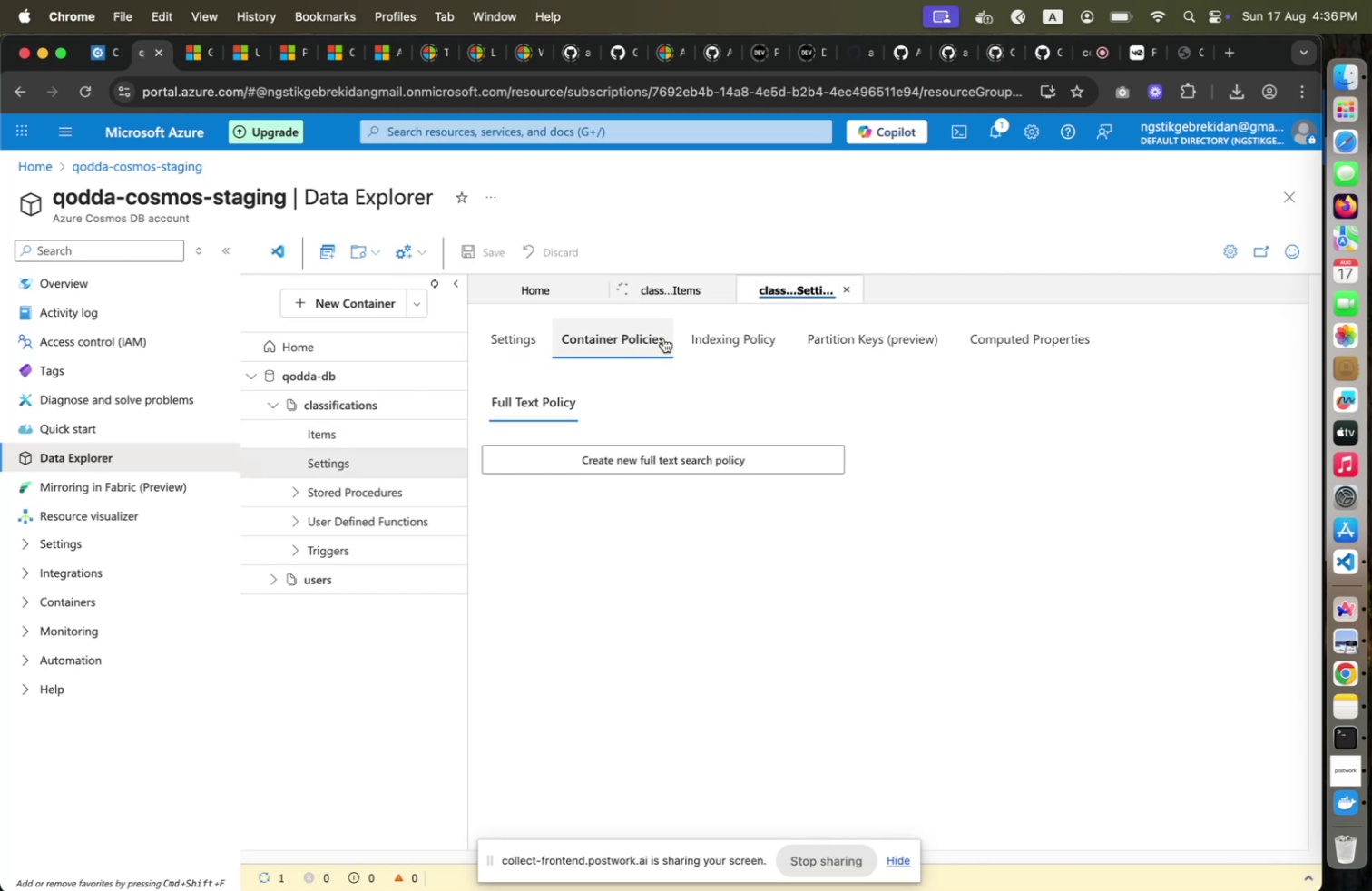 
left_click([720, 338])
 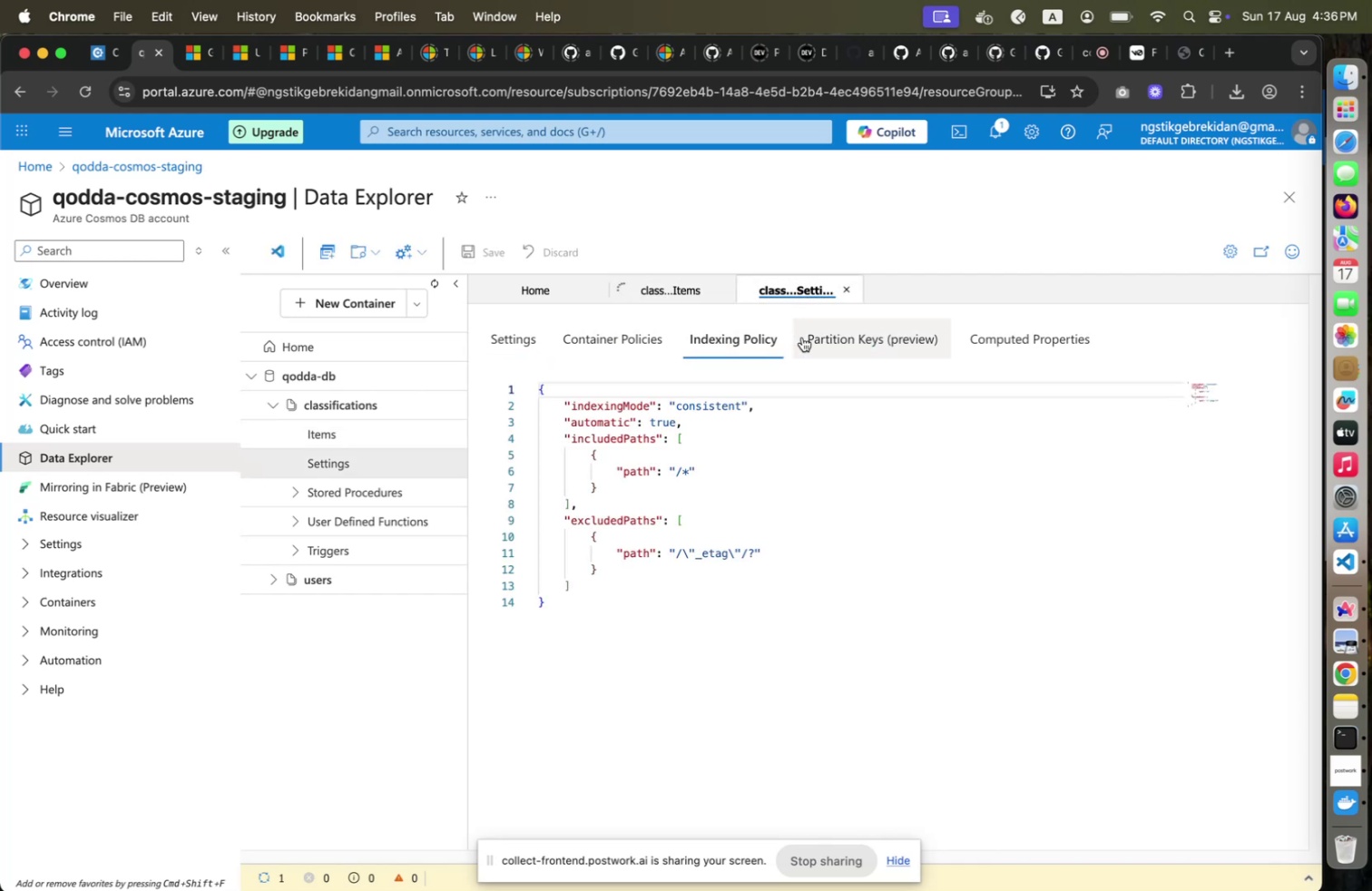 
left_click([819, 337])
 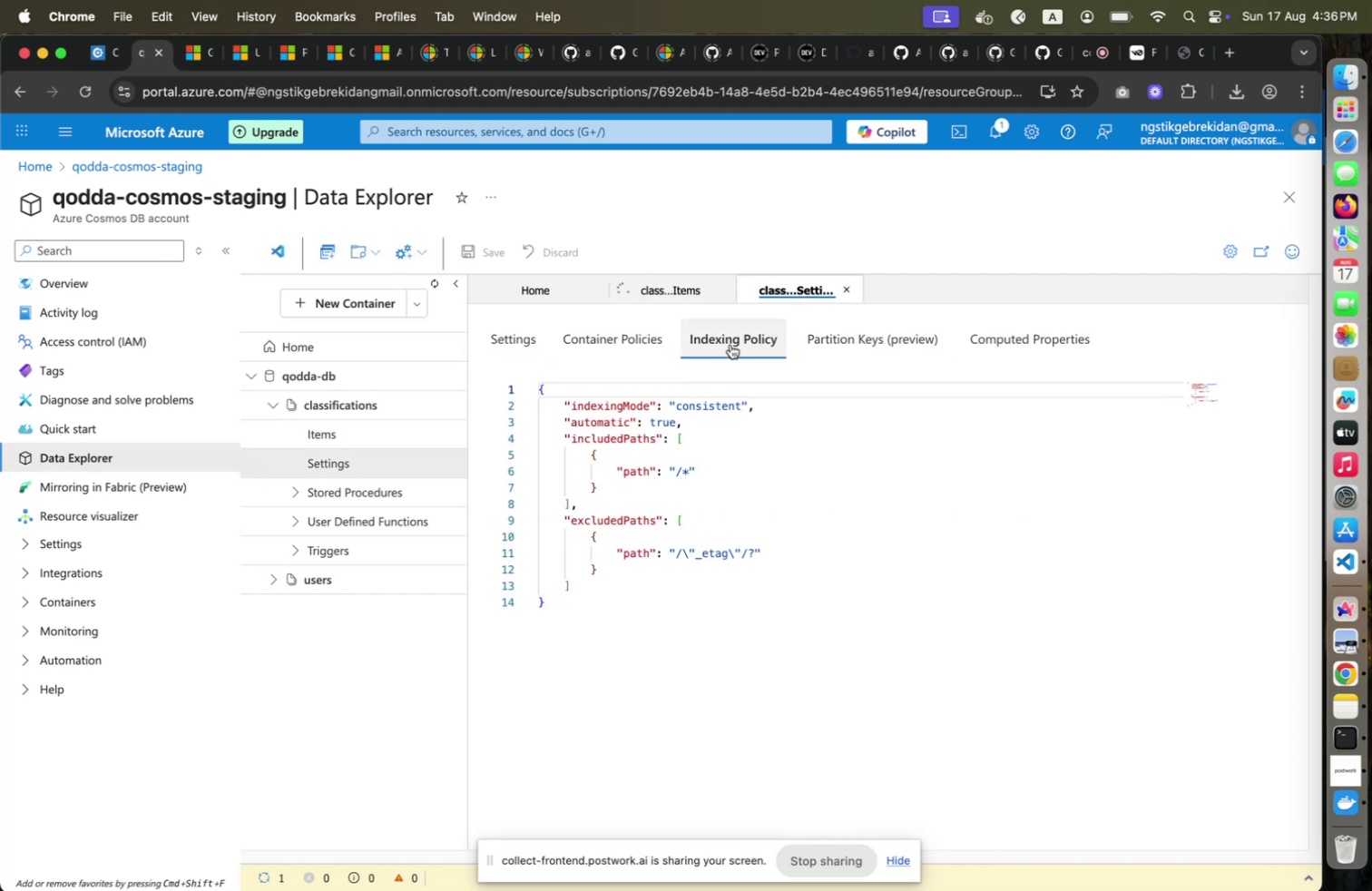 
left_click([810, 341])
 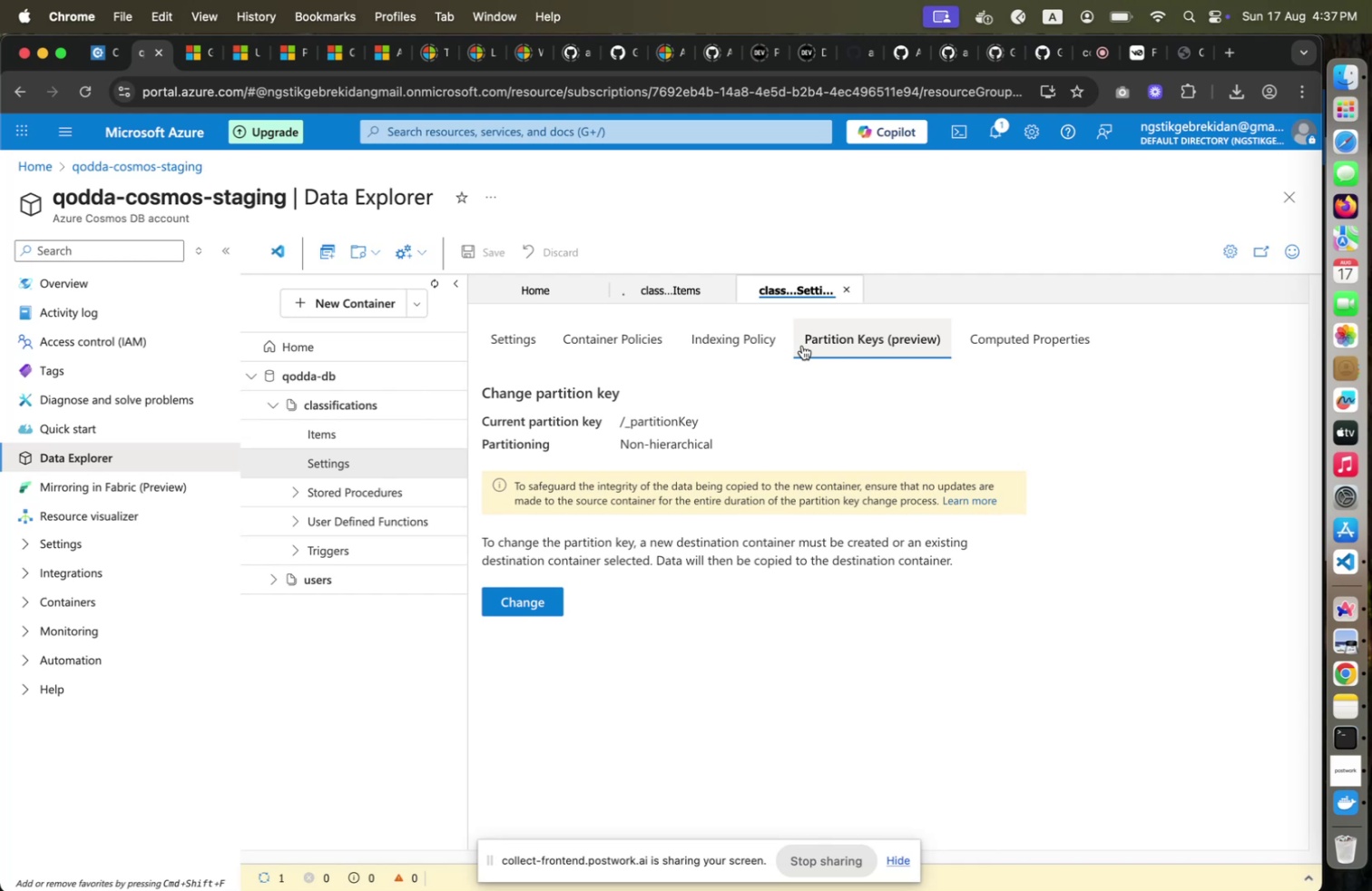 
wait(26.09)
 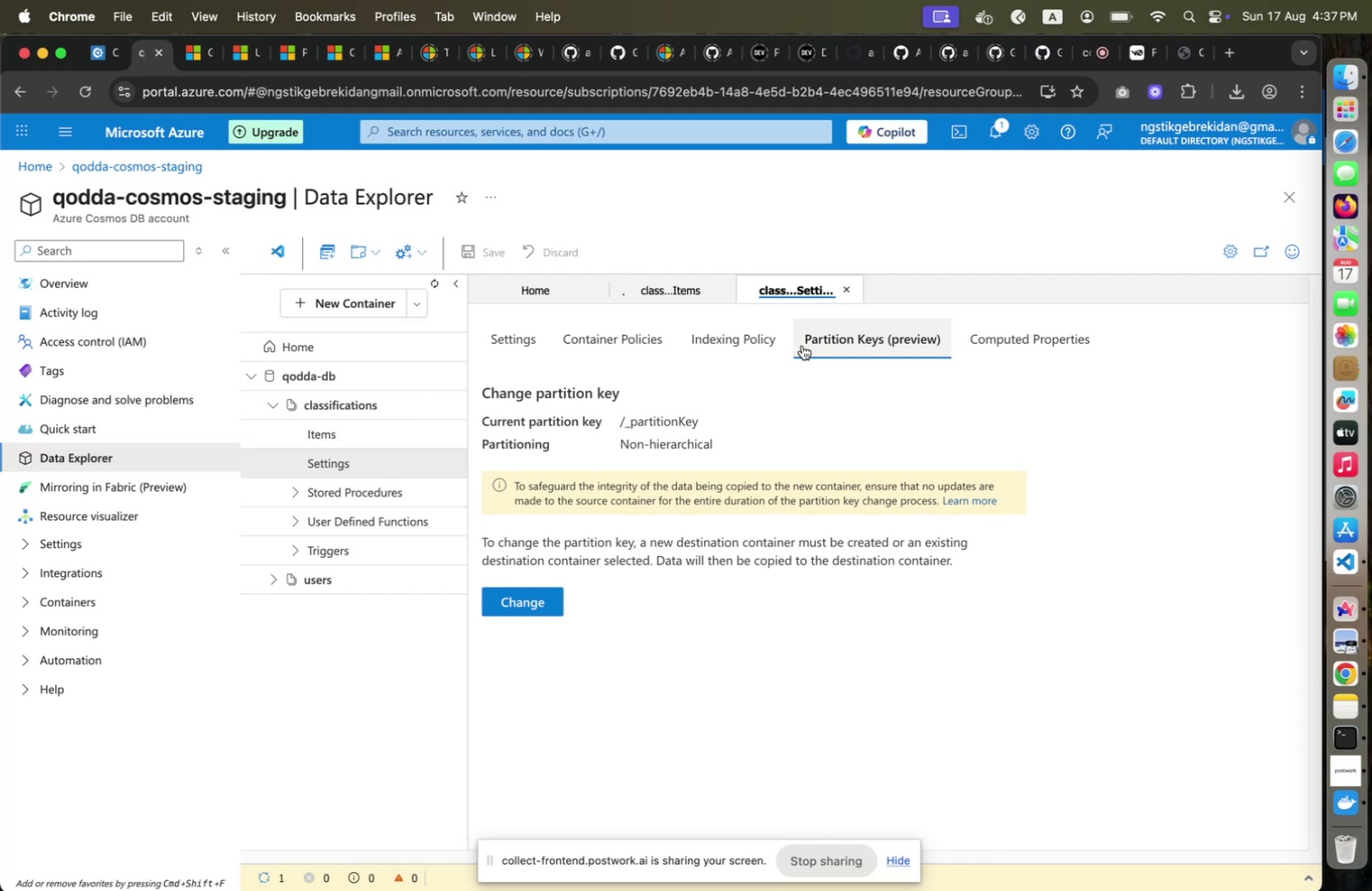 
left_click([680, 295])
 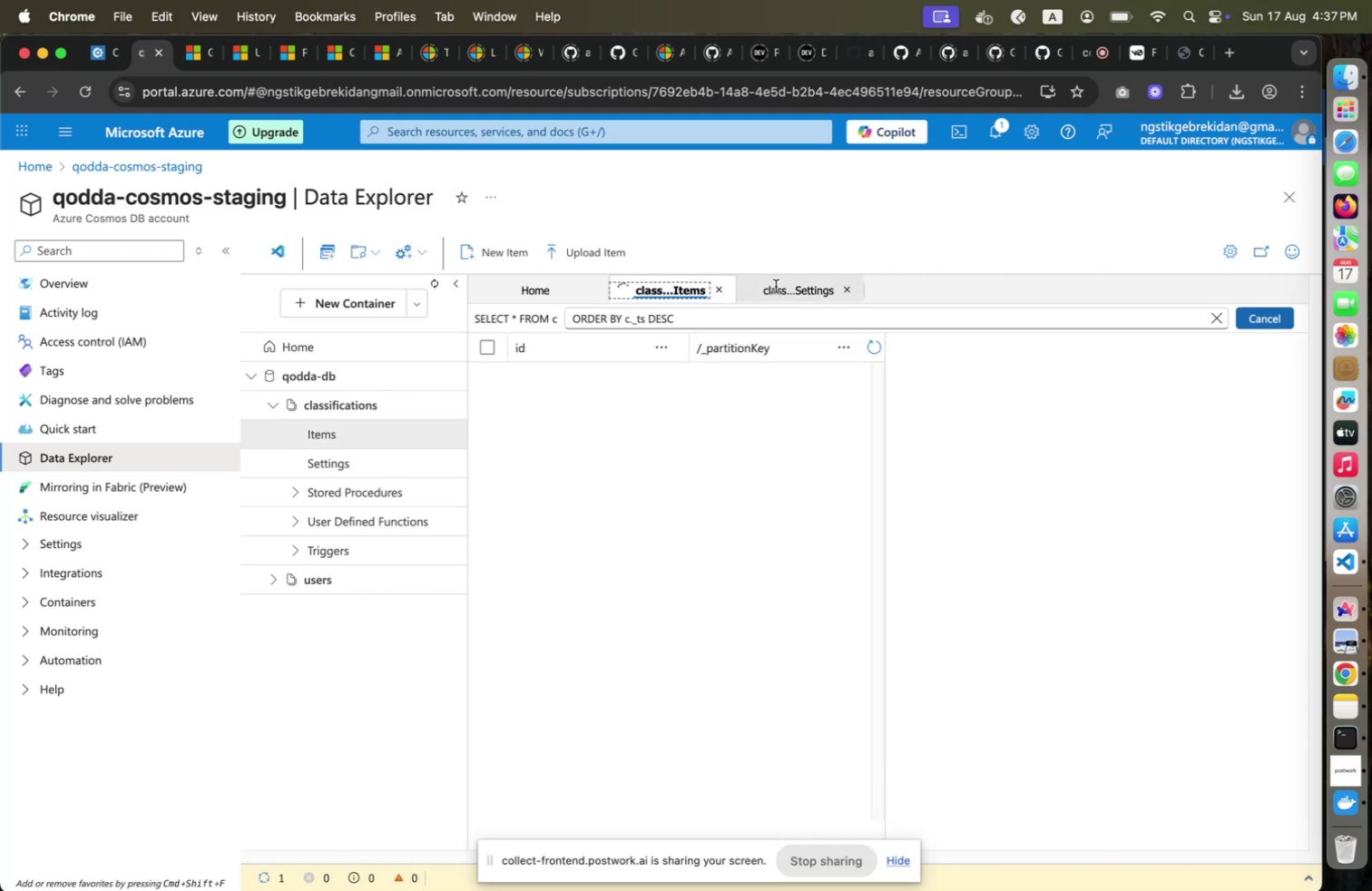 
left_click([776, 286])
 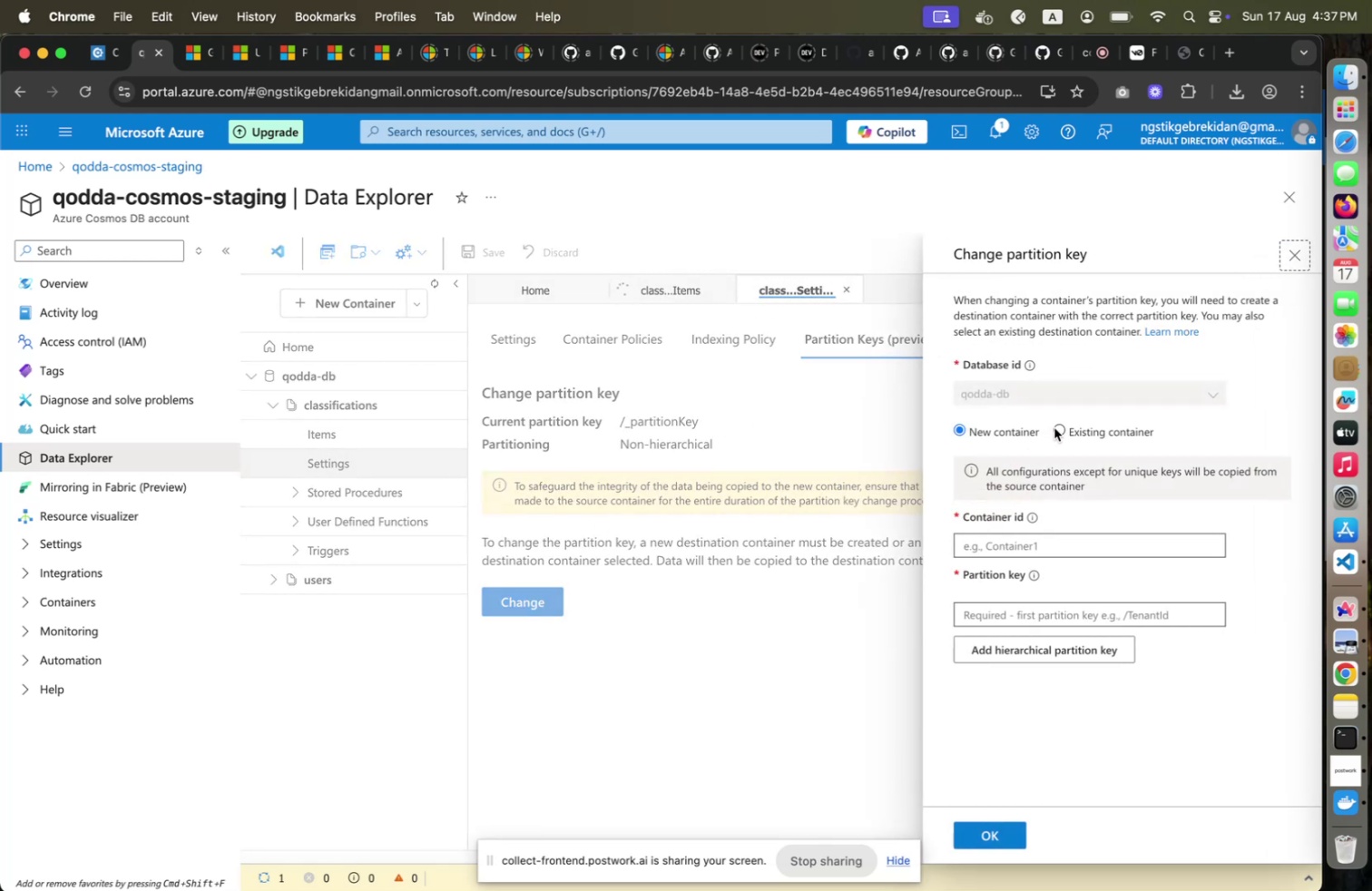 
wait(6.12)
 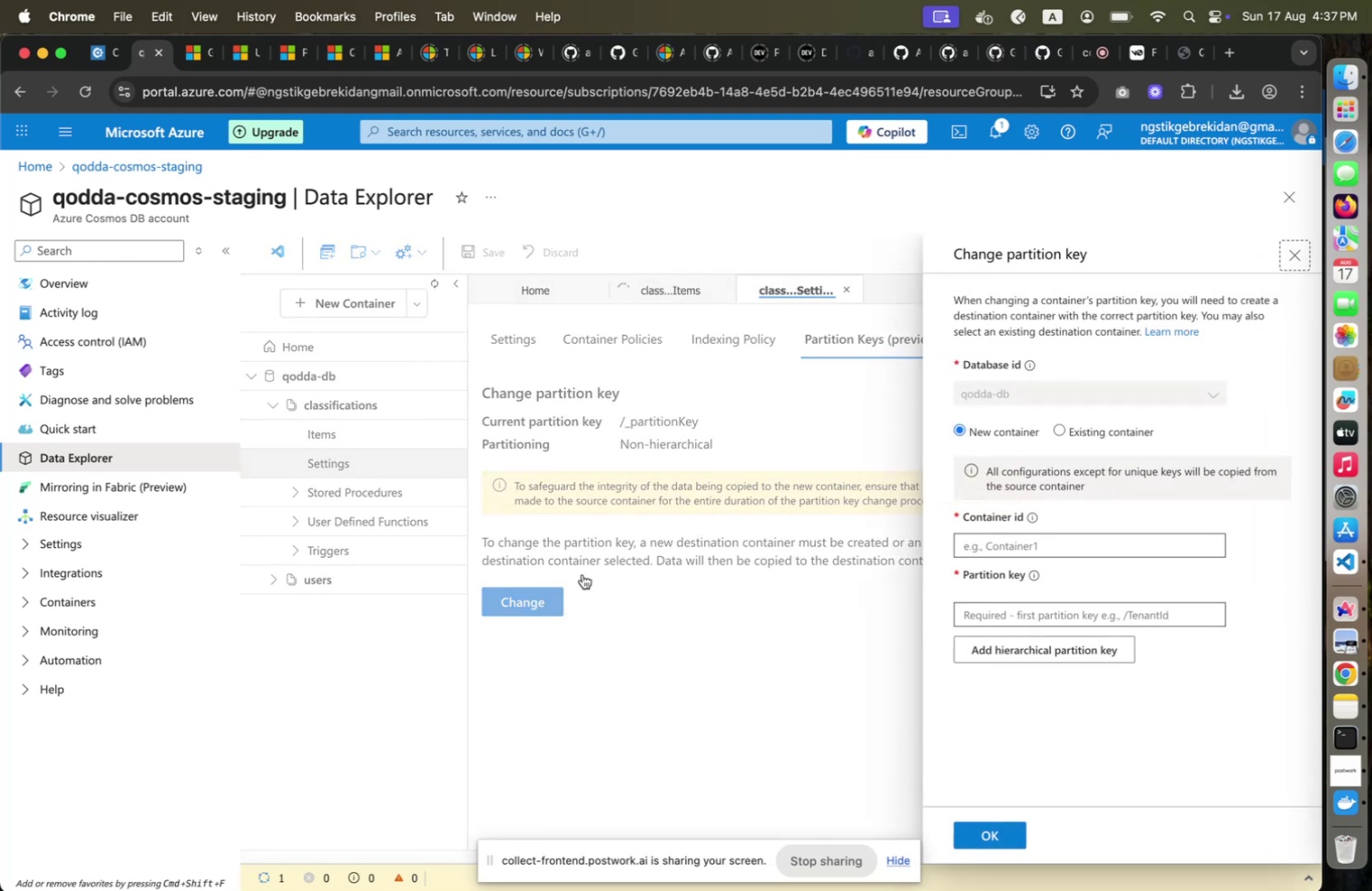 
left_click([1020, 541])
 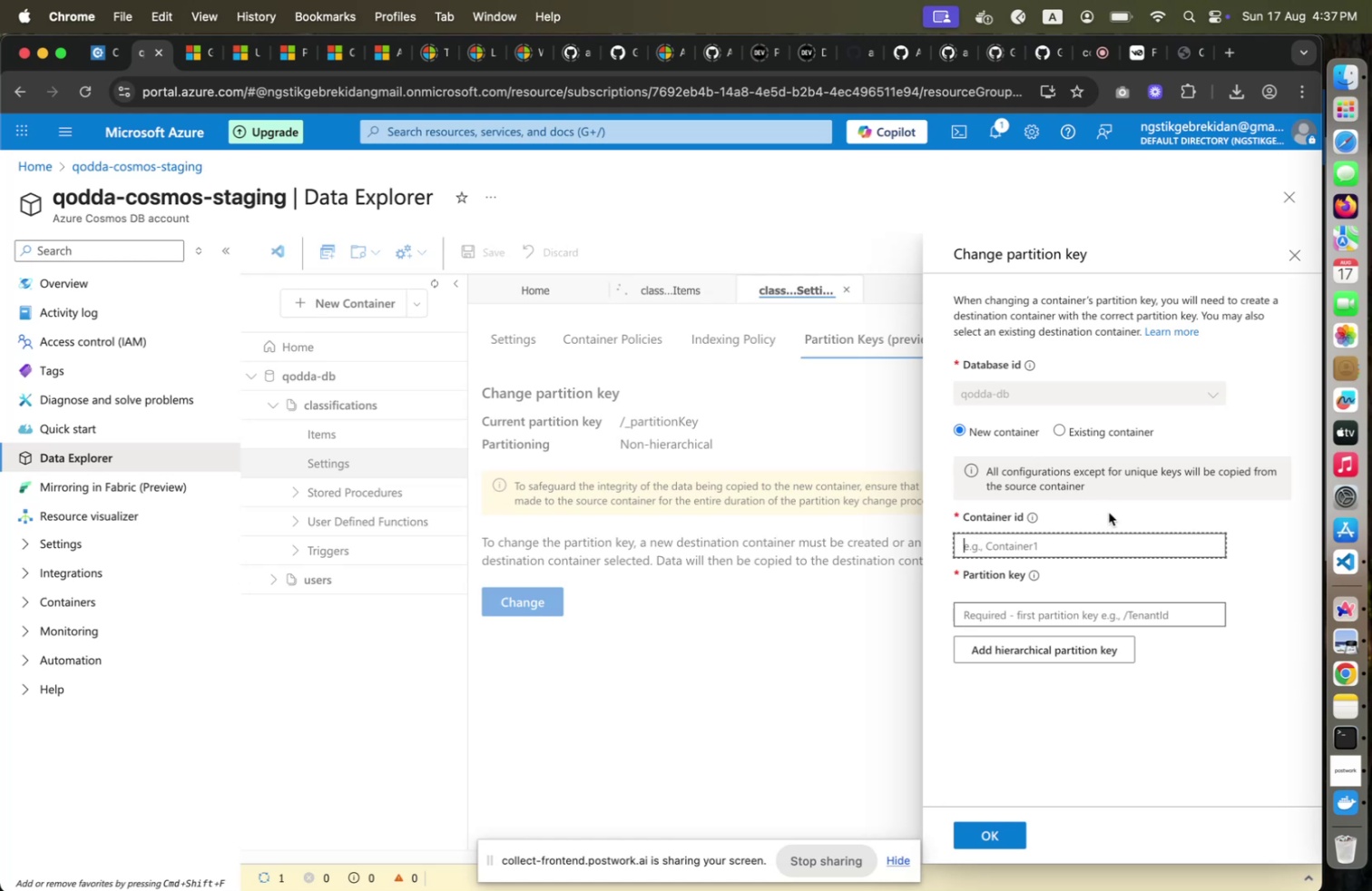 
type(c)
key(Backspace)
type(classifications-)
key(Backspace)
type(1)
 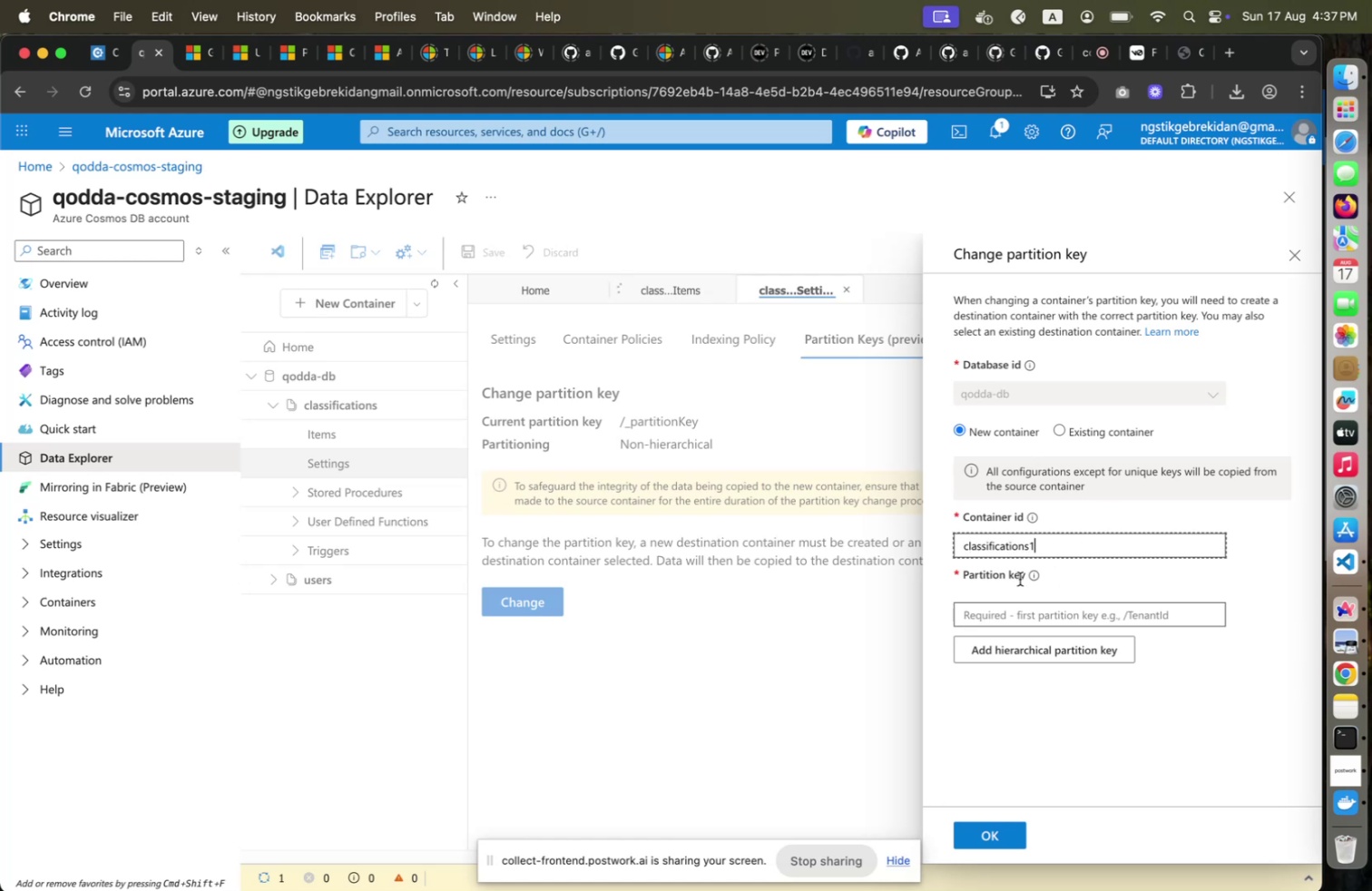 
wait(8.33)
 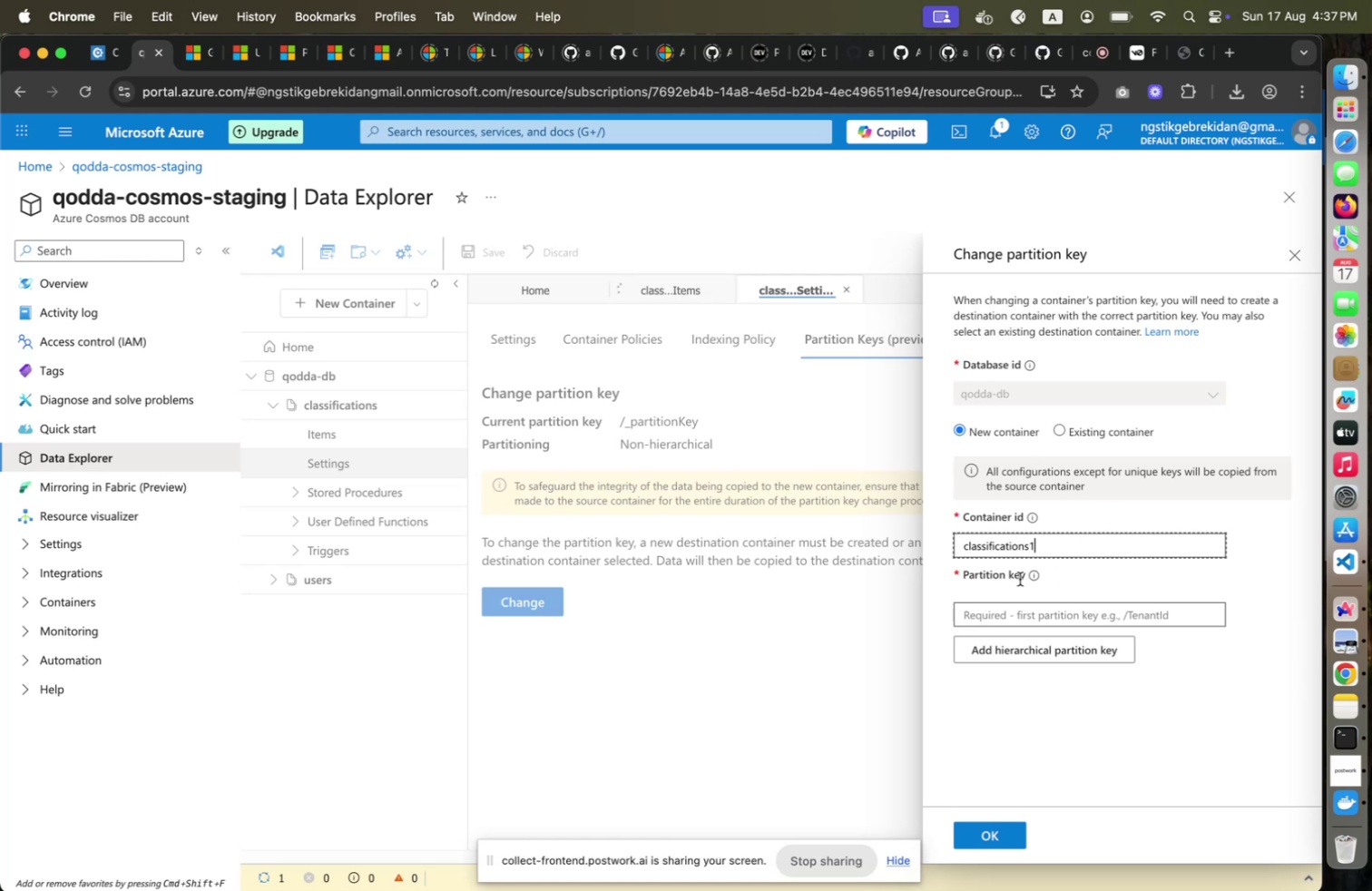 
left_click([1035, 571])
 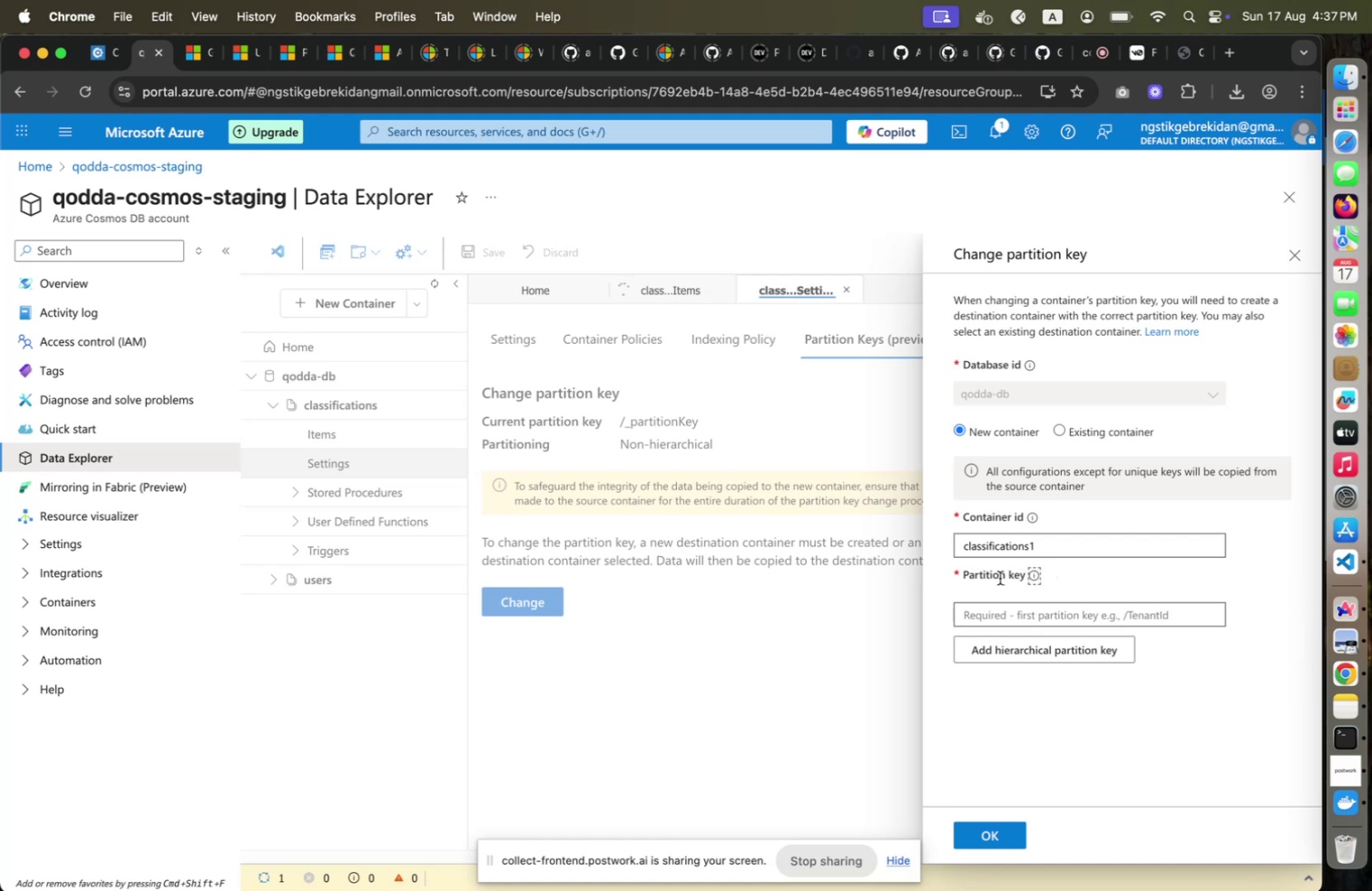 
mouse_move([1014, 579])
 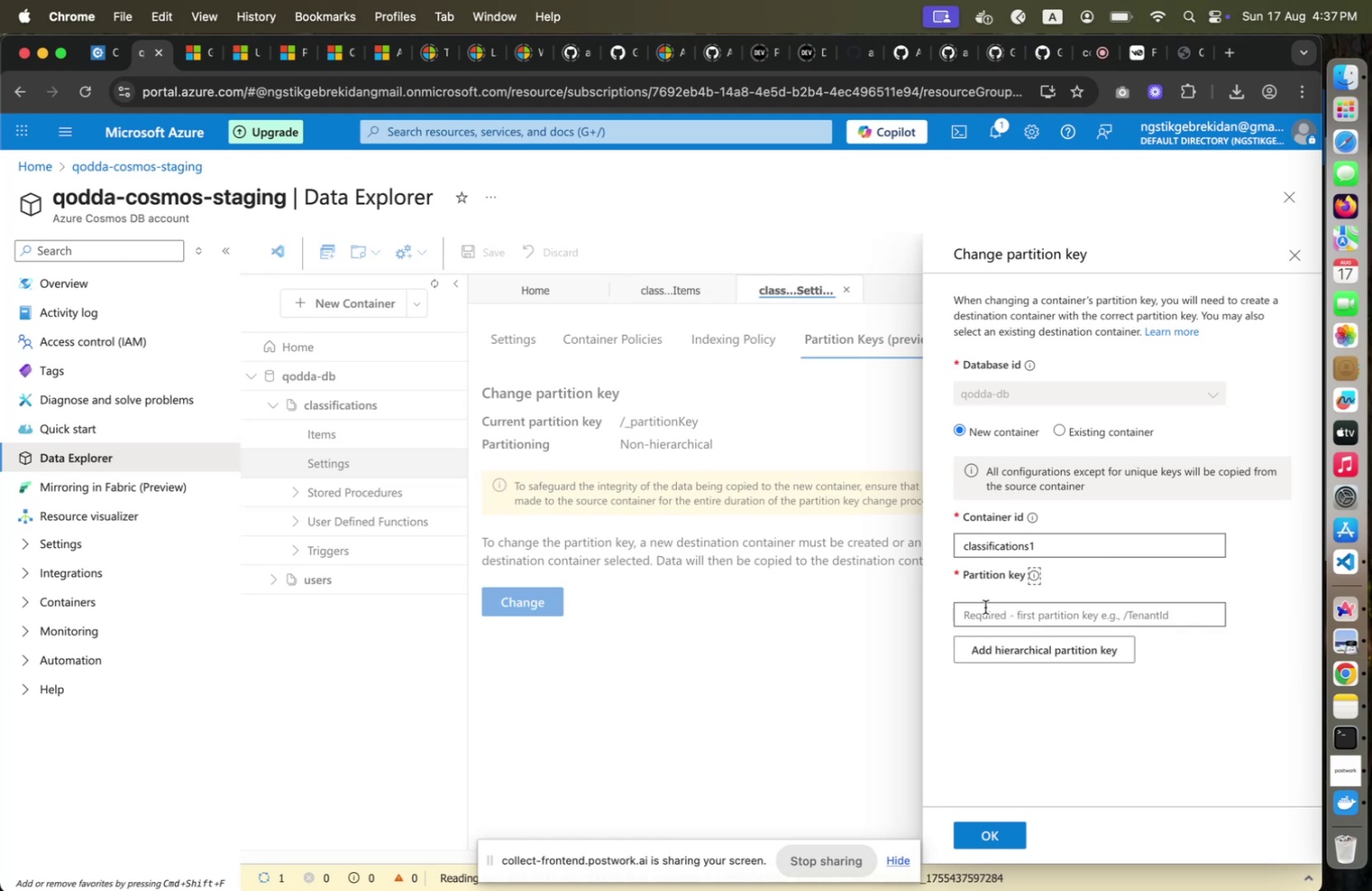 
left_click([985, 606])
 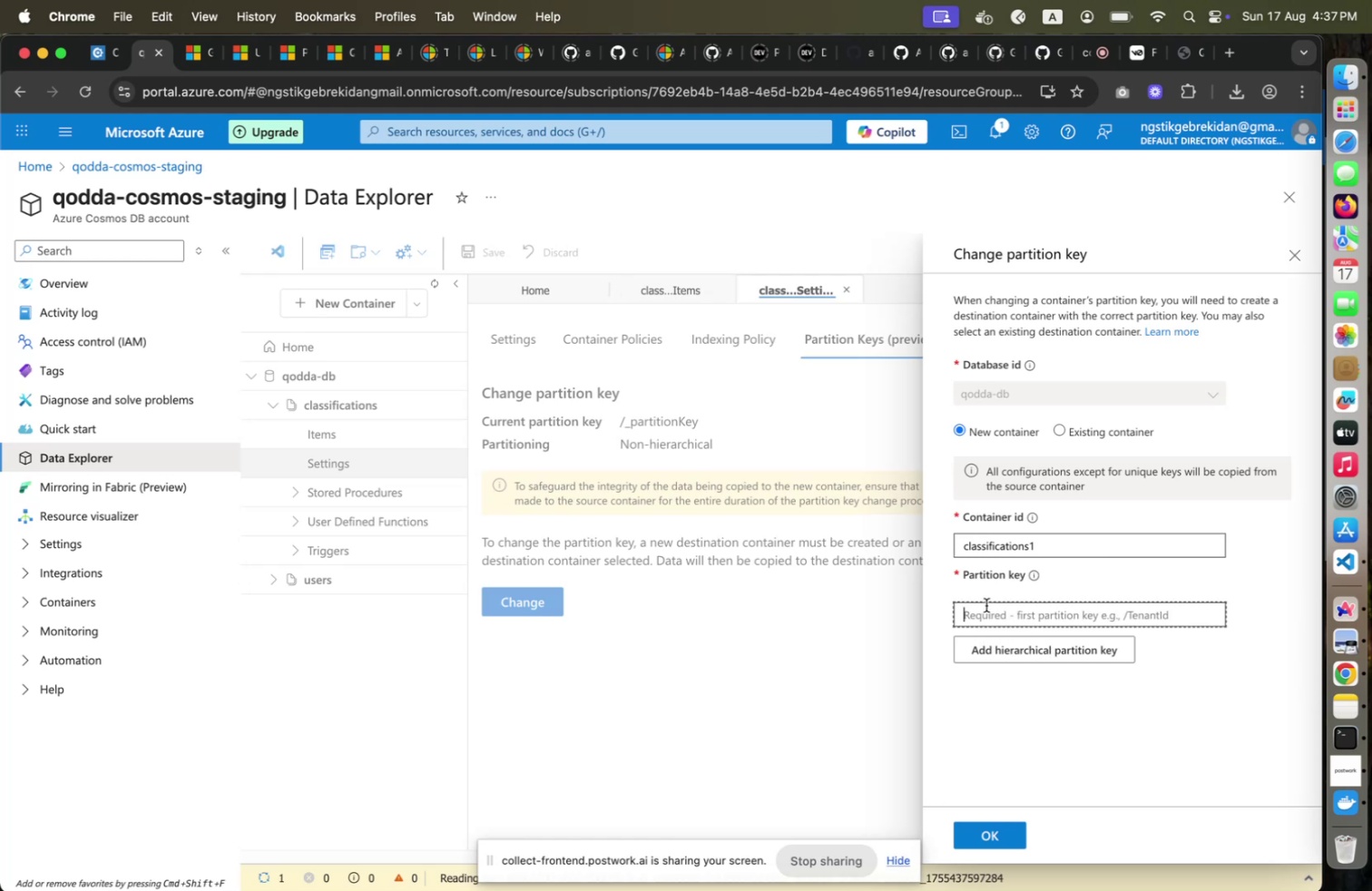 
mouse_move([1043, 572])
 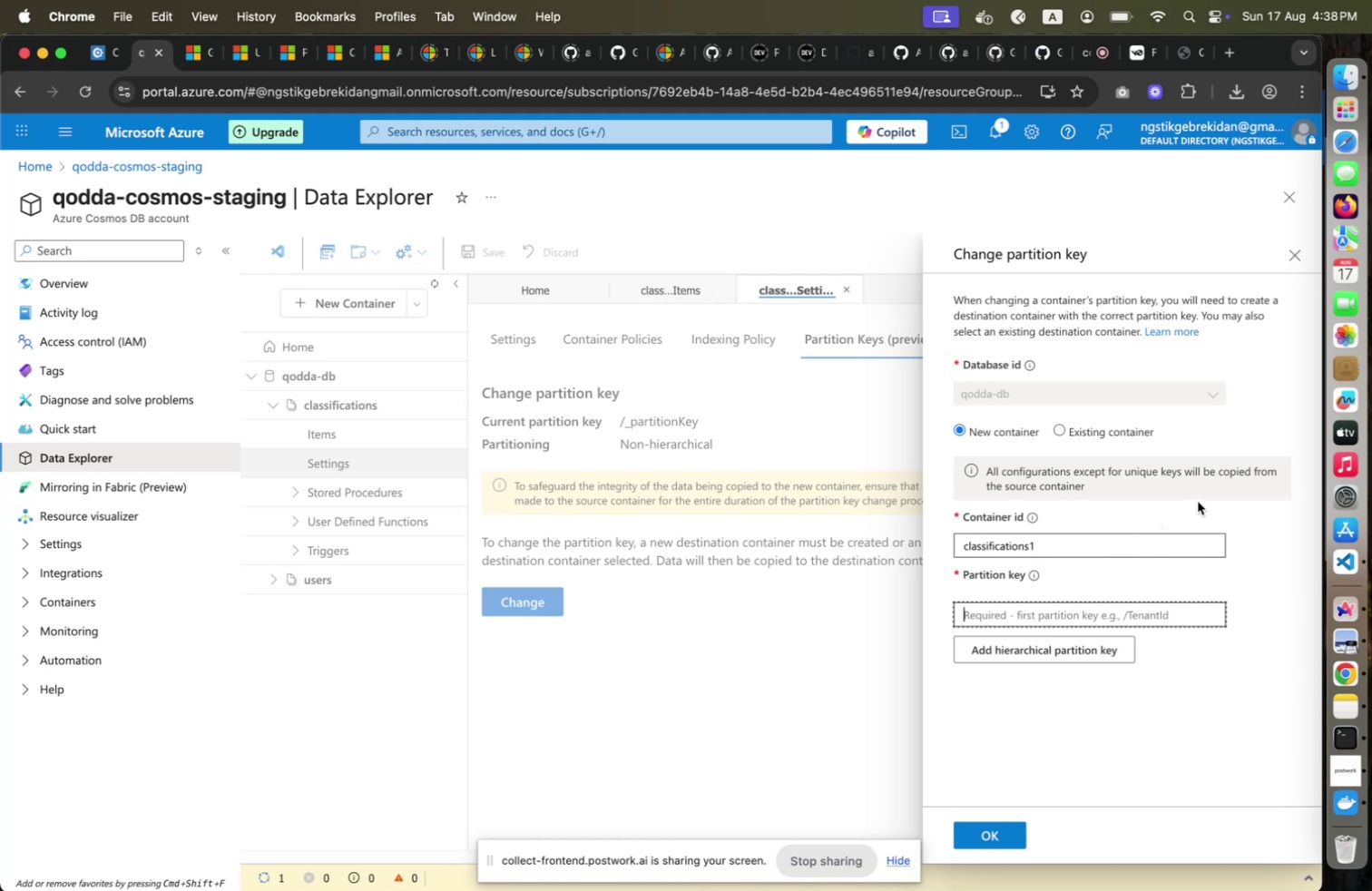 
type(/_partition)
 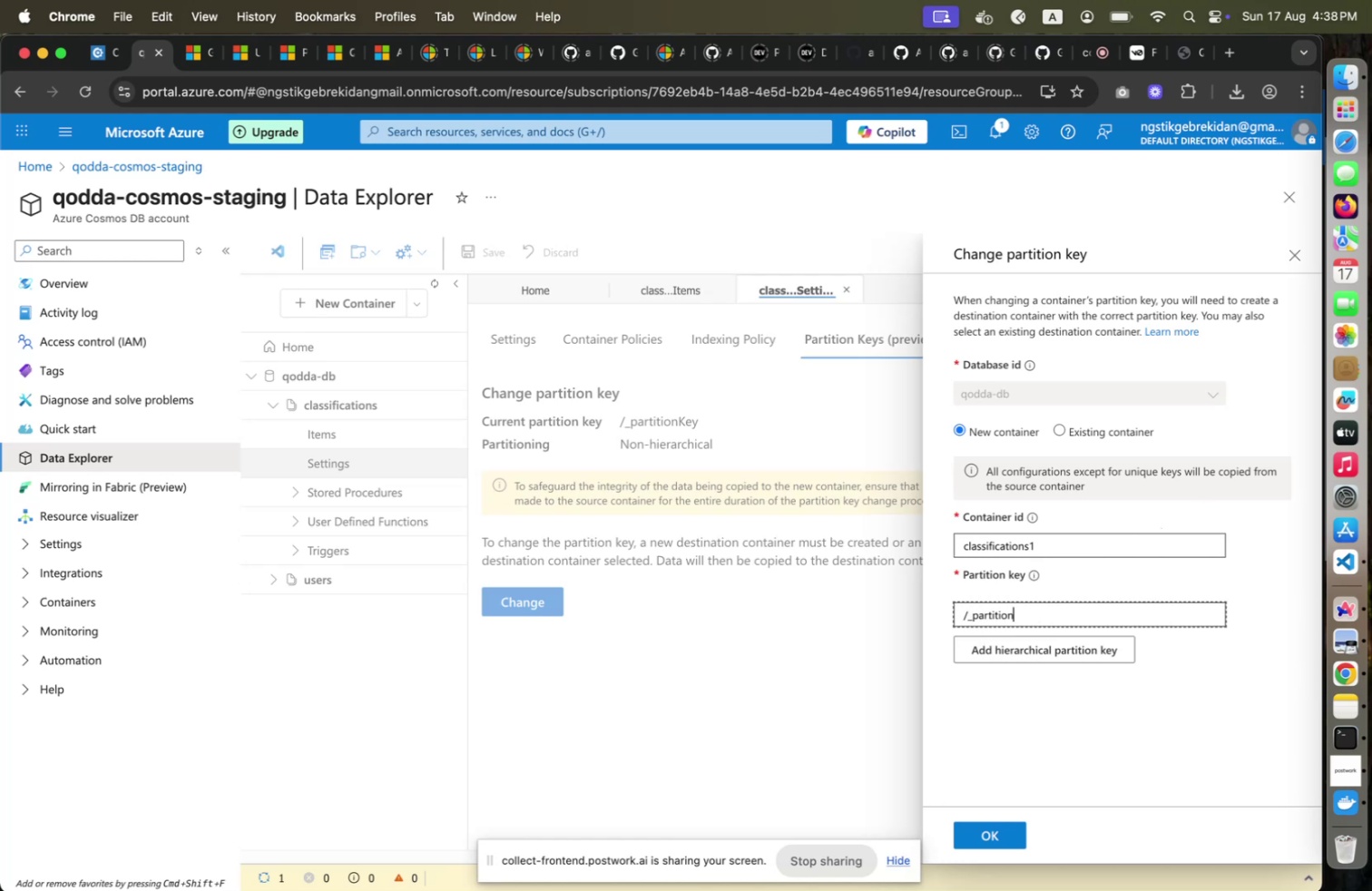 
type(Key)
 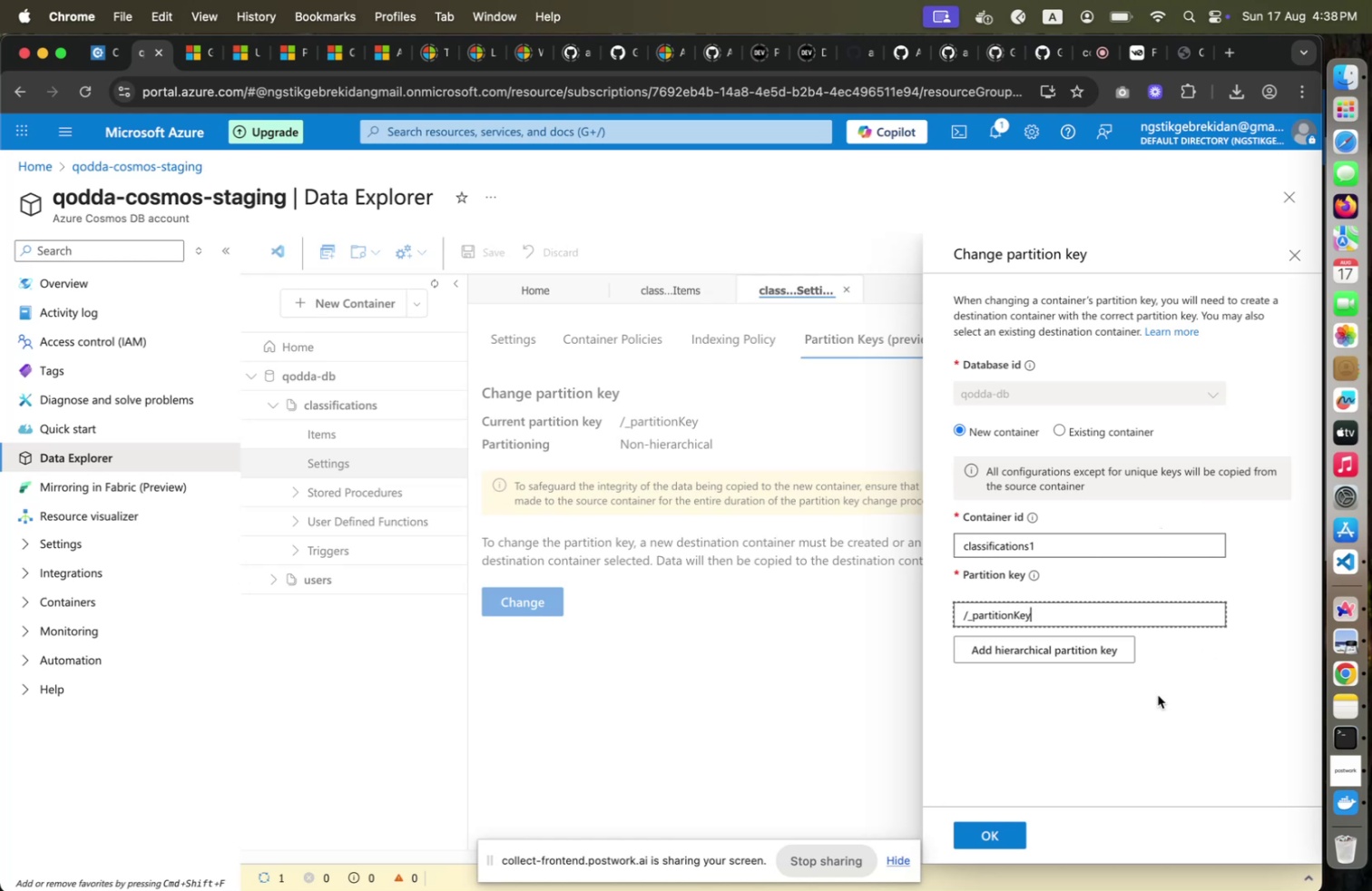 
left_click([998, 828])
 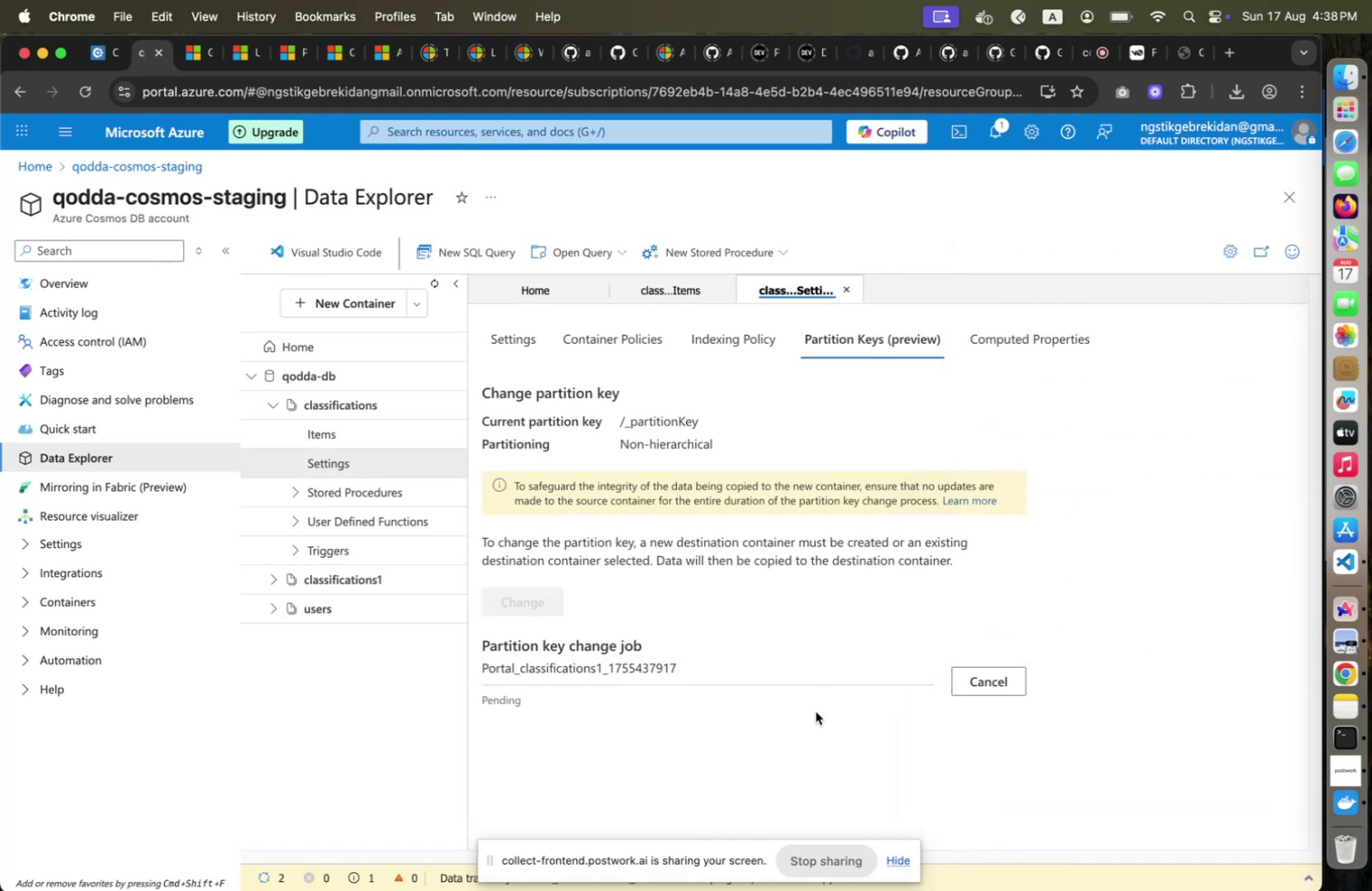 
wait(39.61)
 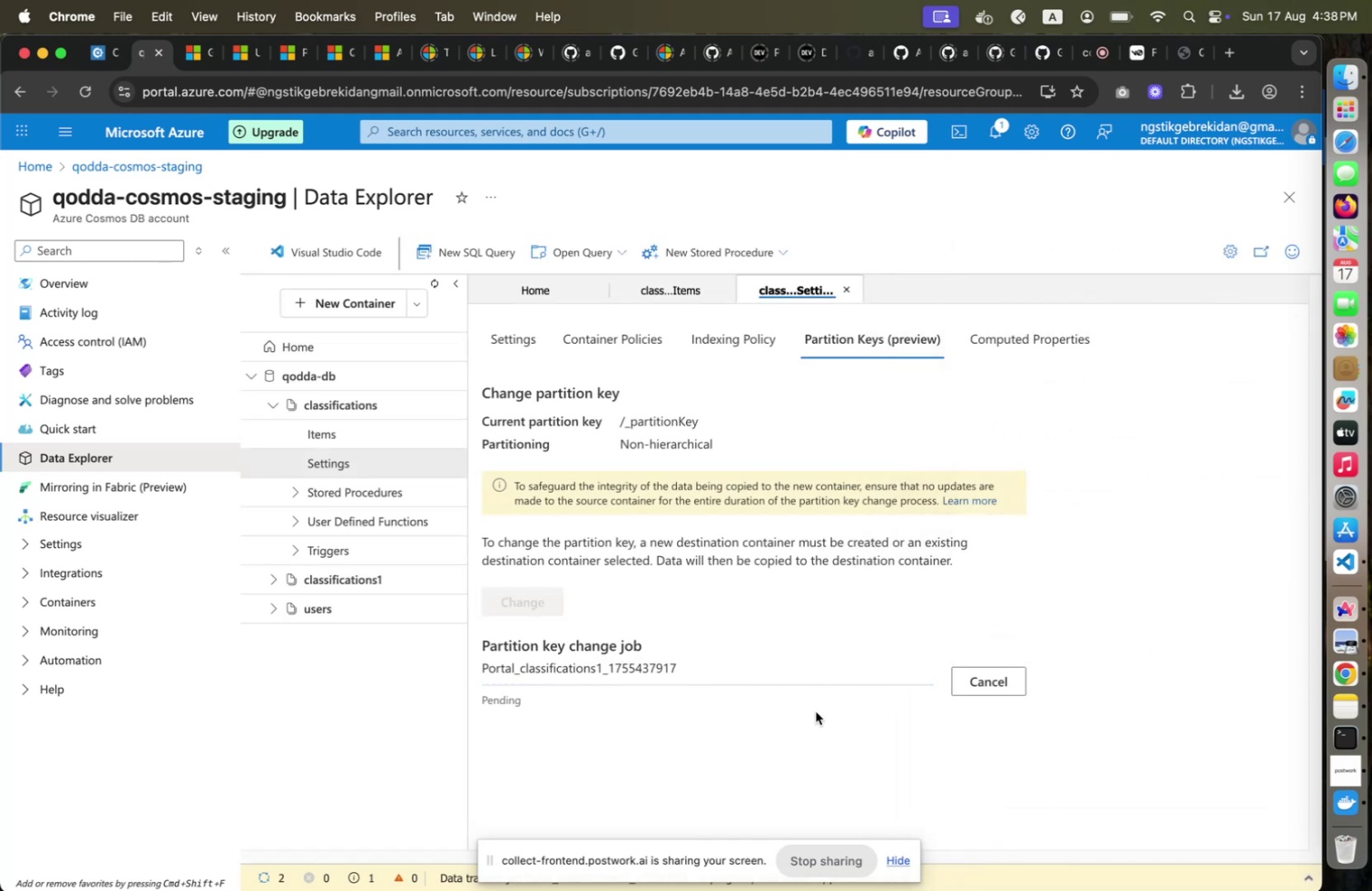 
left_click([1139, 59])
 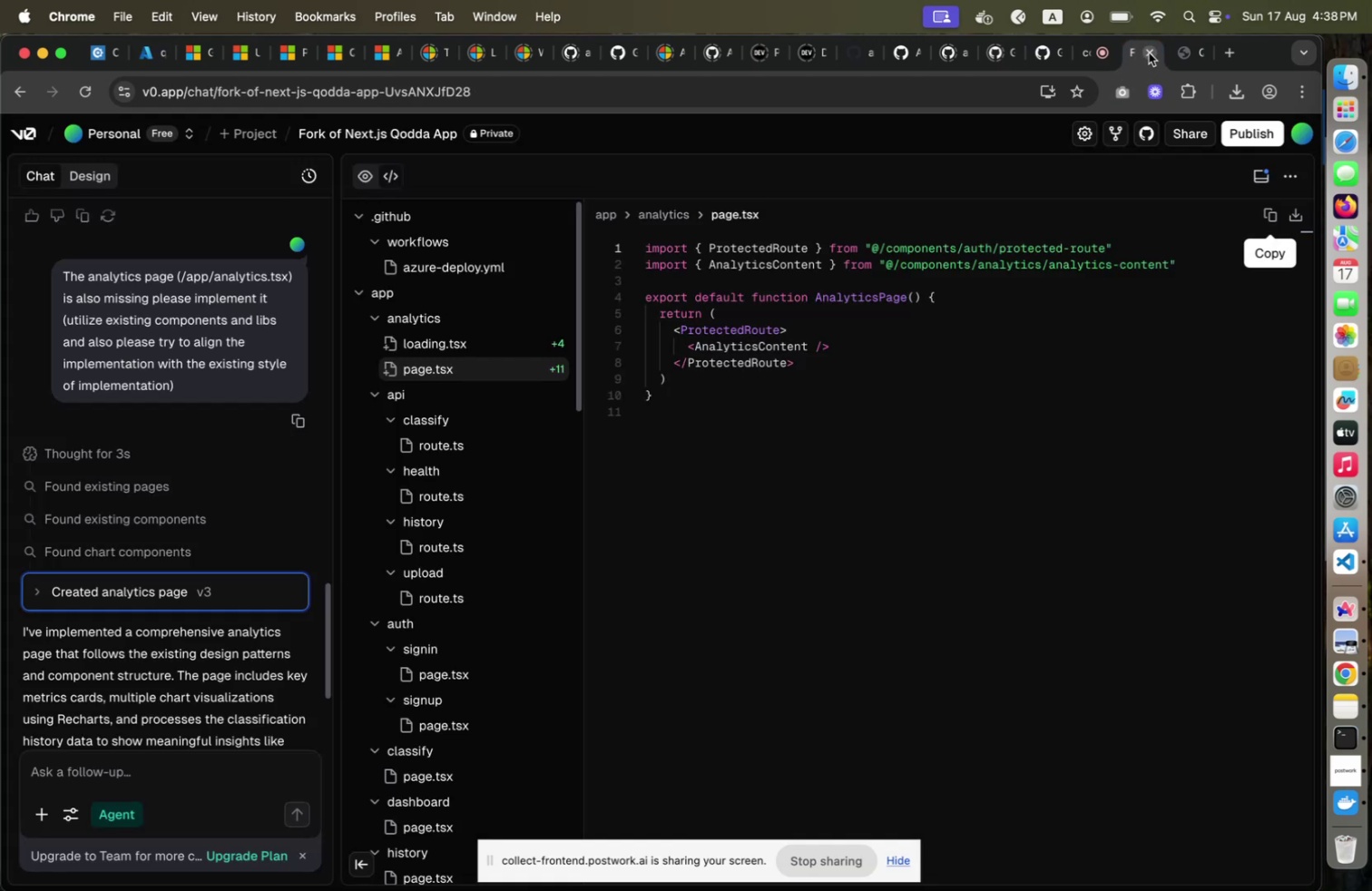 
left_click([1149, 53])
 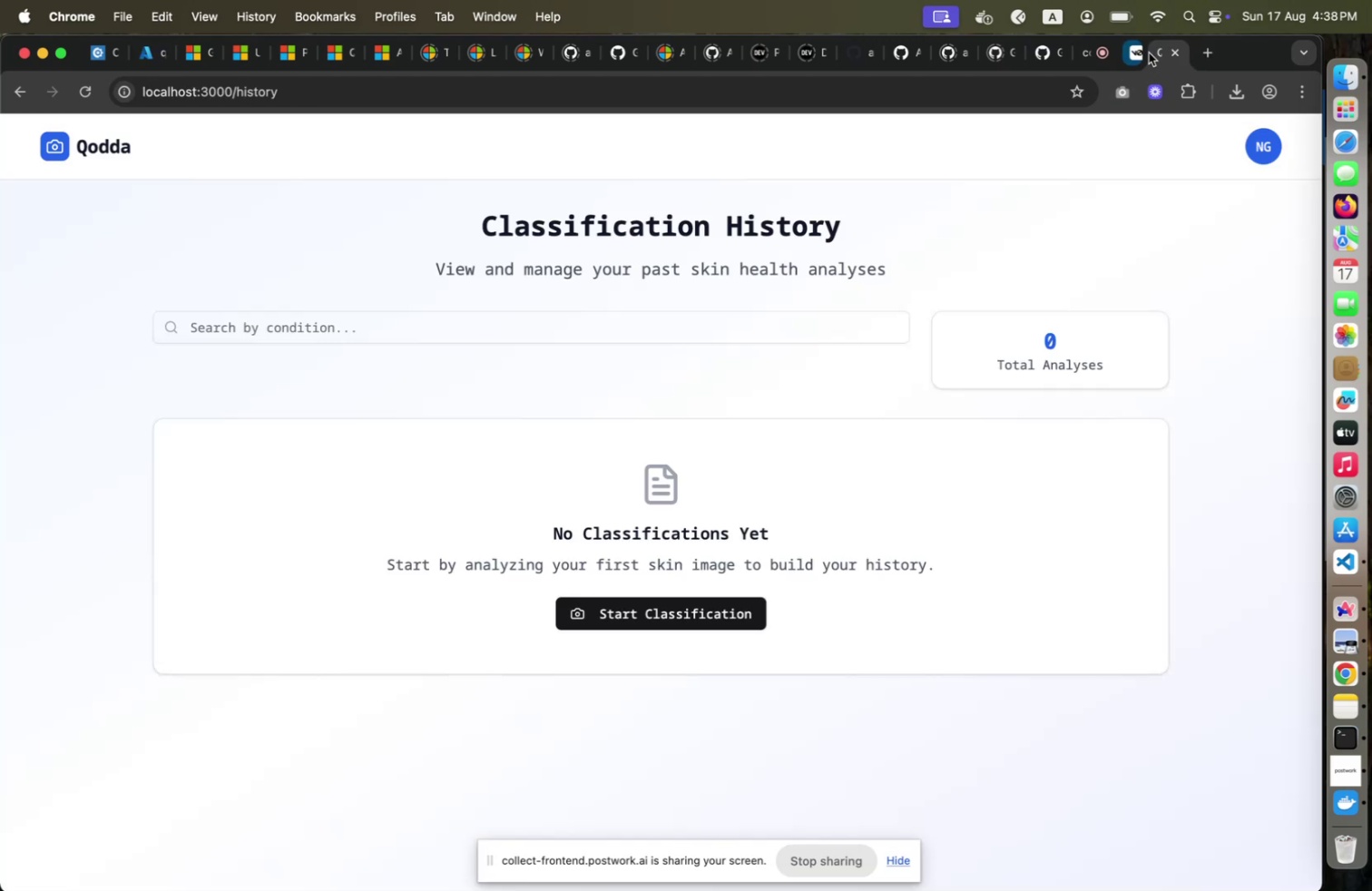 
mouse_move([1087, 86])
 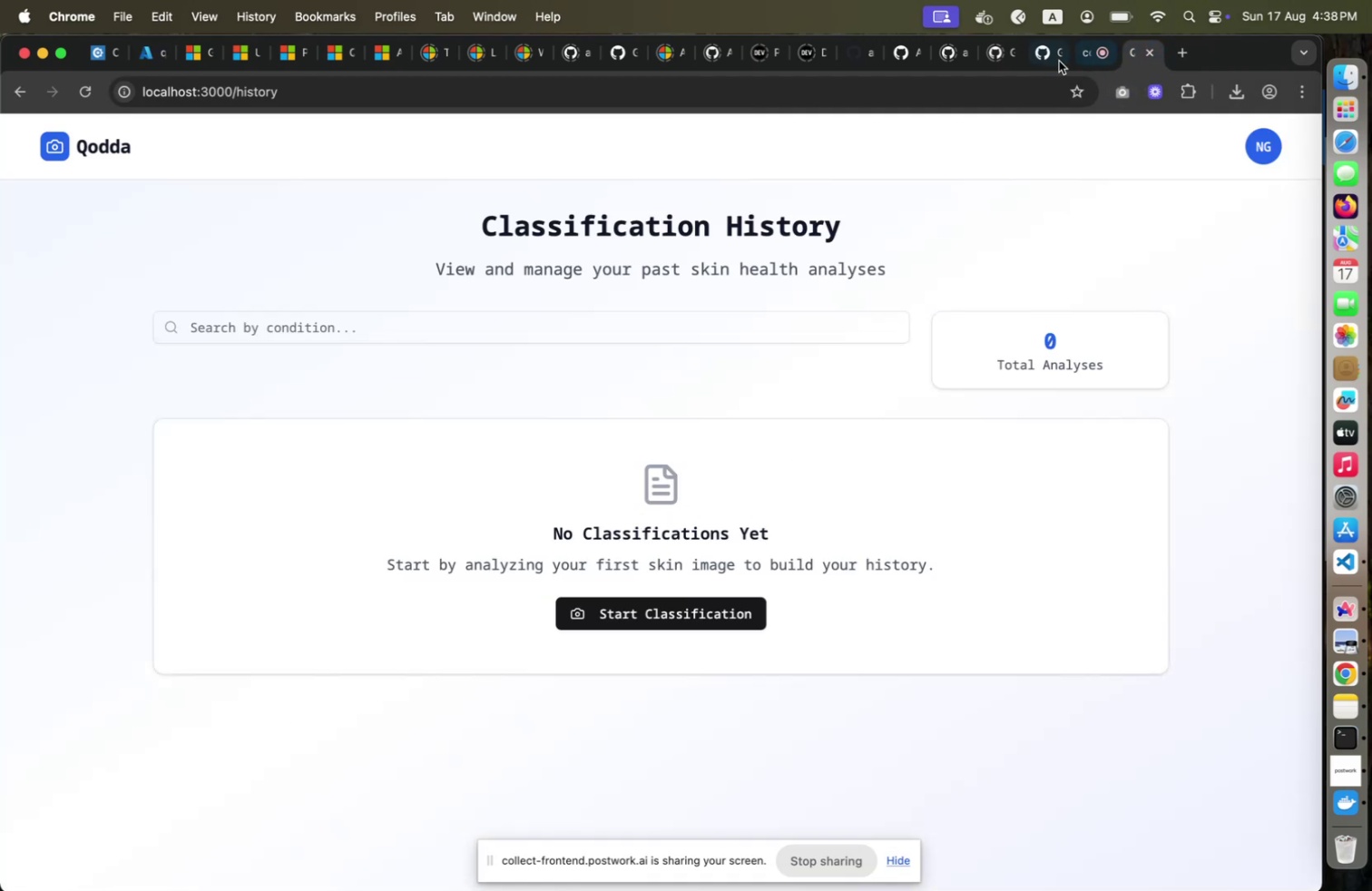 
left_click([1057, 61])
 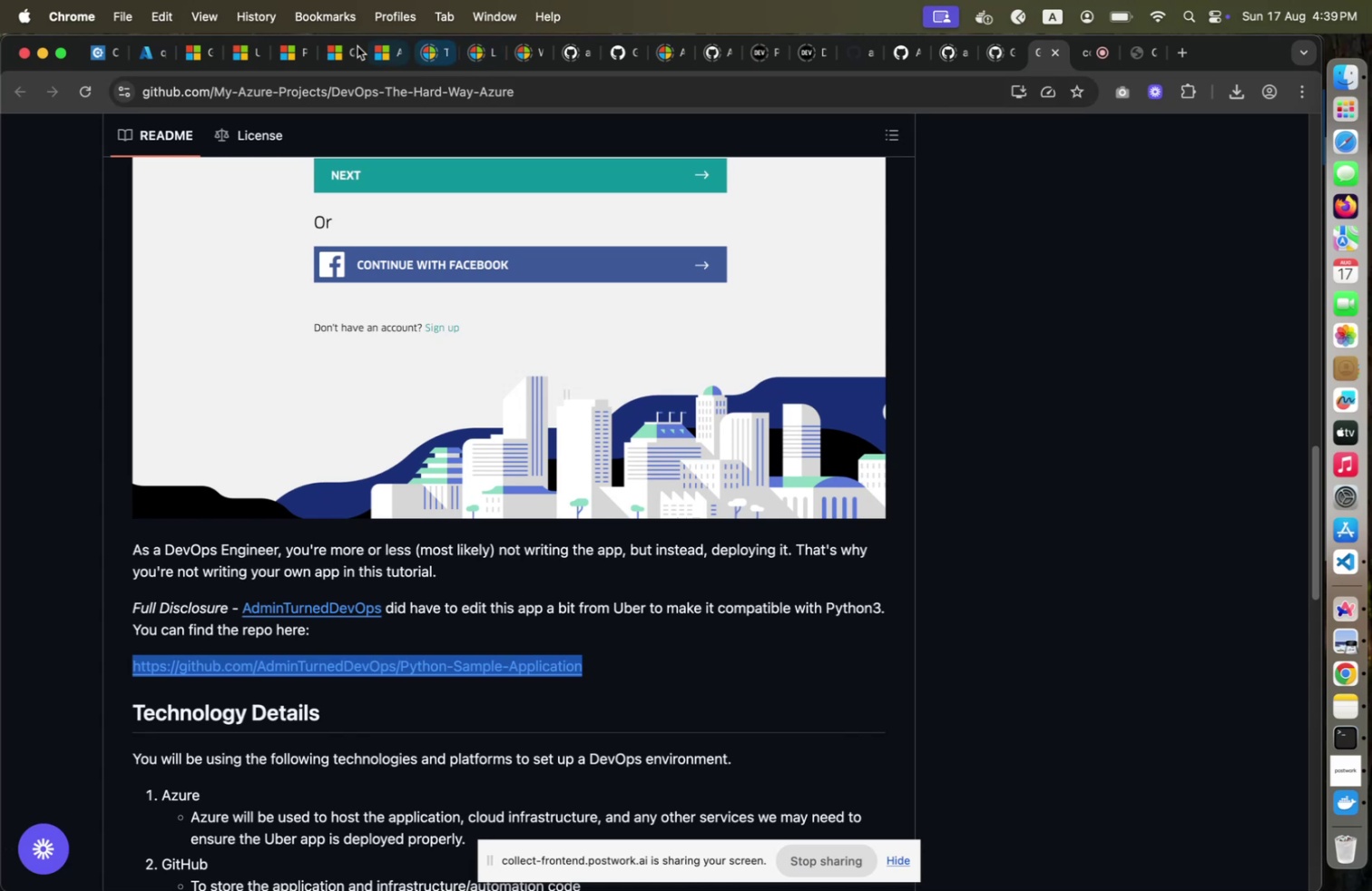 
left_click([160, 57])
 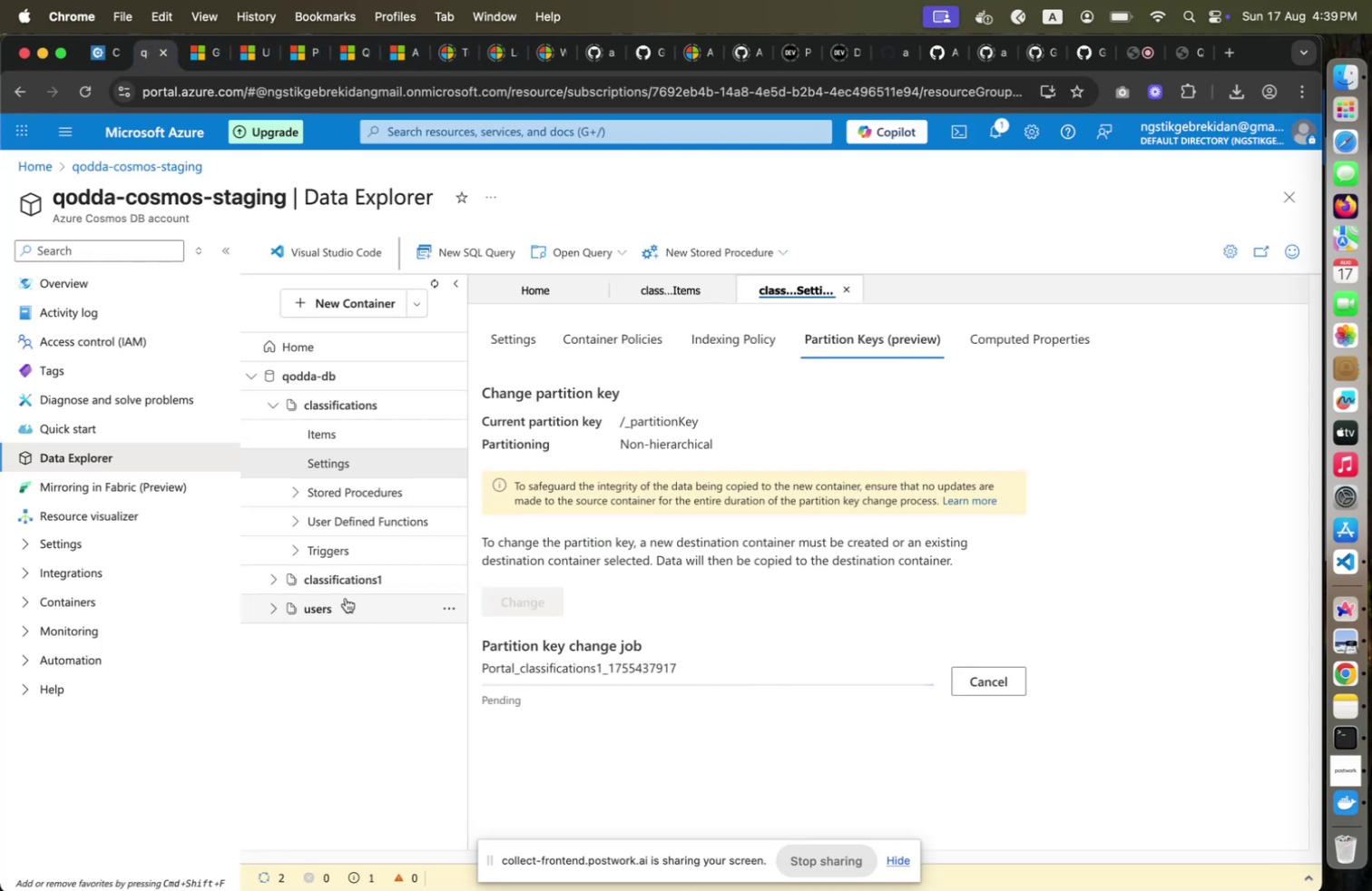 
left_click([275, 581])
 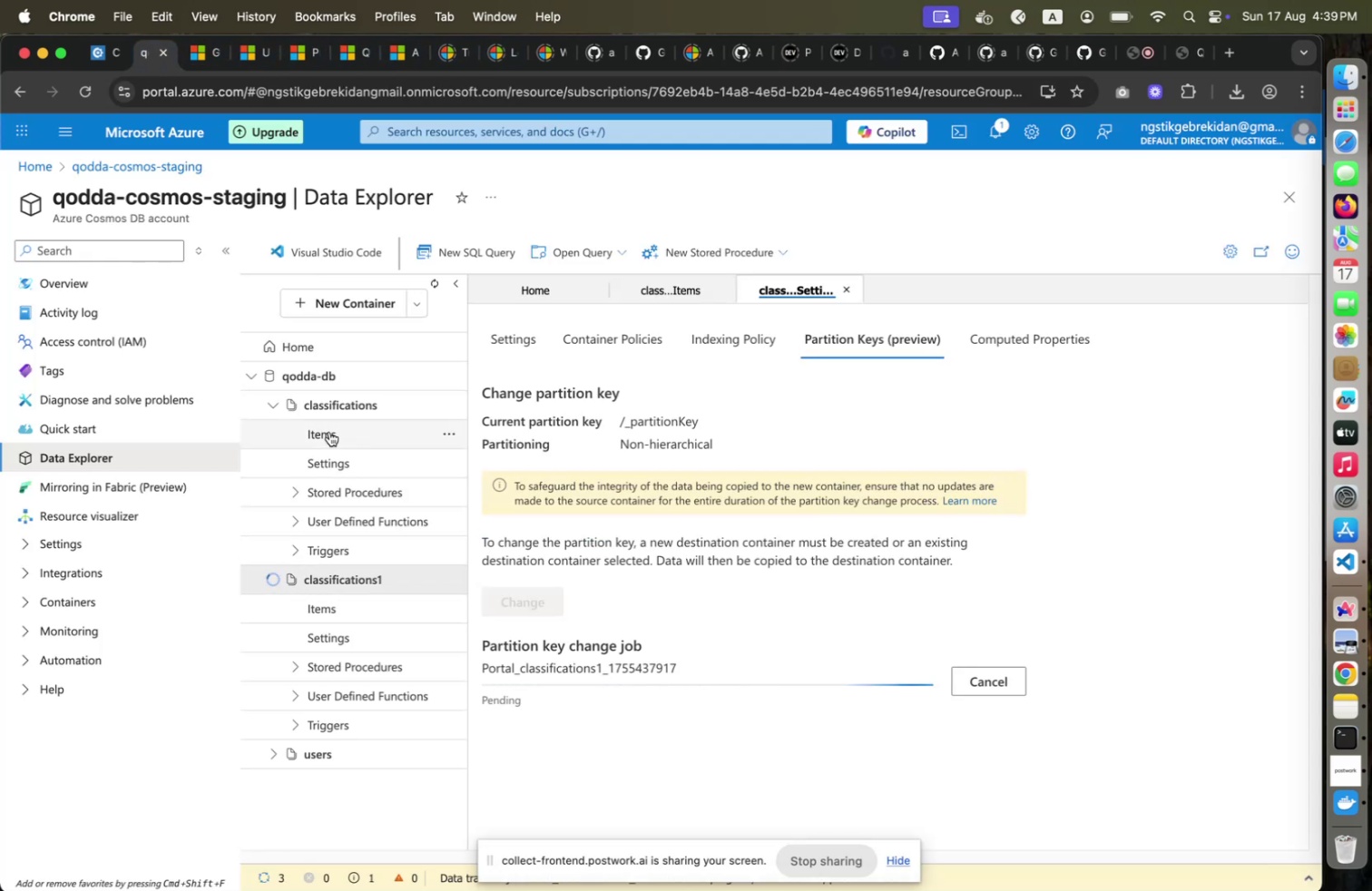 
left_click([329, 431])
 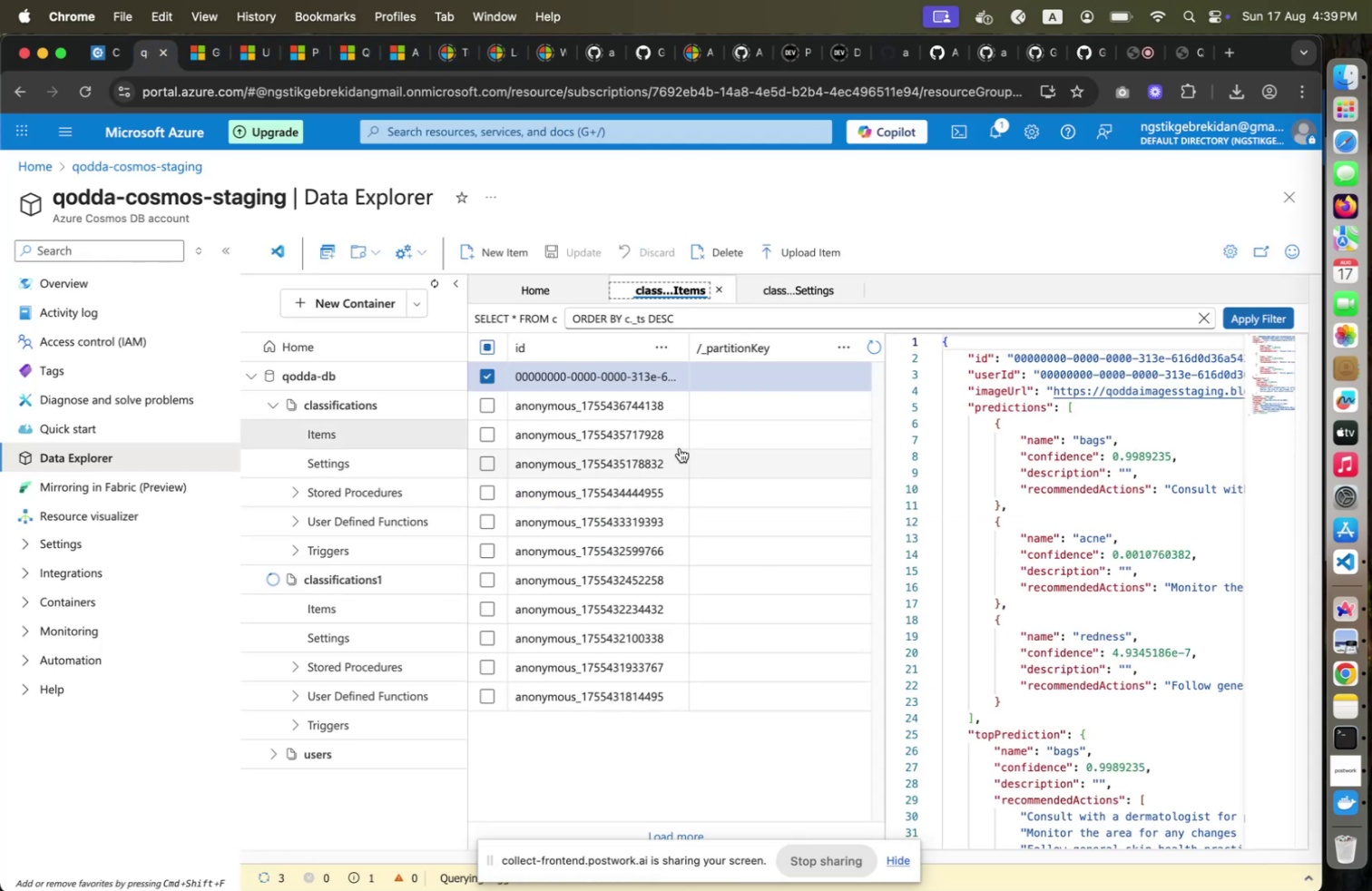 
wait(5.45)
 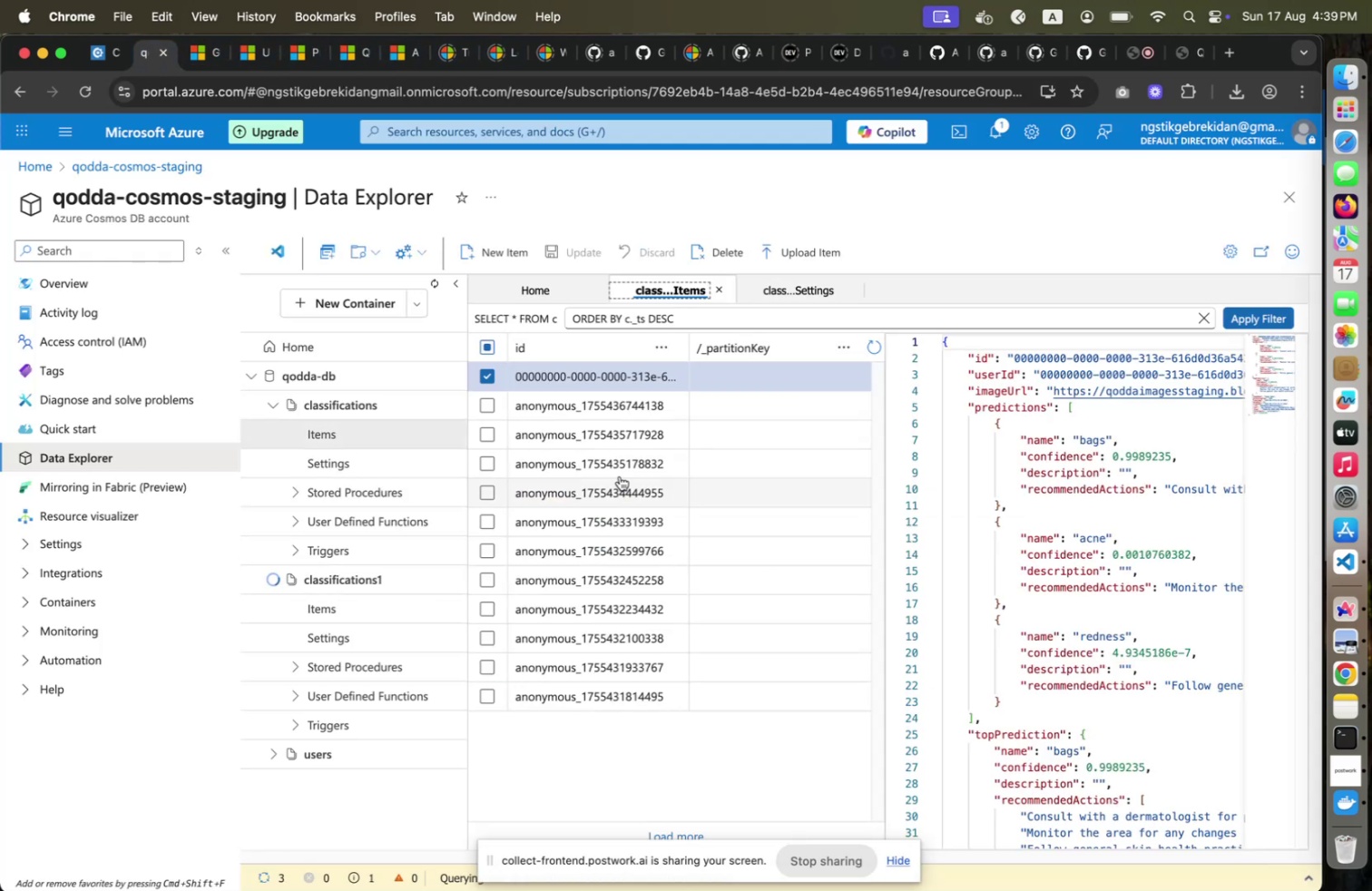 
left_click([622, 397])
 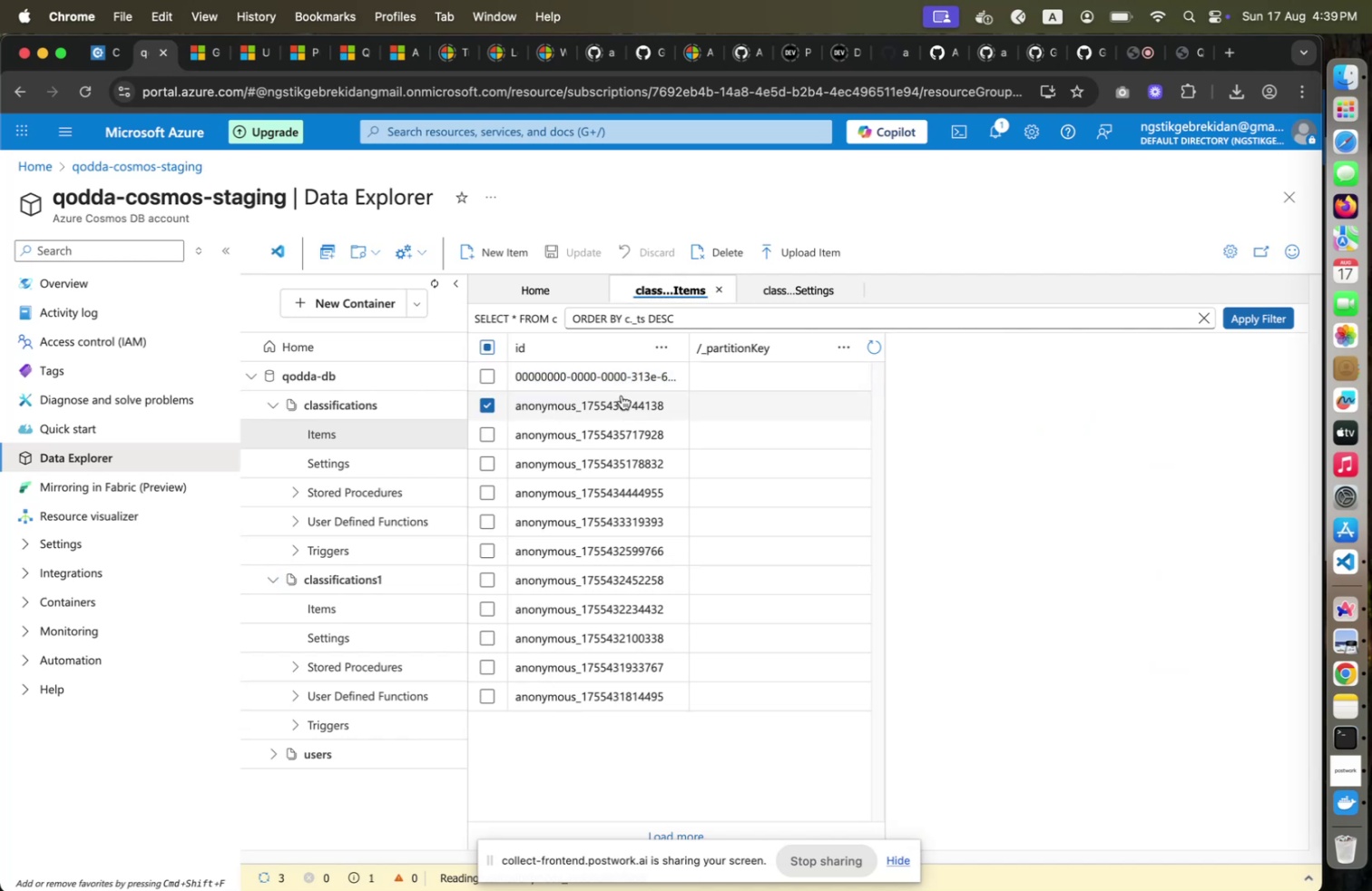 
left_click([625, 382])
 